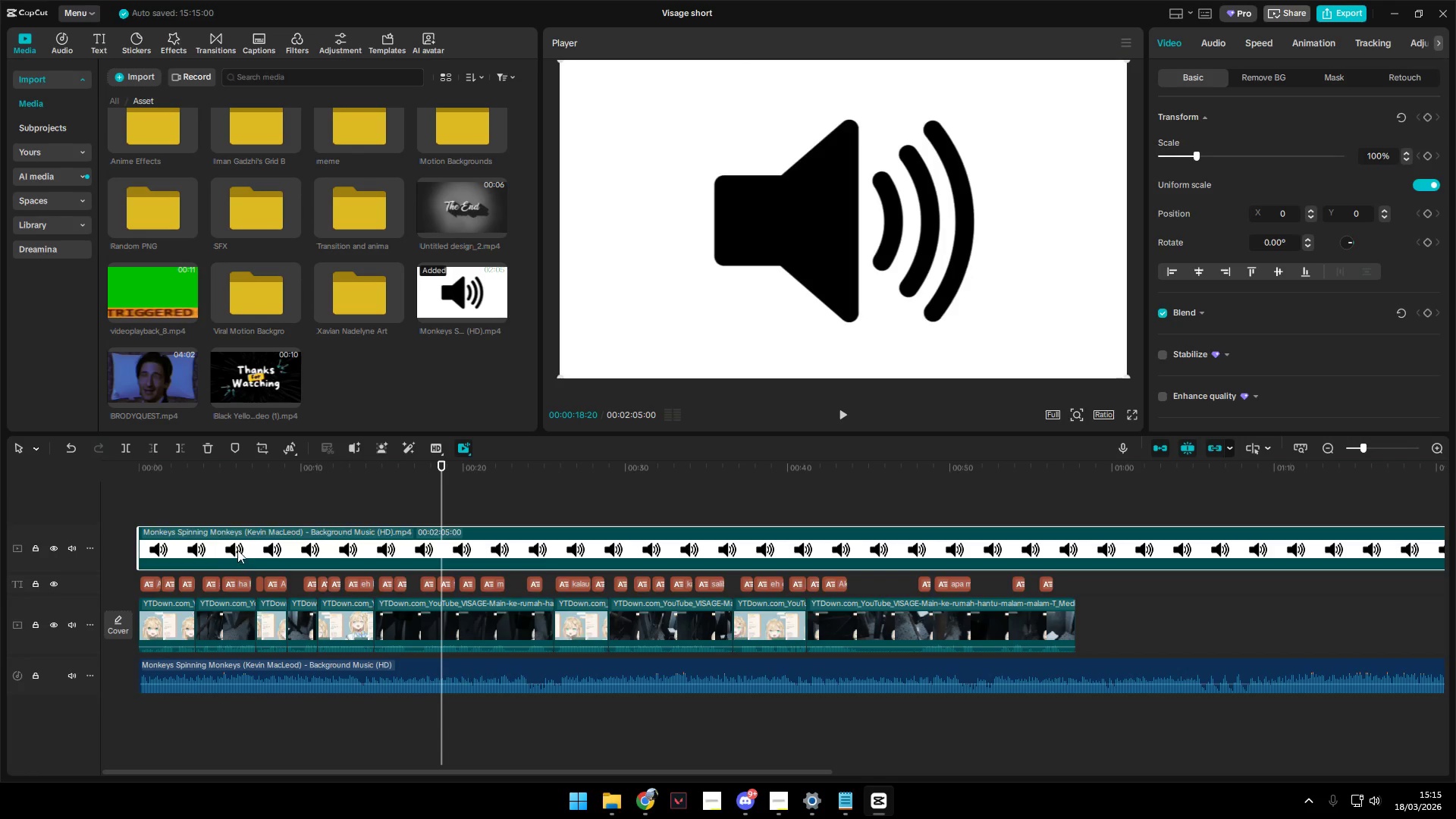 
key(Backspace)
 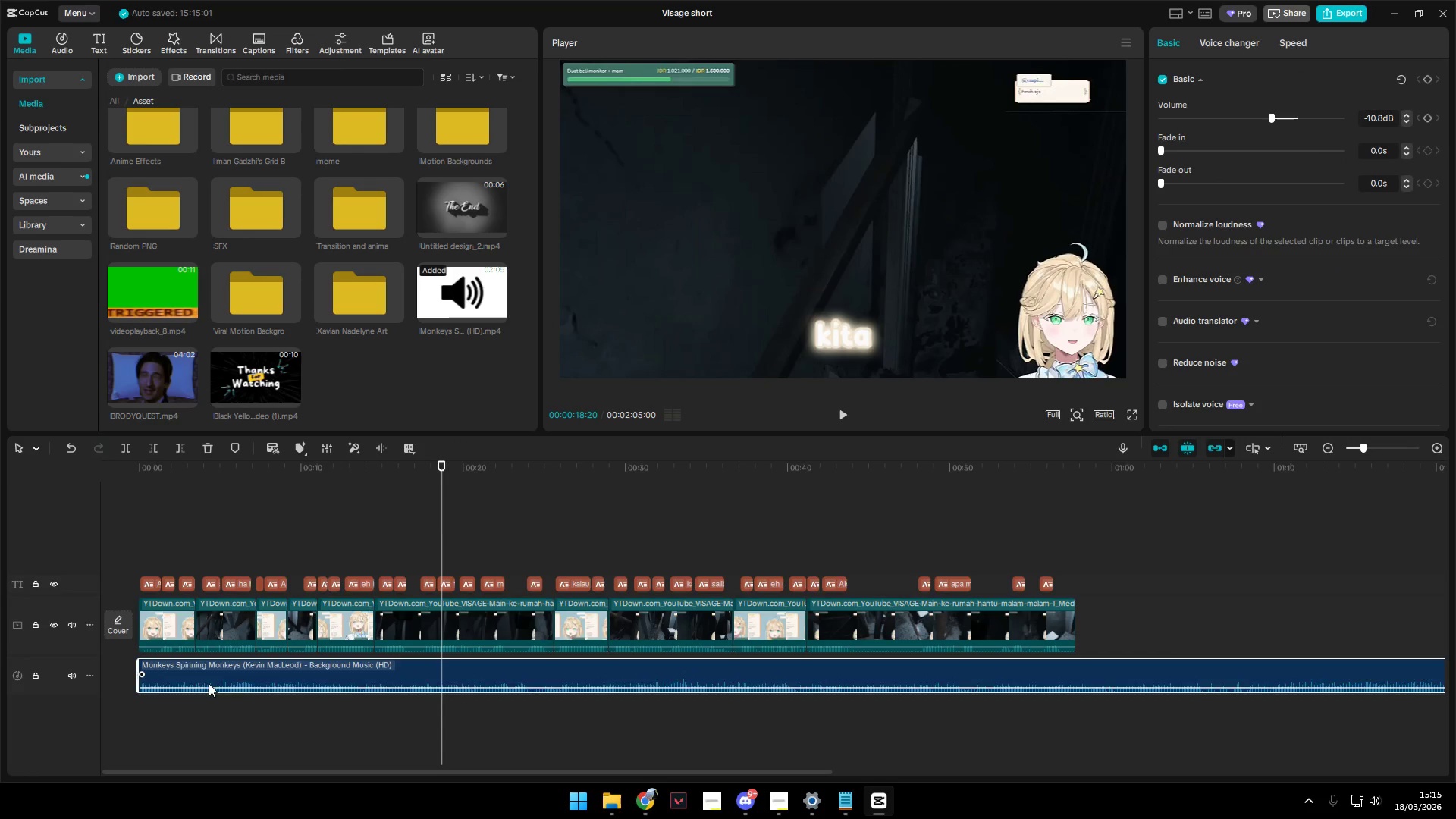 
double_click([143, 552])
 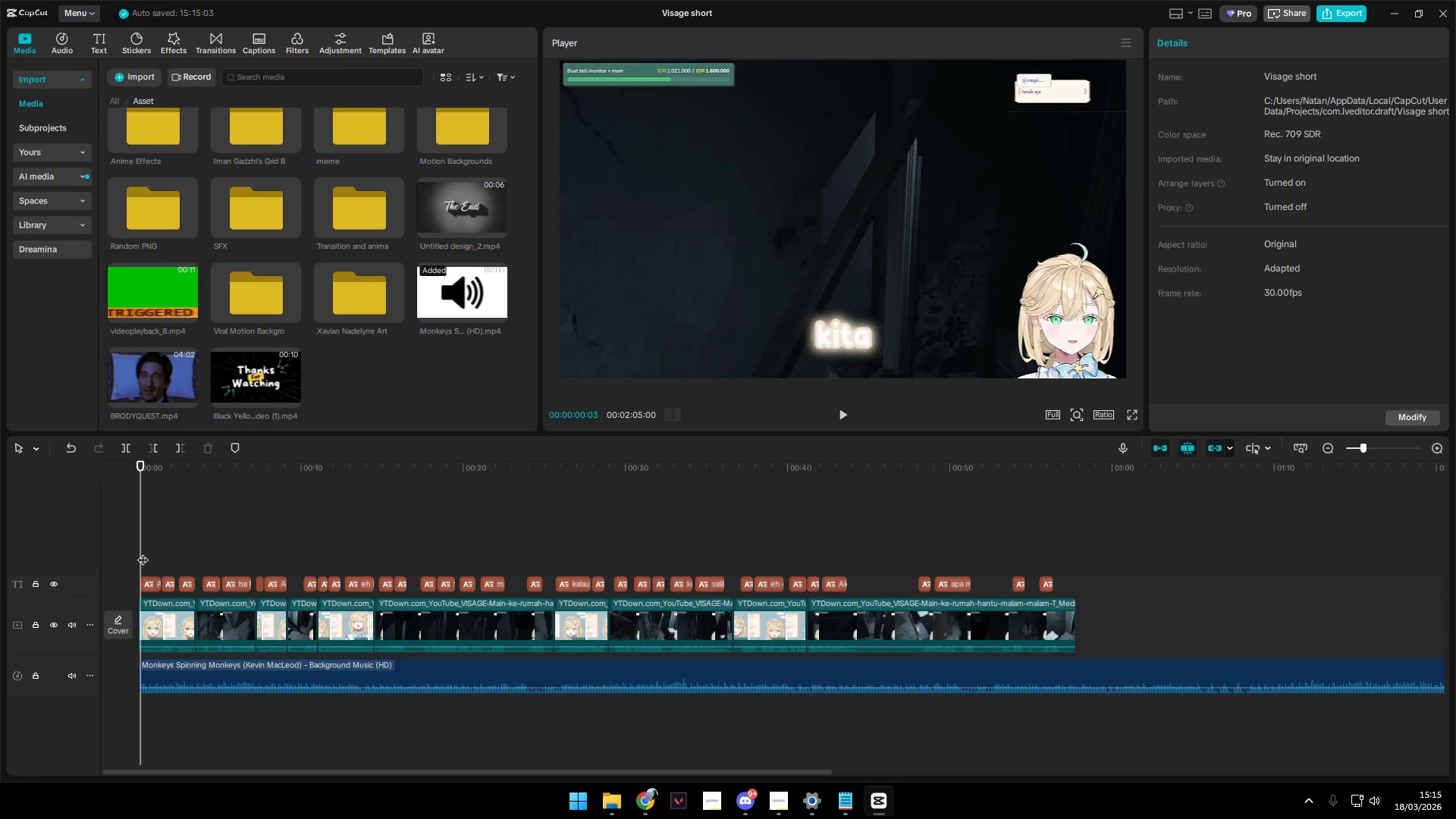 
left_click_drag(start_coordinate=[143, 552], to_coordinate=[133, 553])
 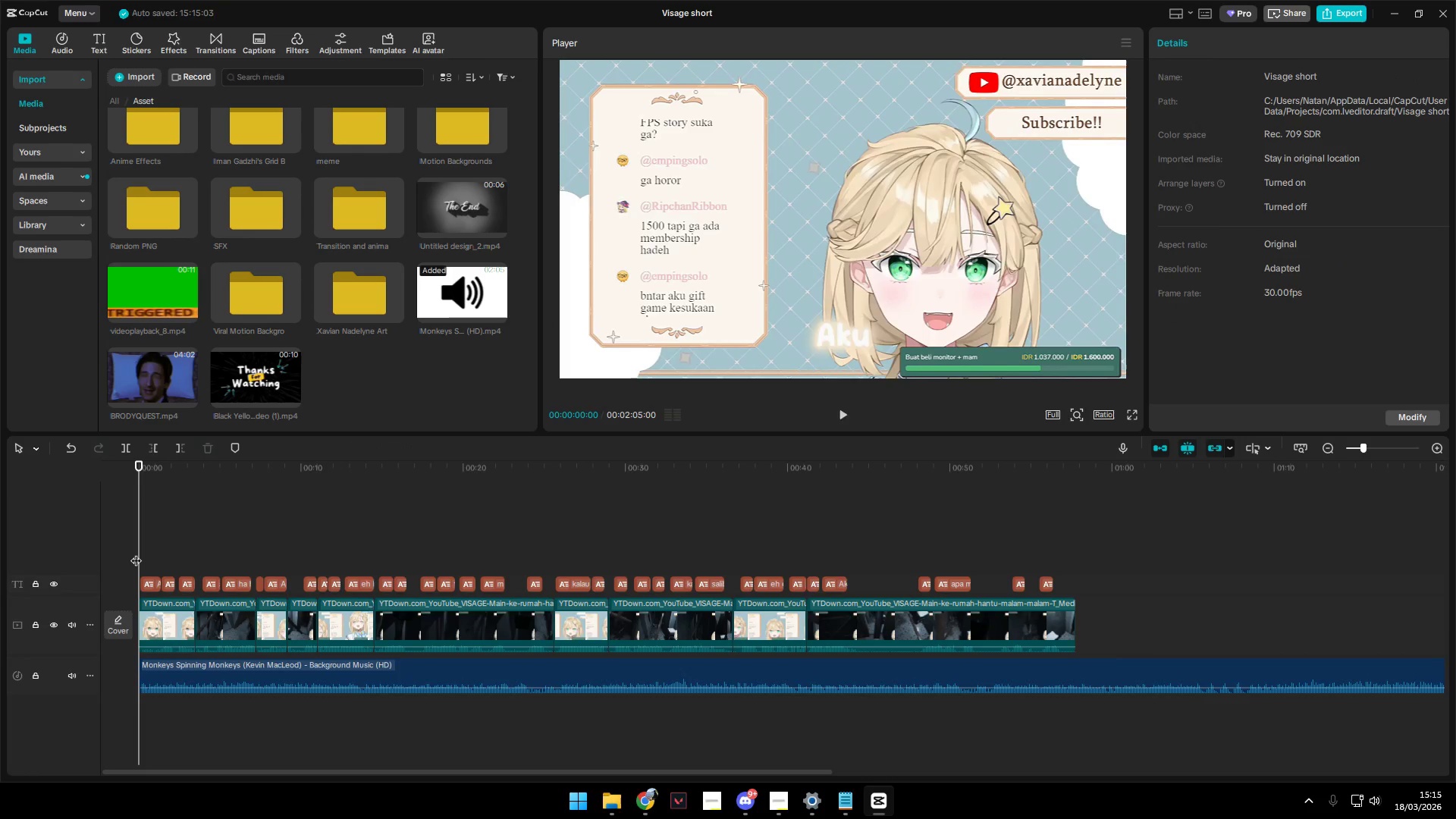 
key(Space)
 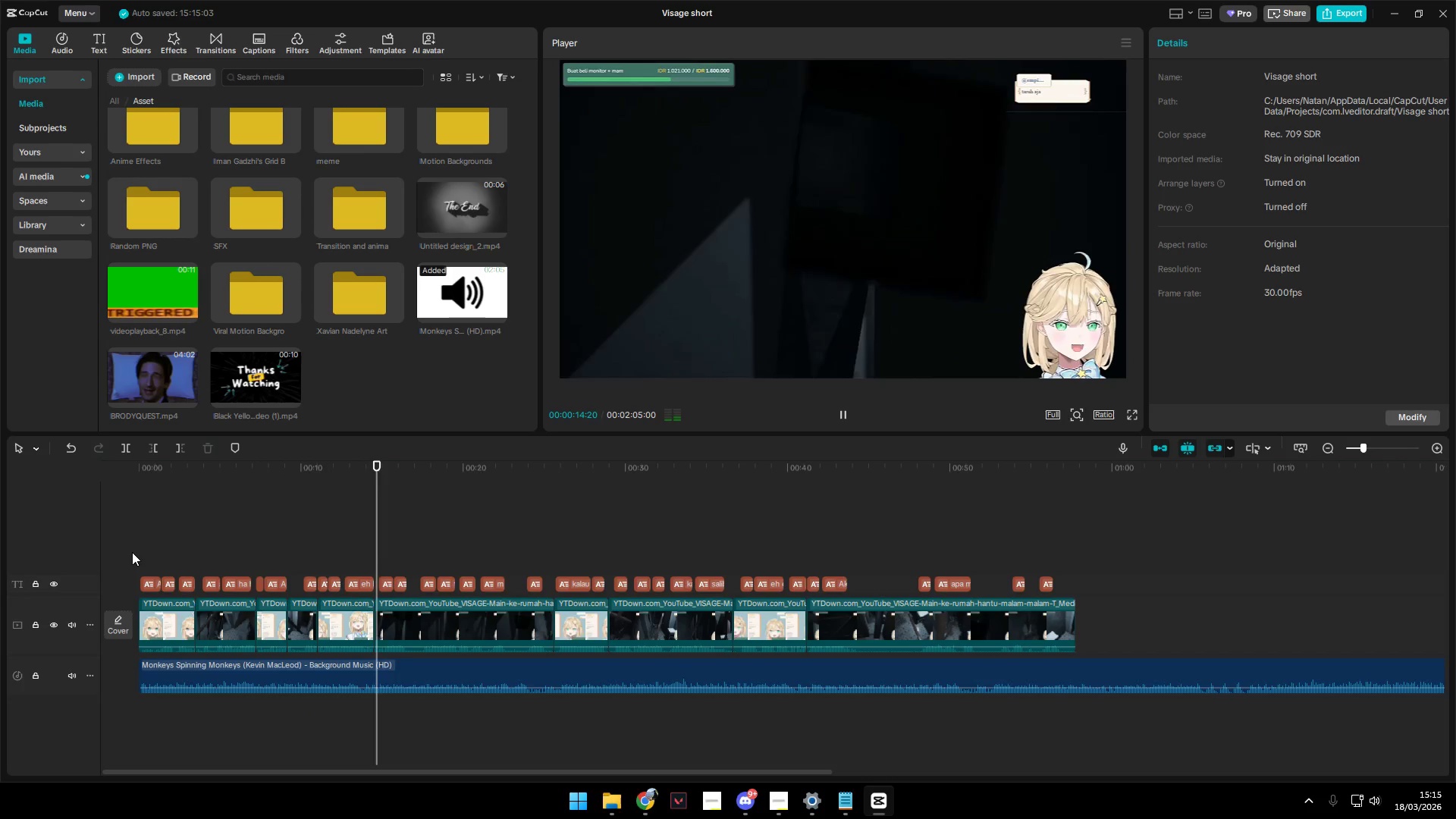 
wait(19.78)
 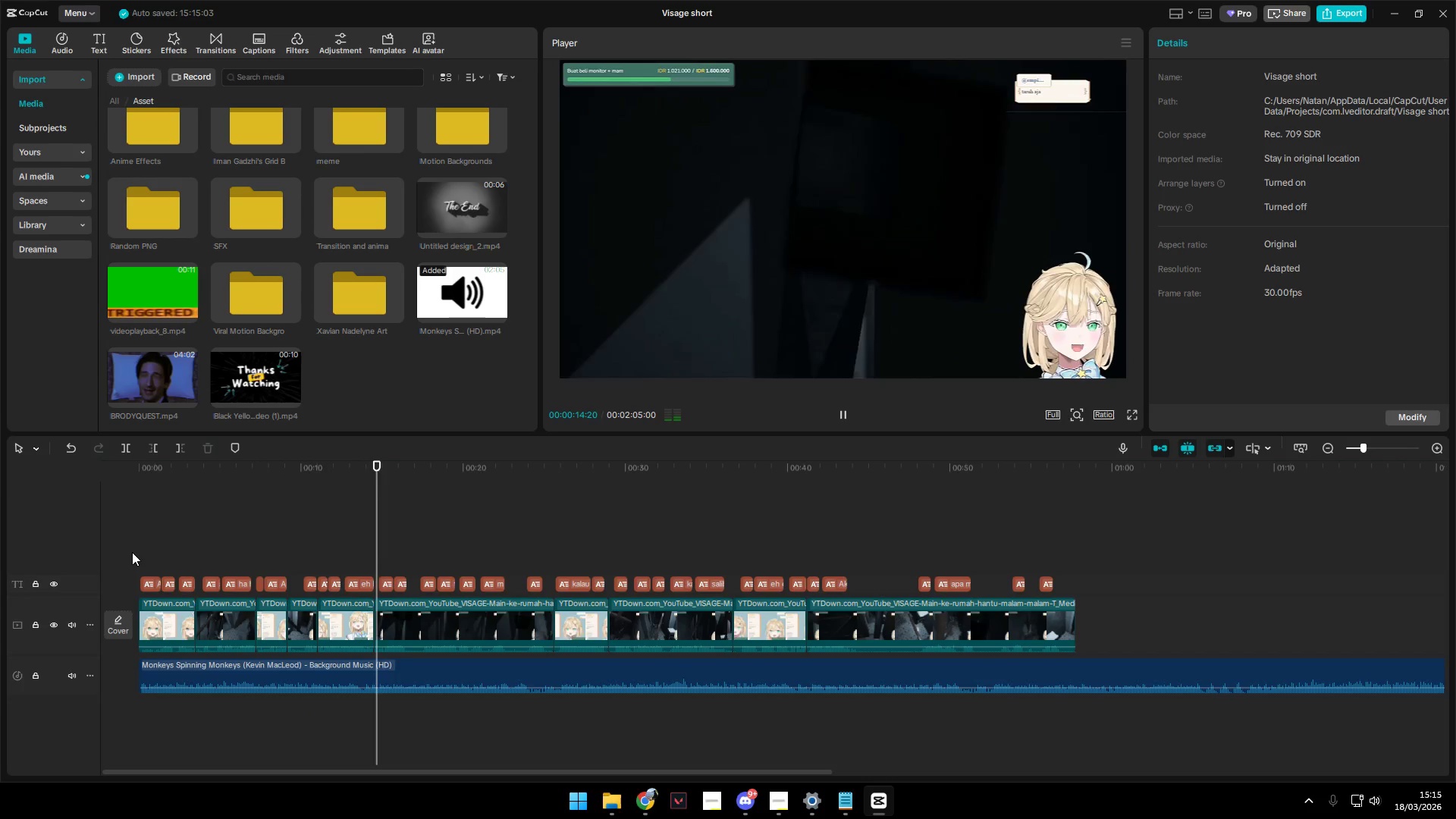 
key(Space)
 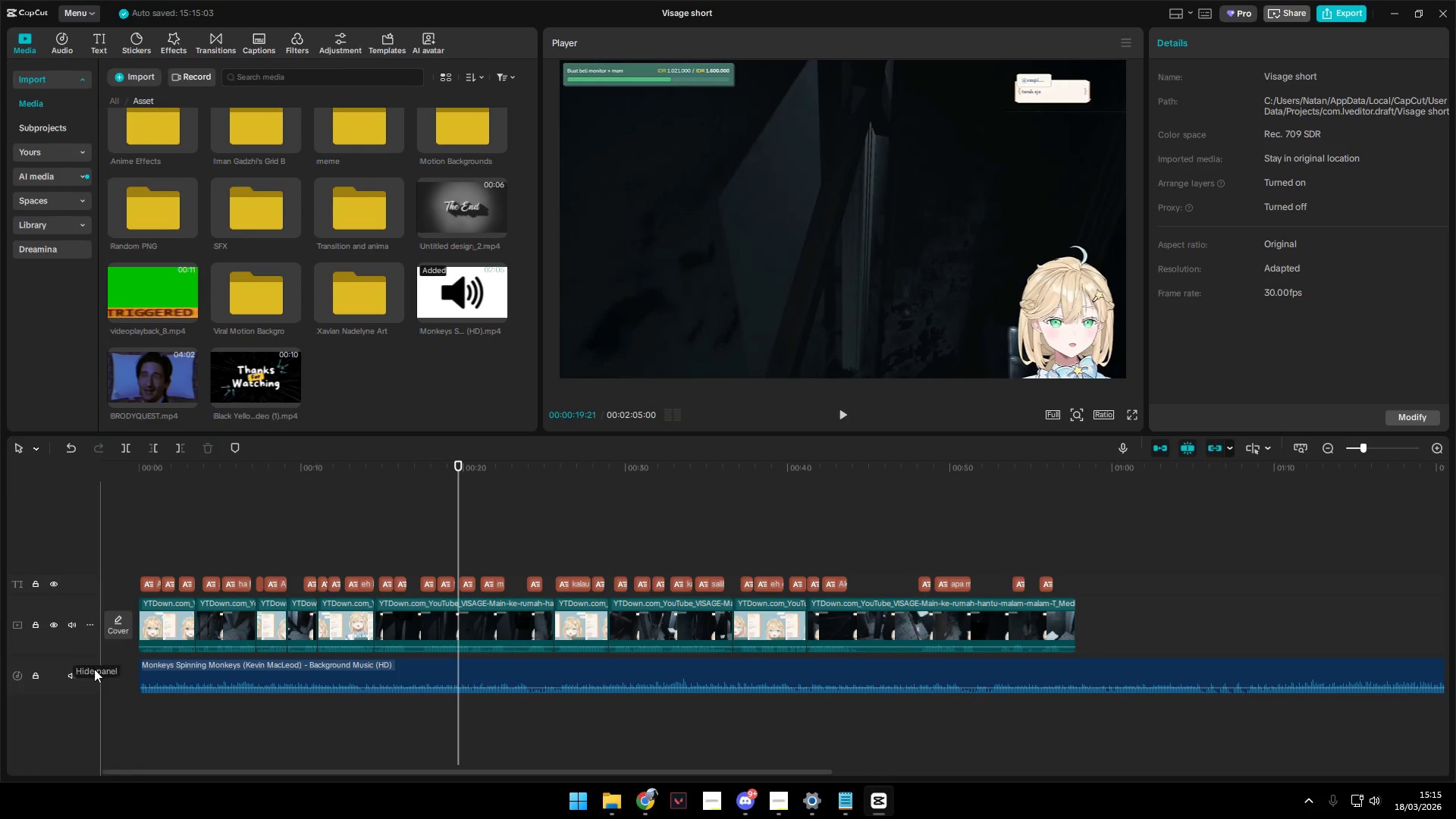 
key(Space)
 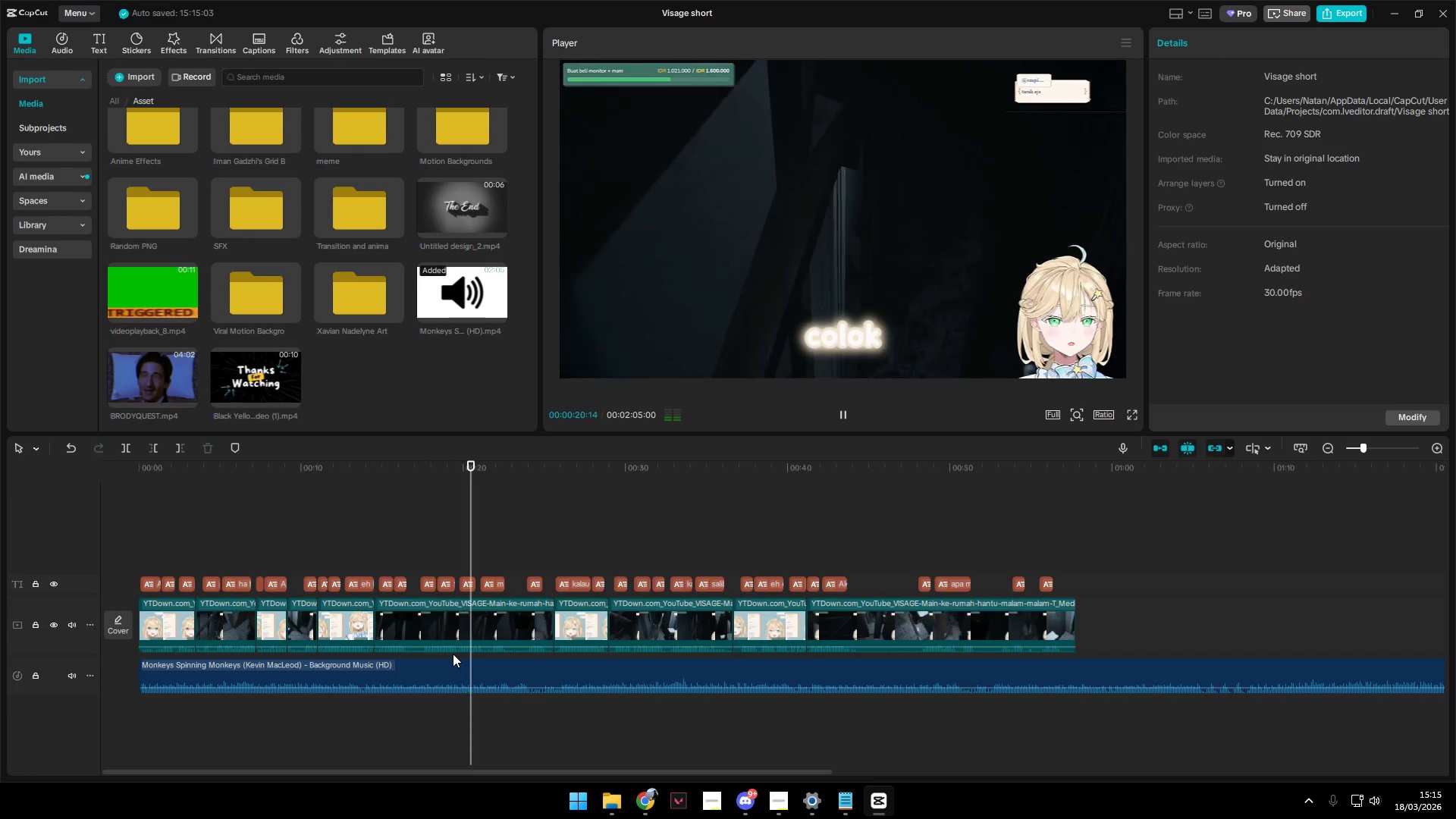 
key(Space)
 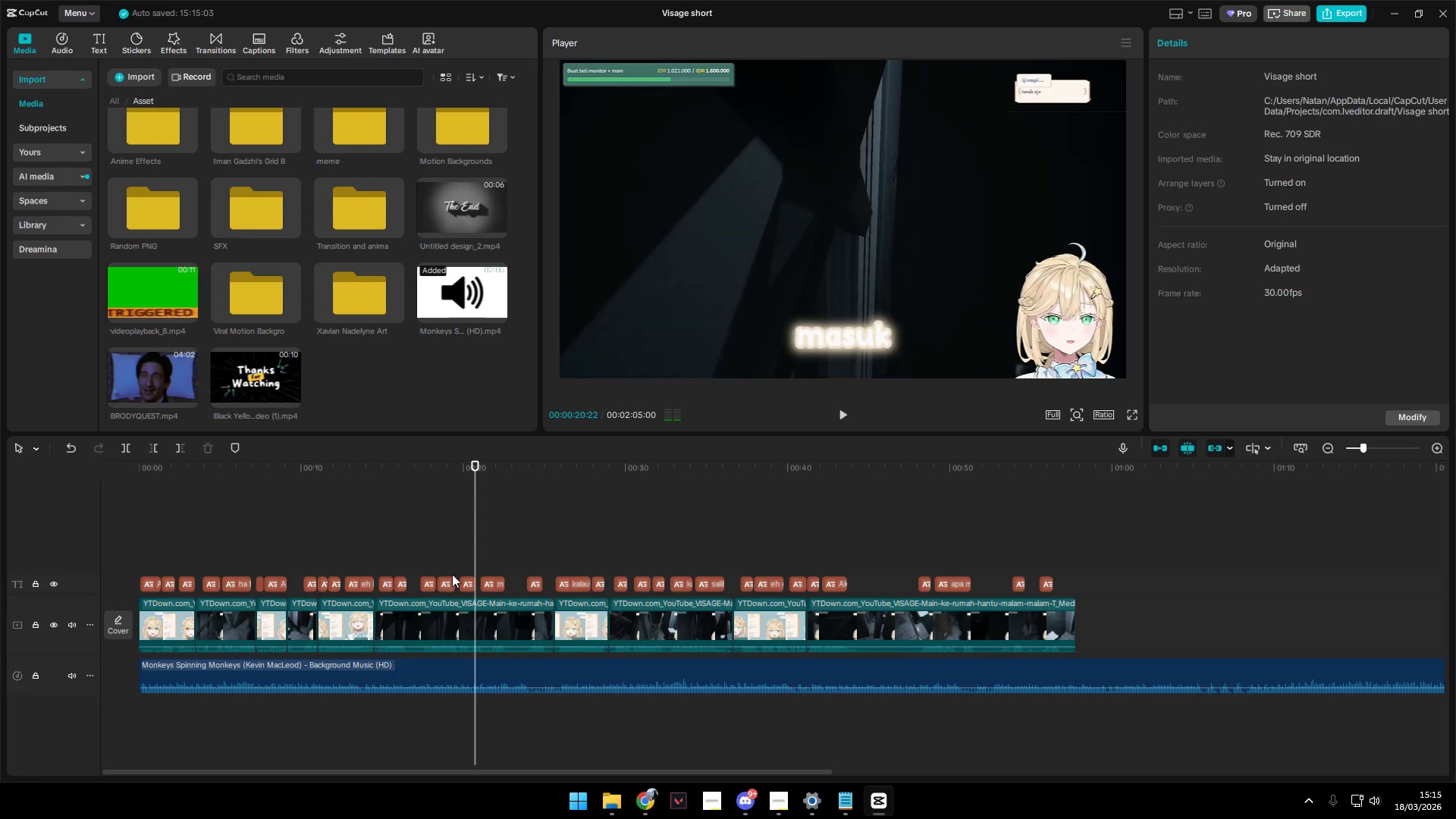 
left_click([452, 565])
 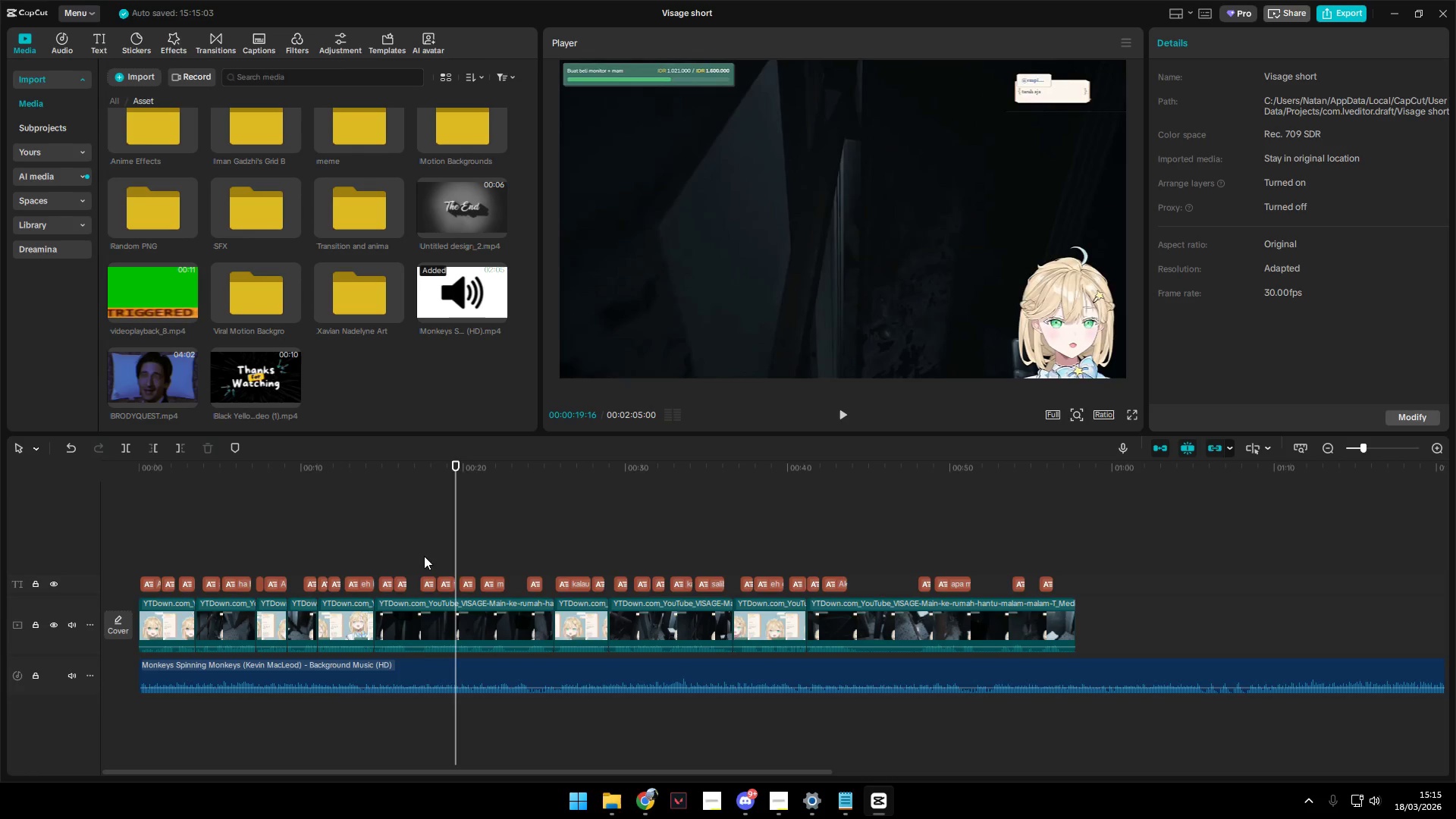 
key(Space)
 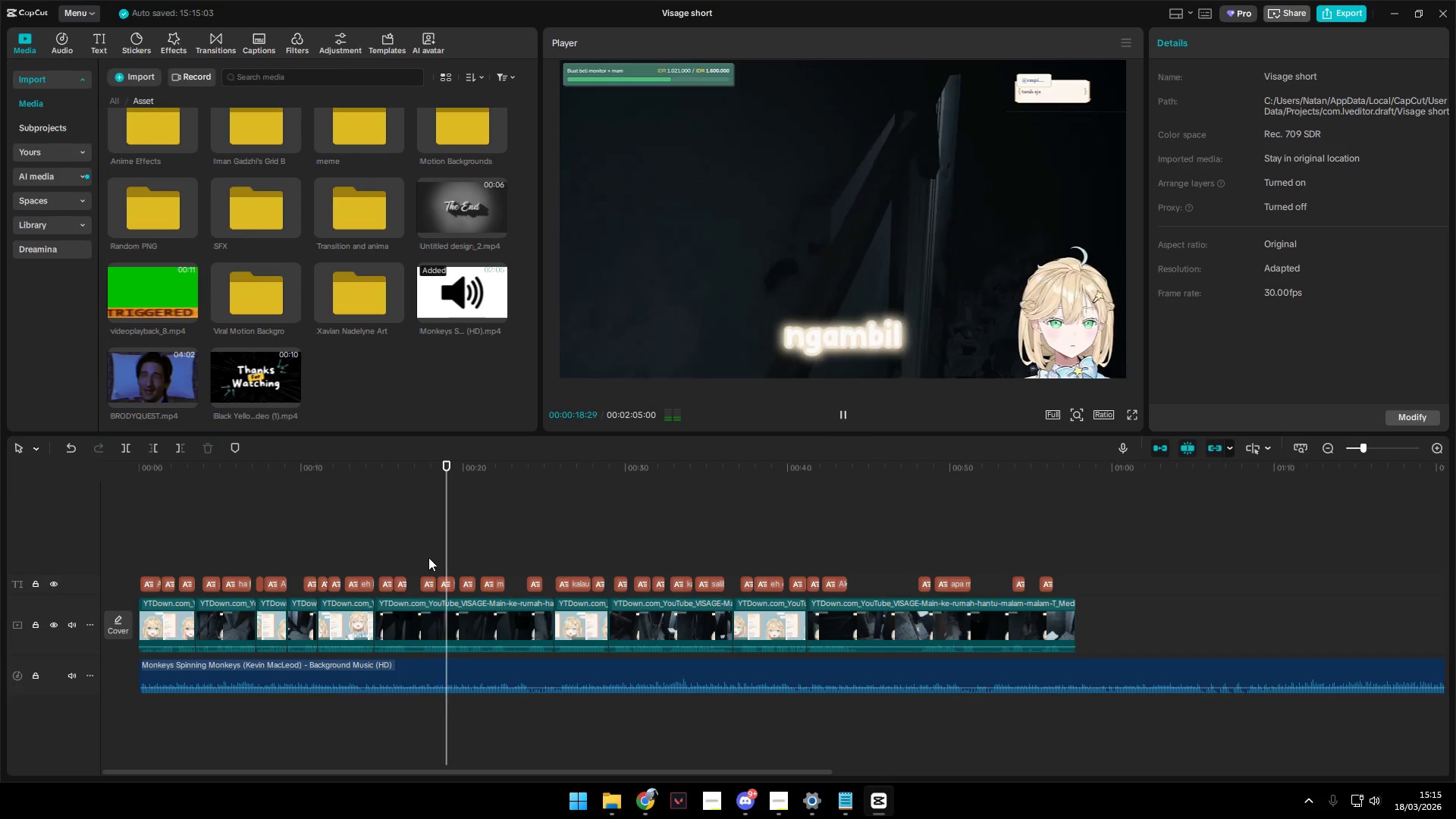 
key(Space)
 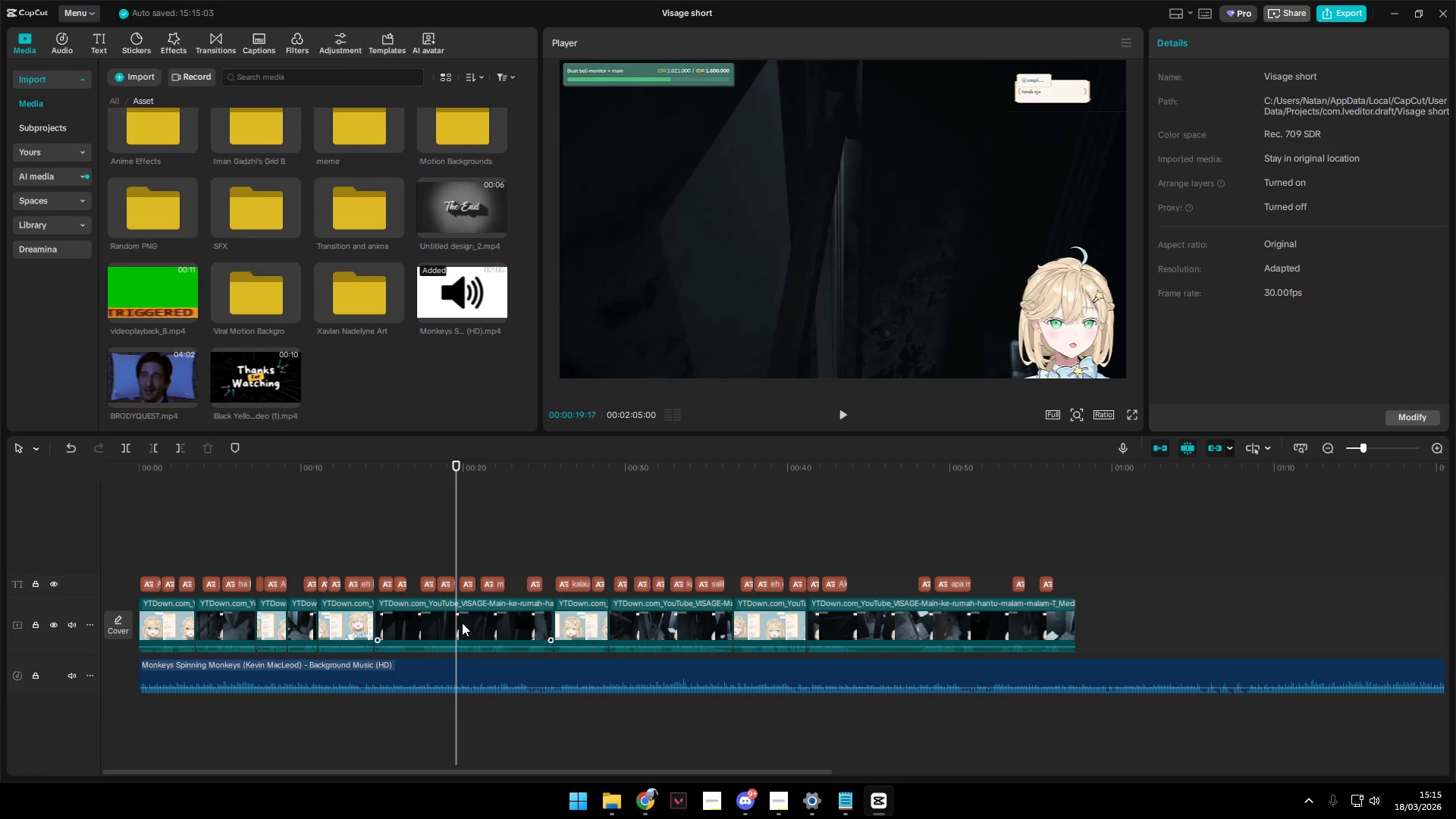 
key(Space)
 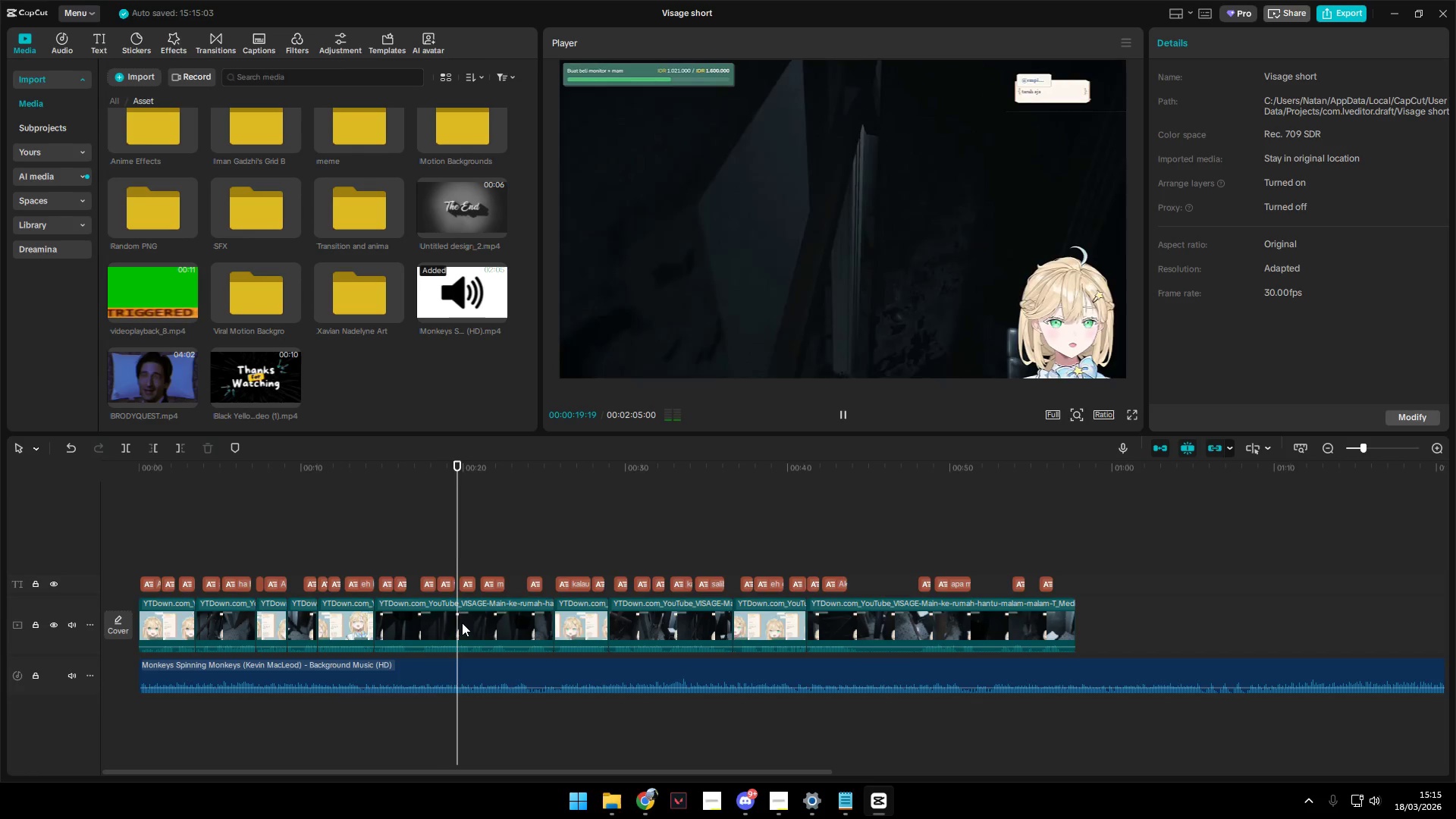 
key(Space)
 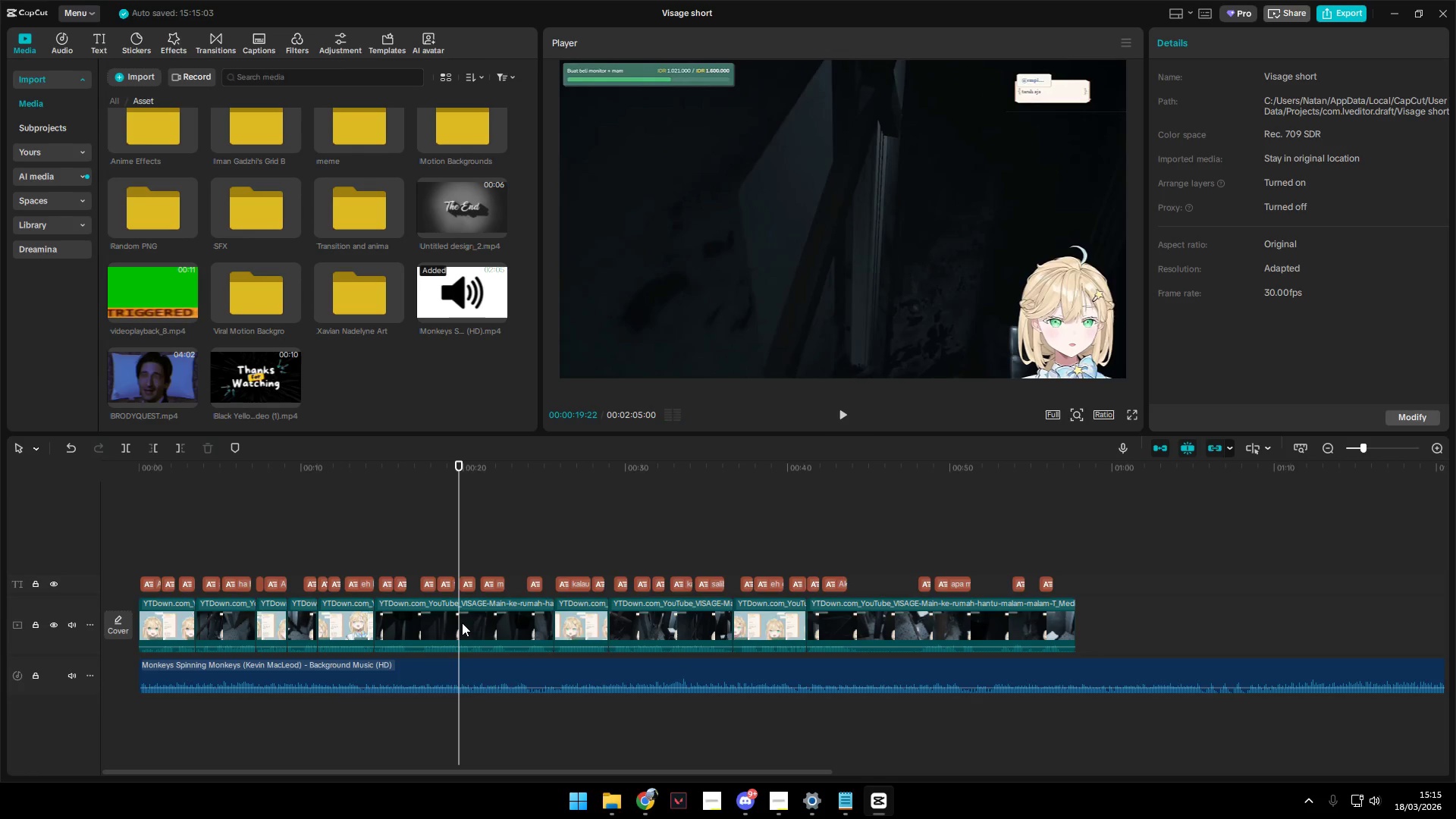 
left_click([462, 623])
 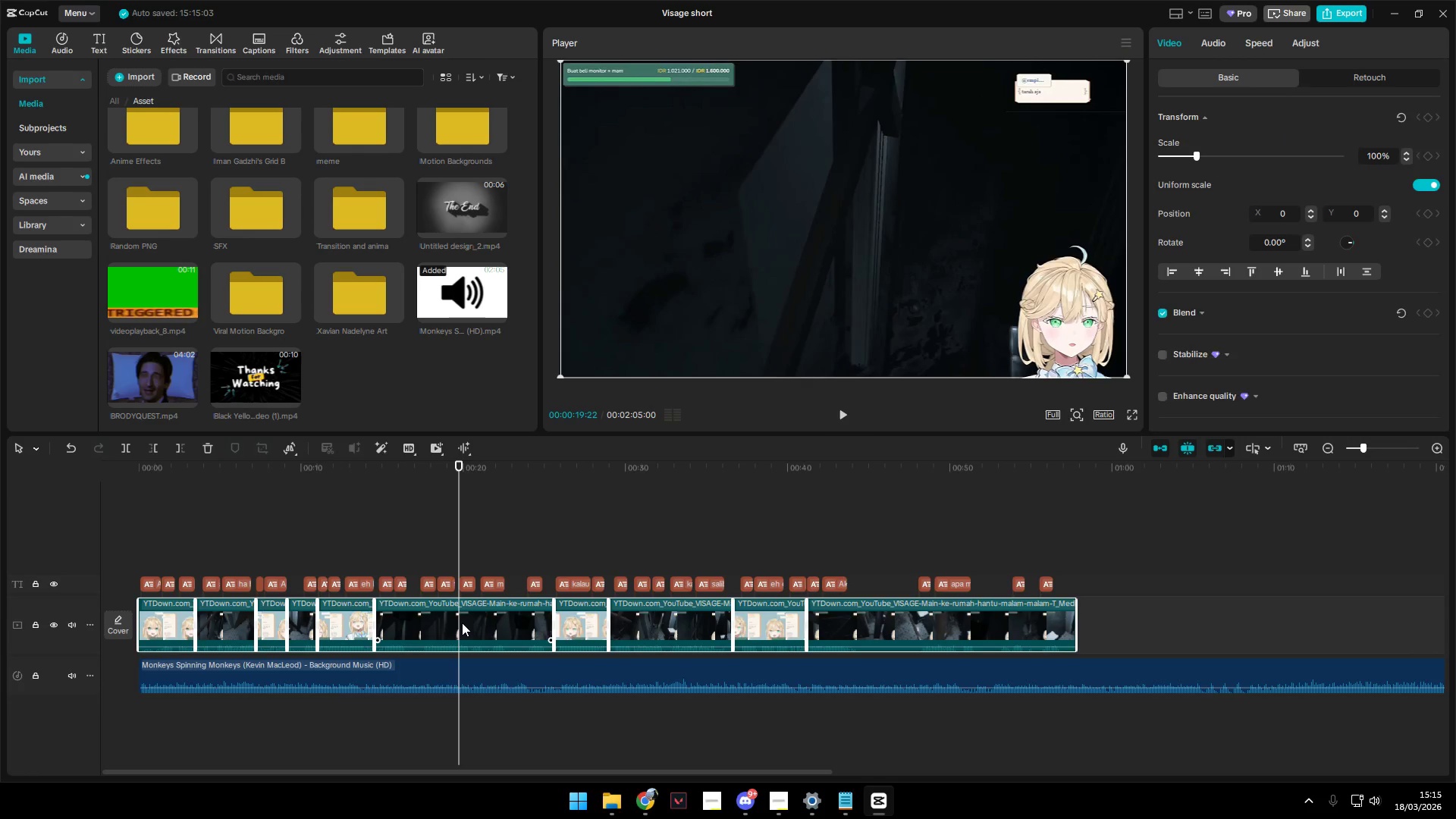 
key(W)
 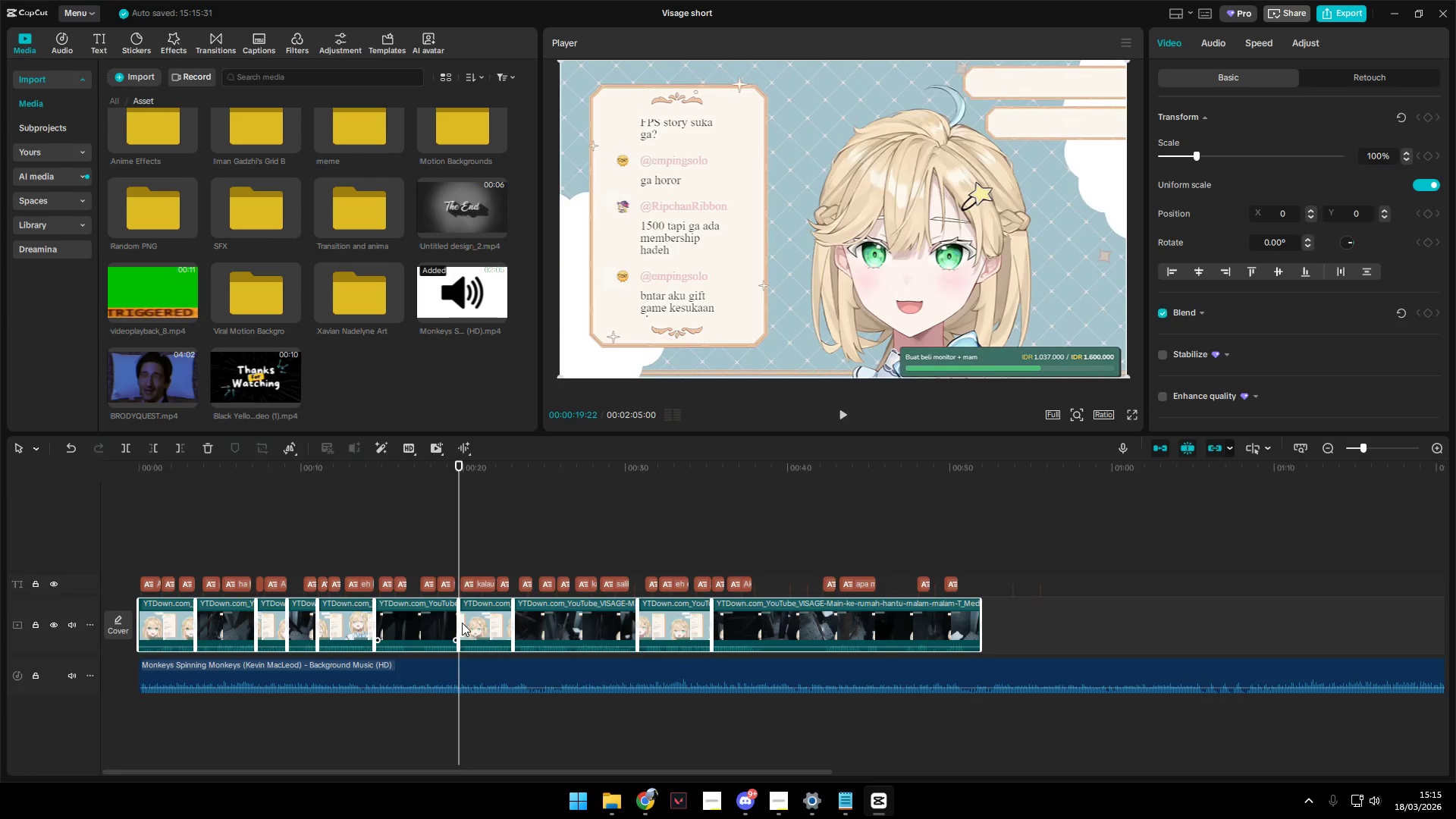 
key(Space)
 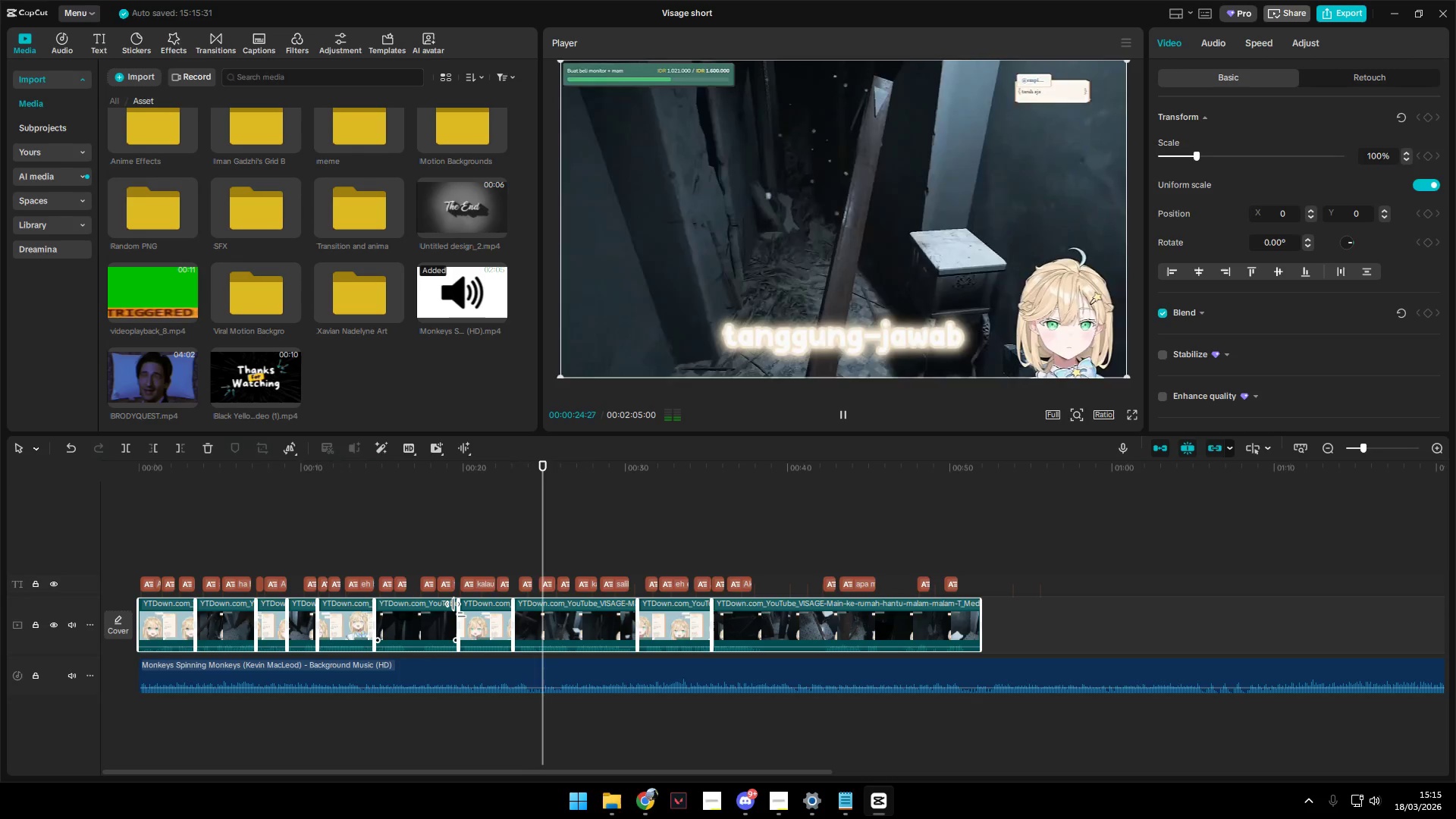 
wait(6.97)
 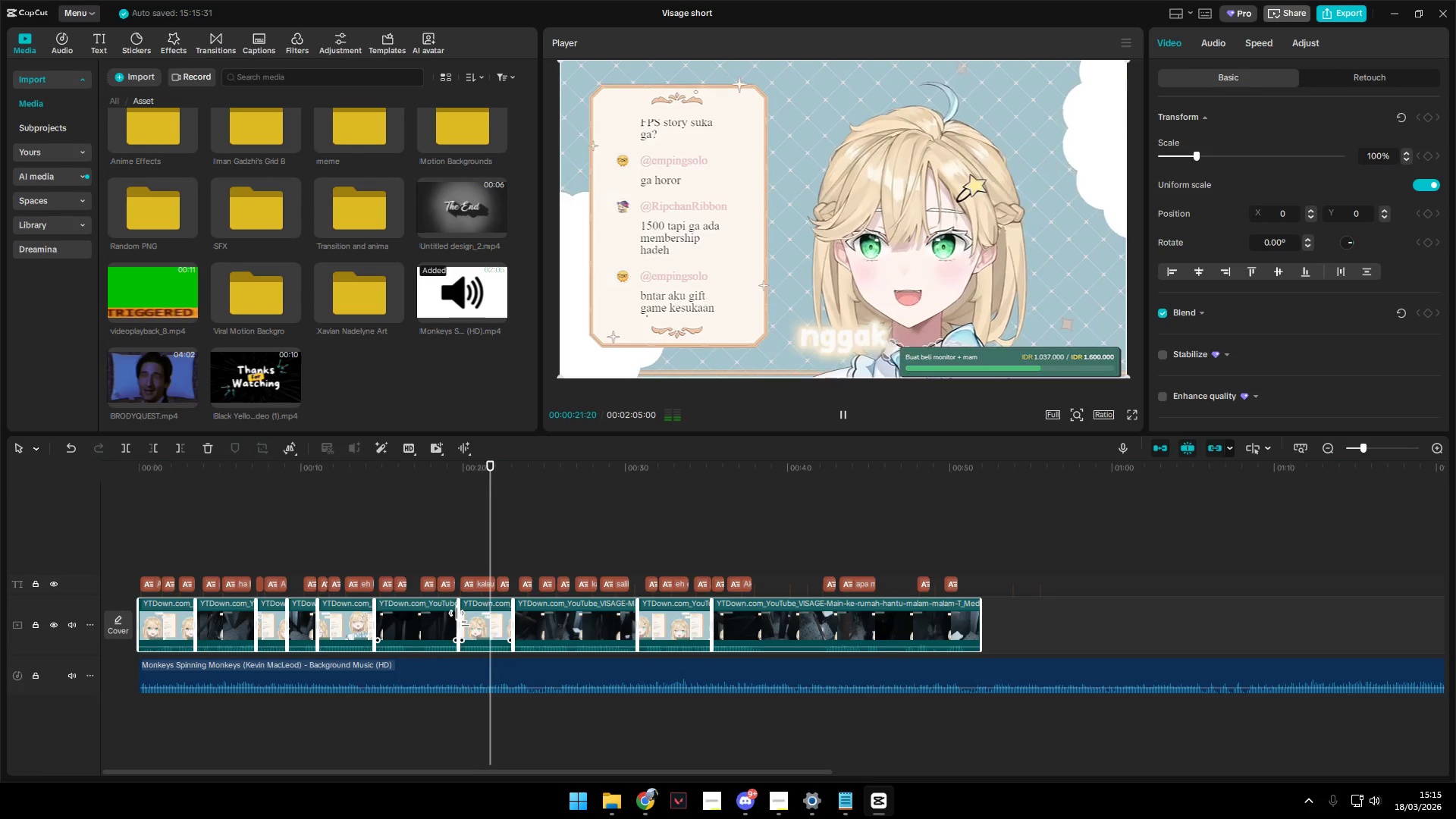 
key(Space)
 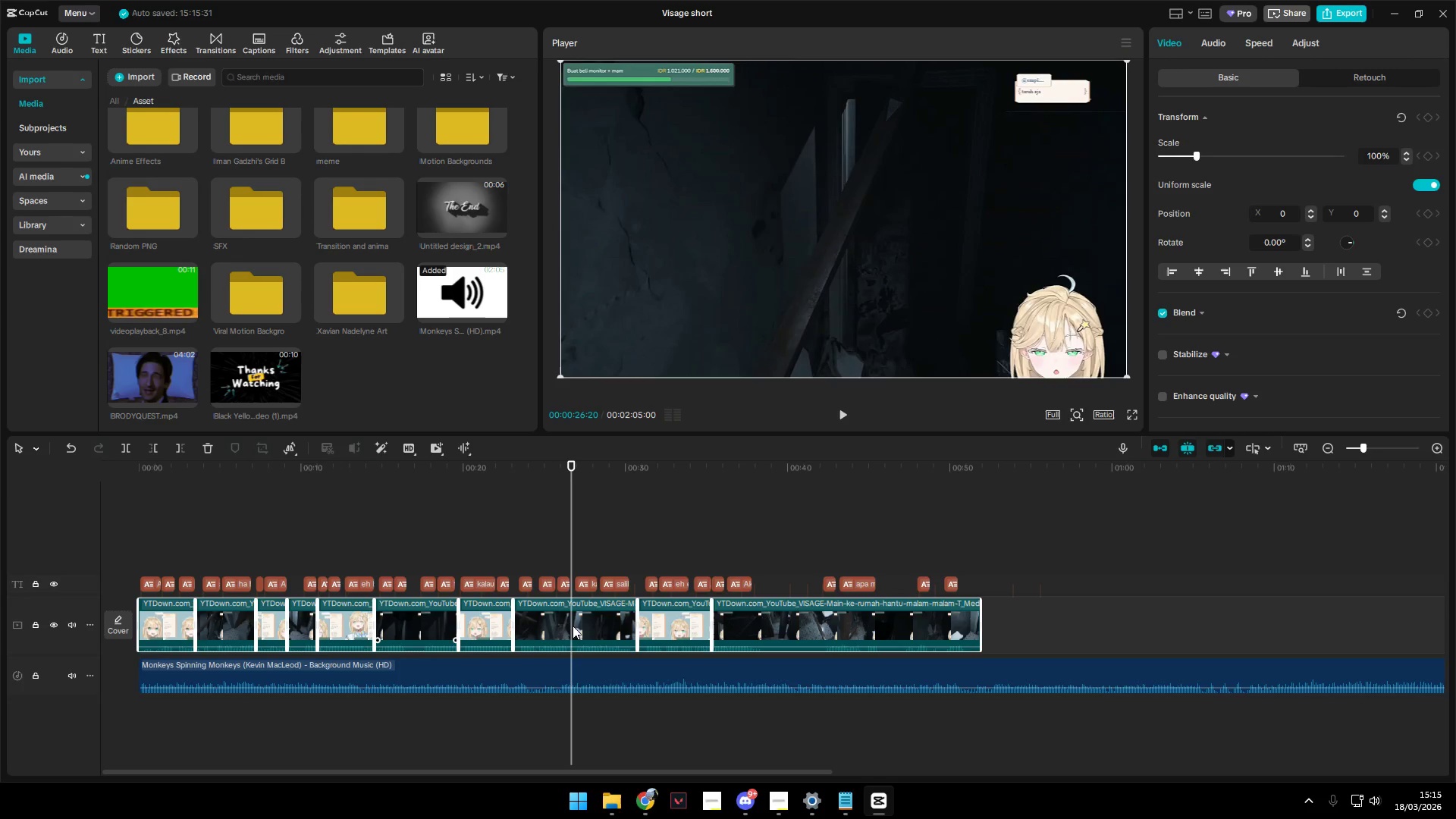 
left_click([583, 626])
 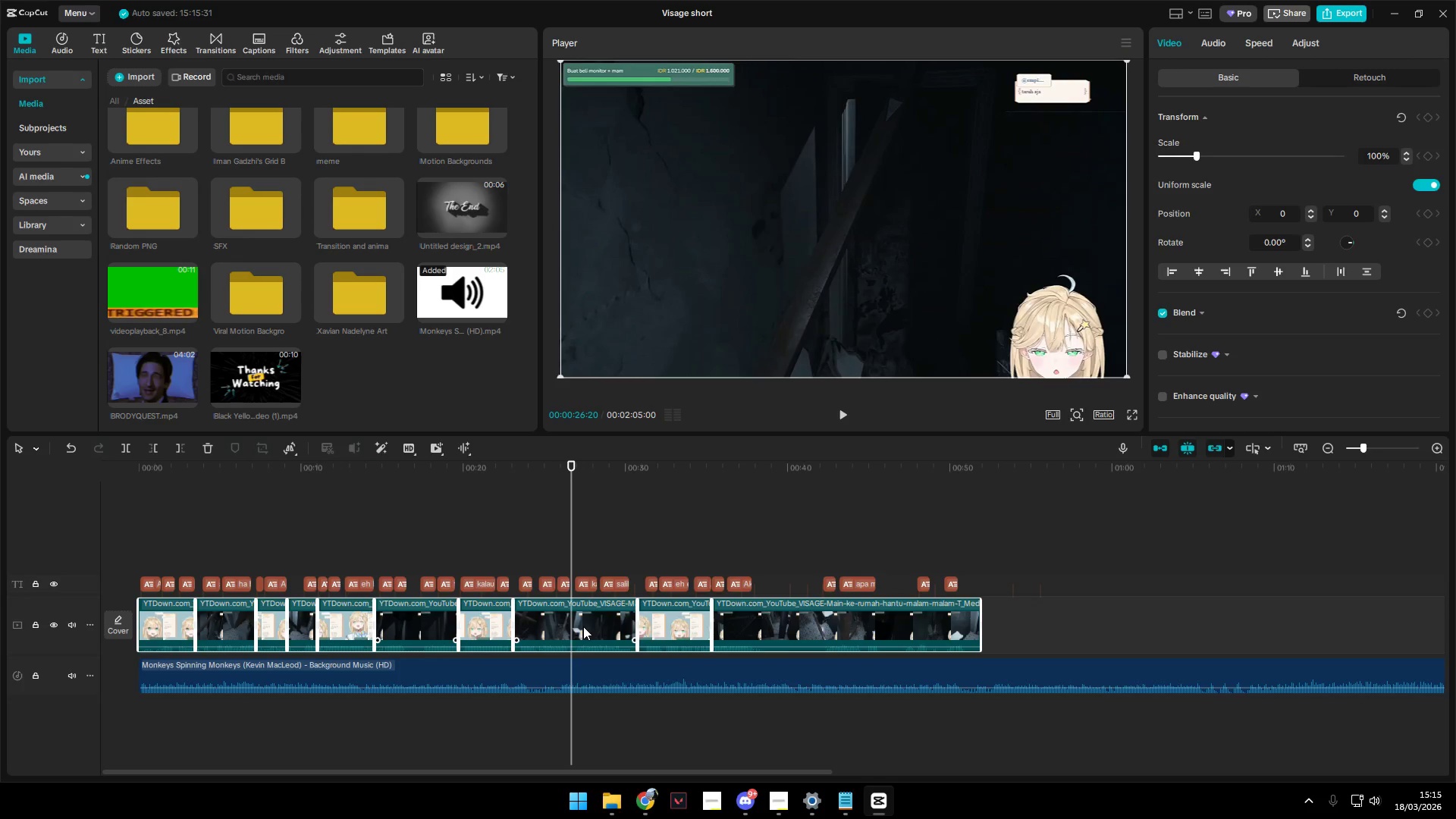 
key(W)
 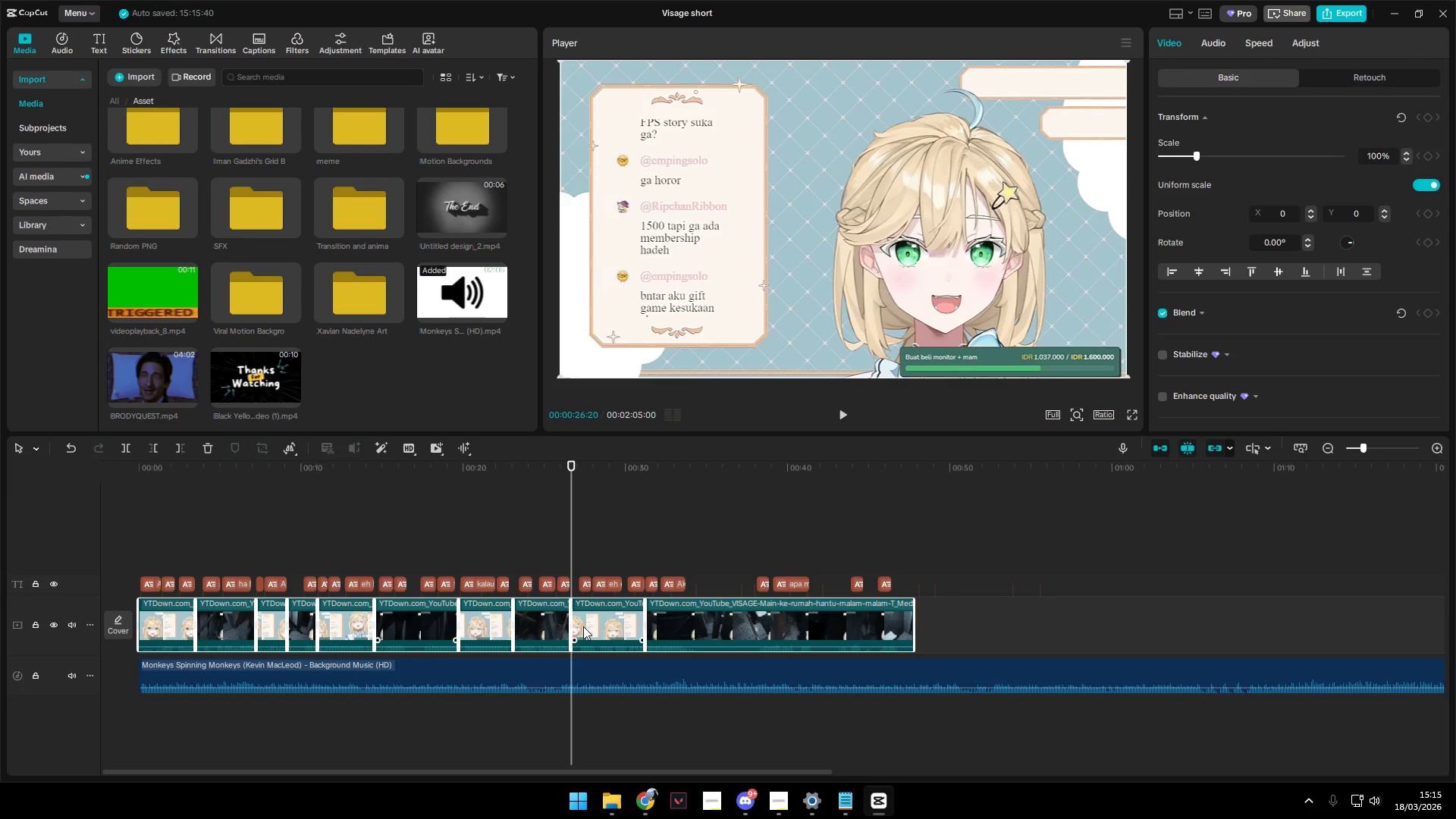 
key(Space)
 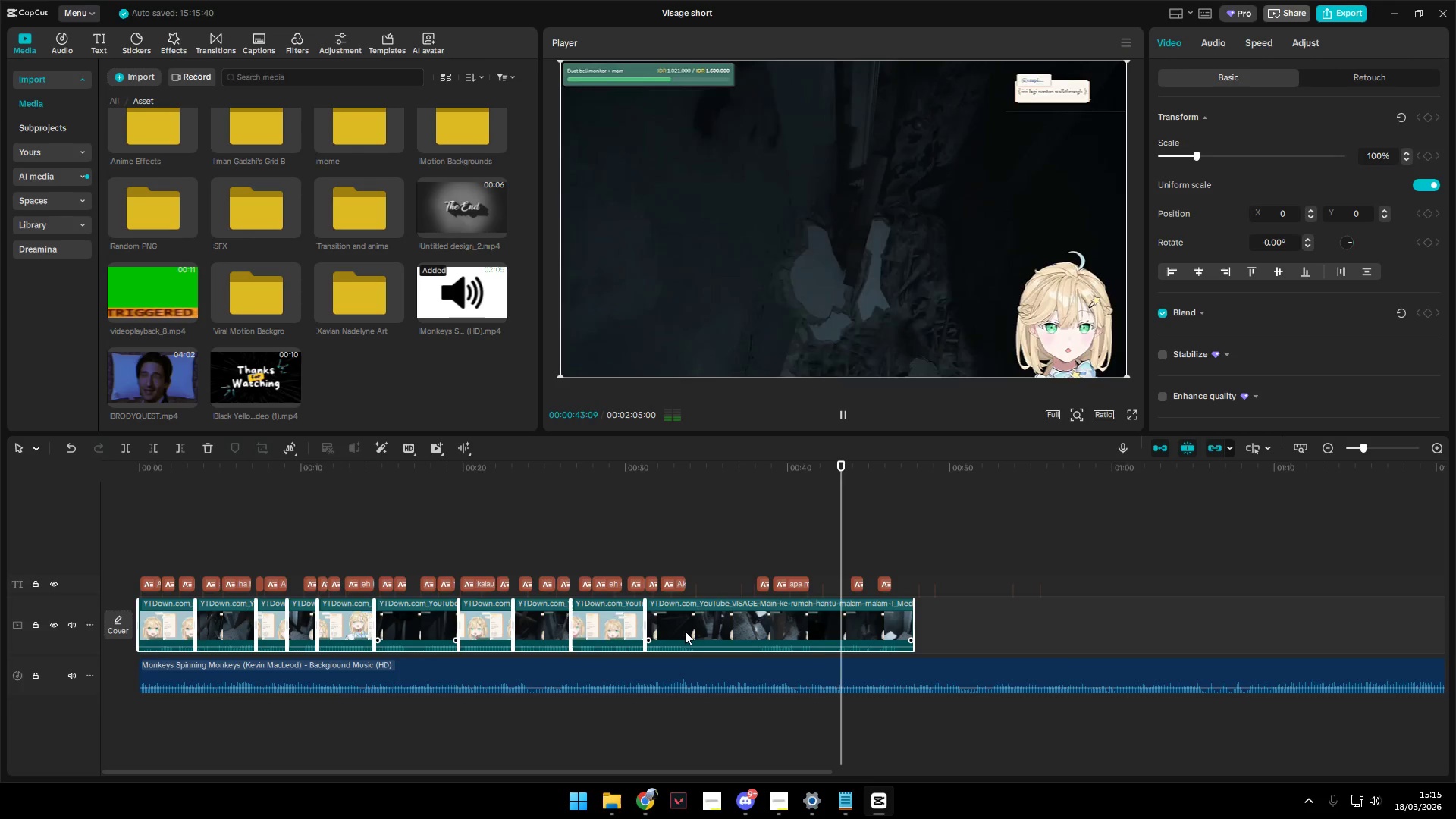 
wait(21.7)
 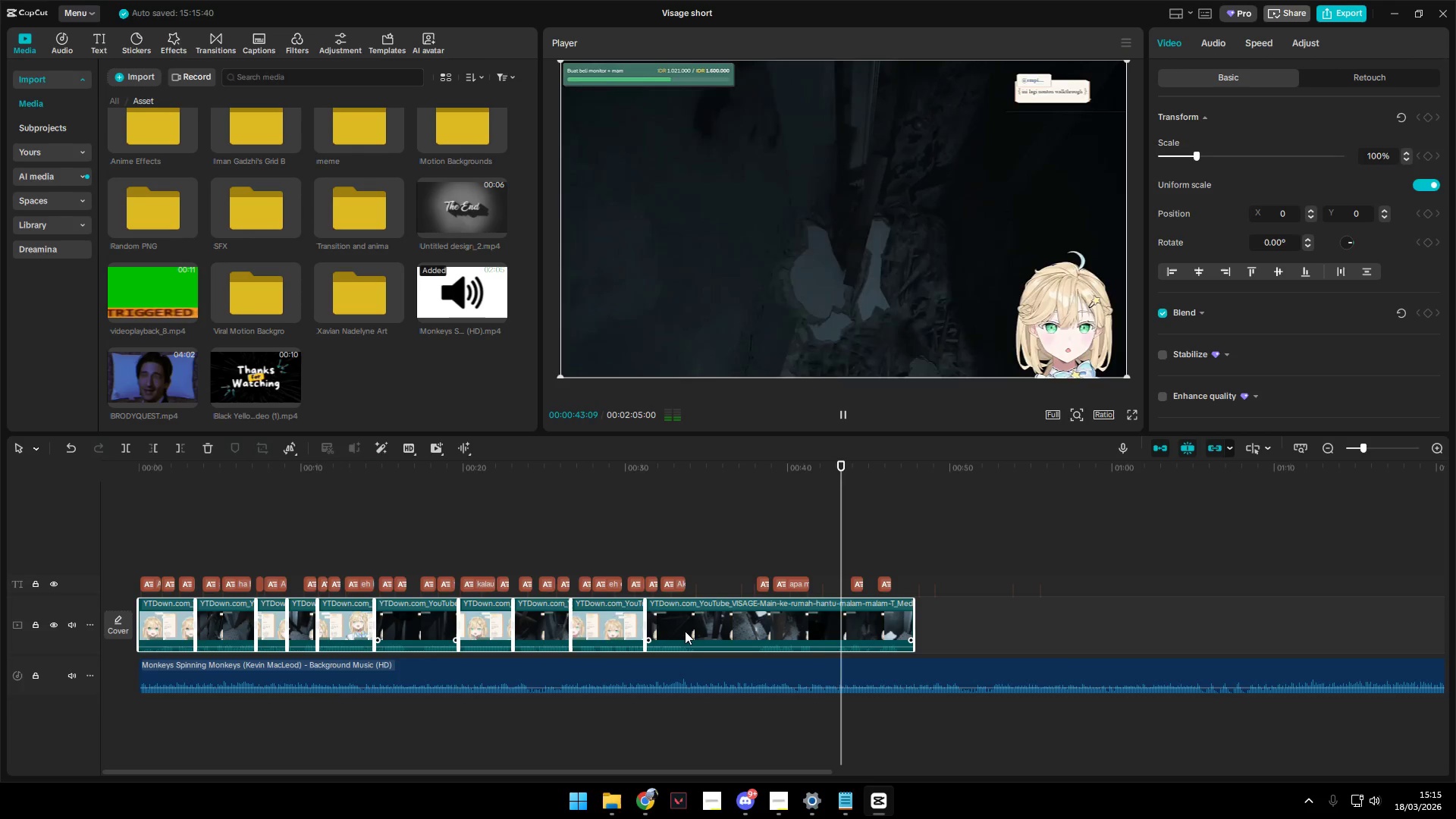 
left_click([169, 563])
 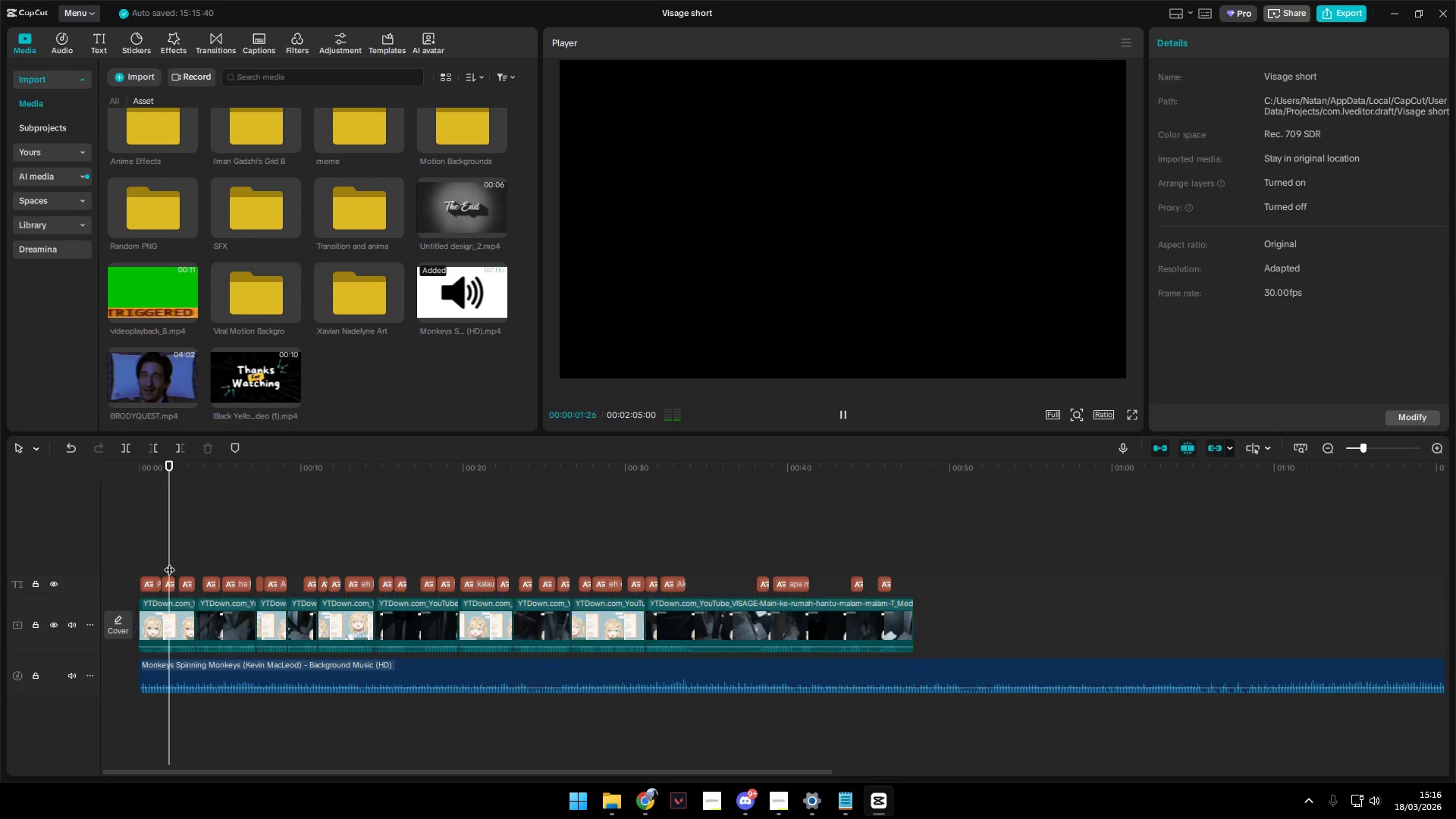 
key(Space)
 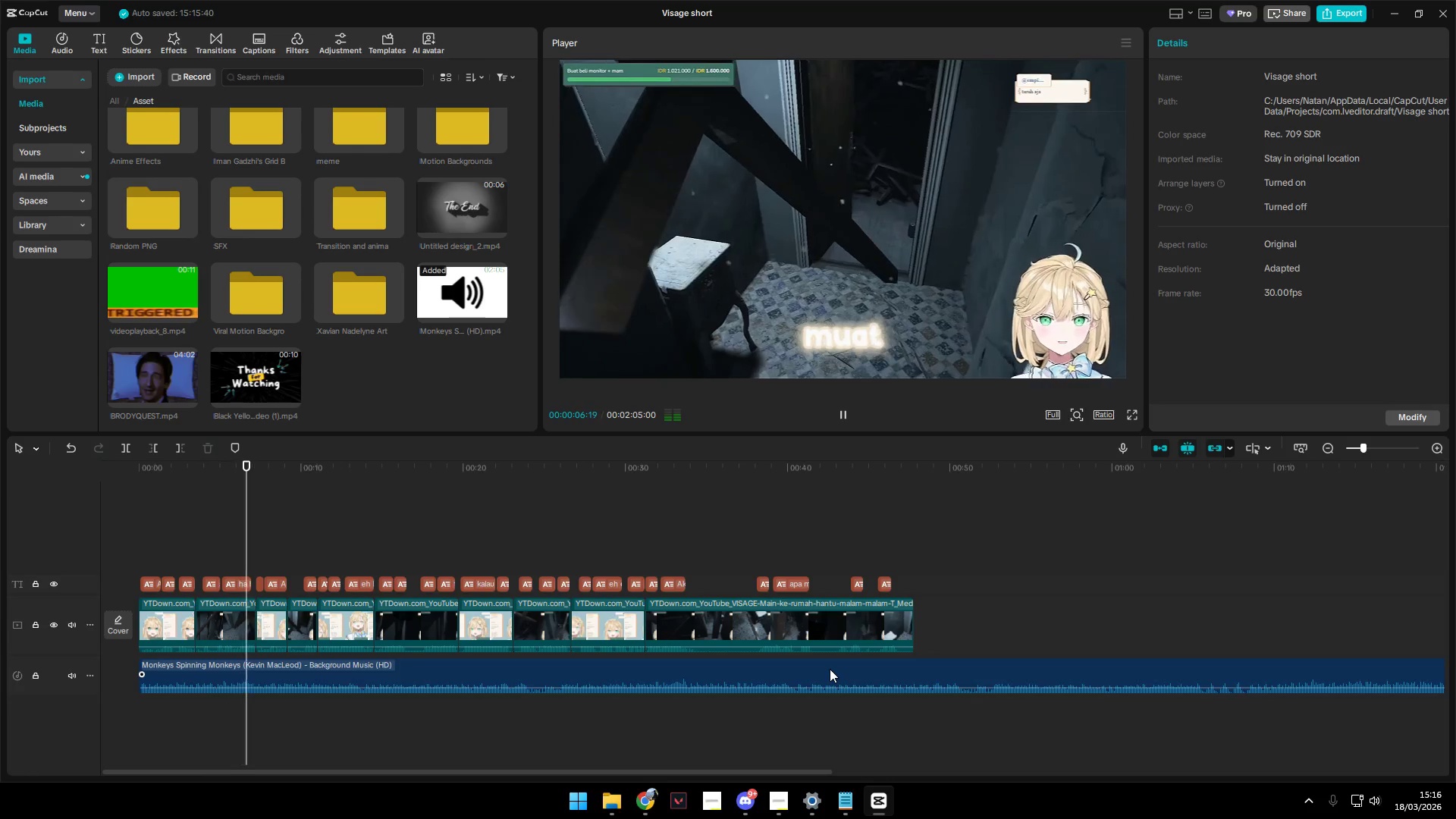 
wait(6.38)
 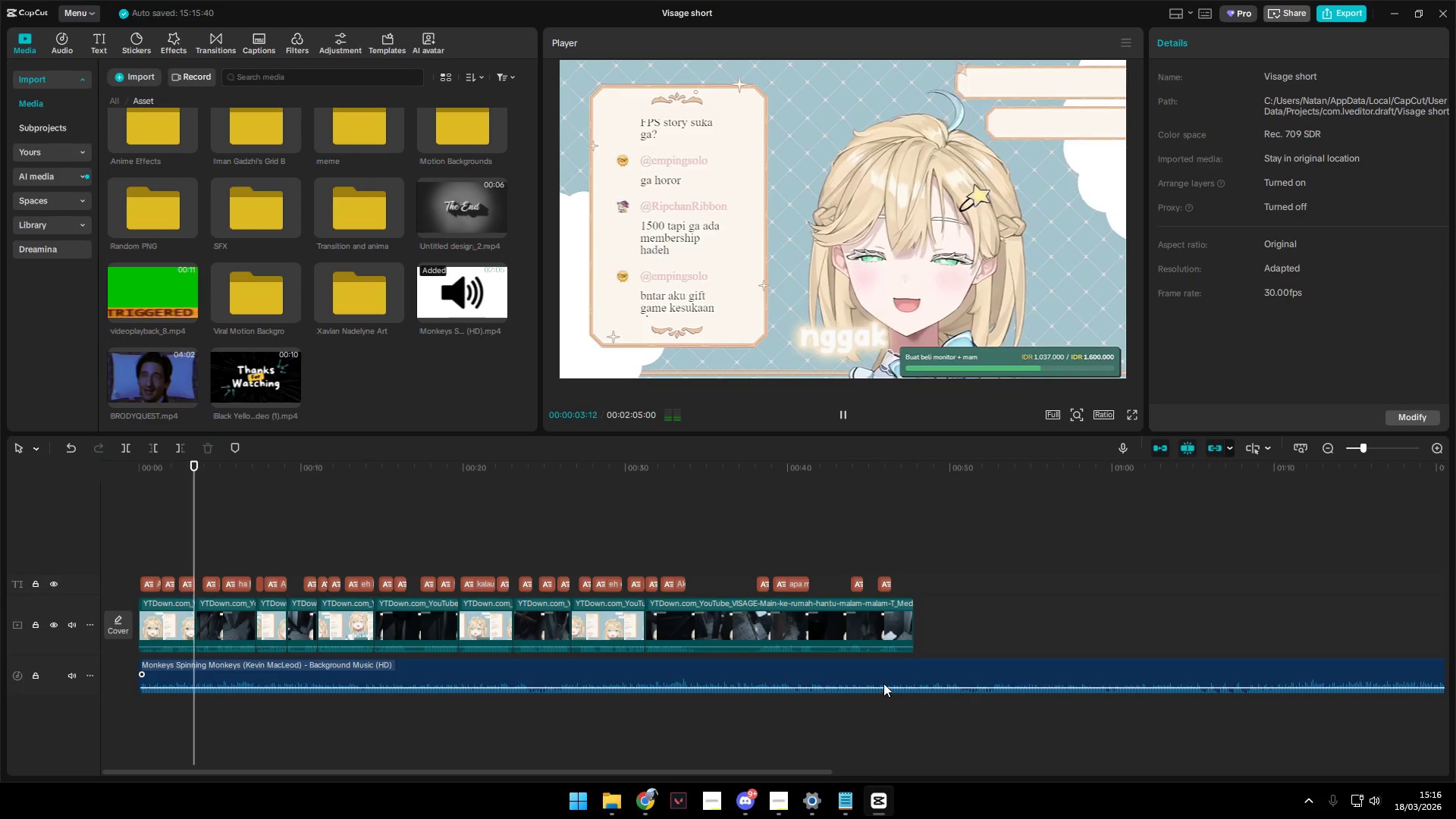 
hold_key(key=ControlLeft, duration=0.61)
 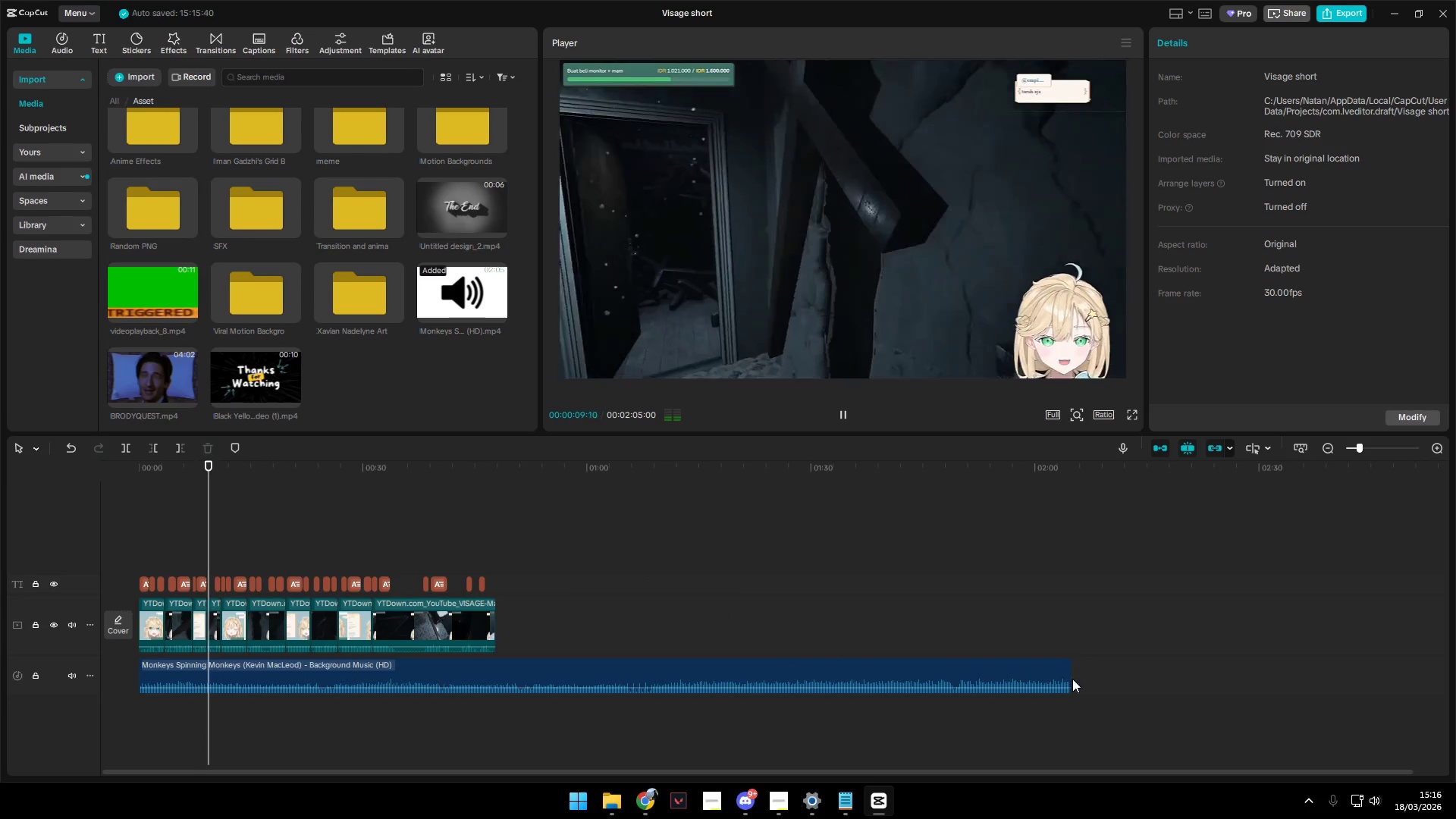 
hold_key(key=ControlLeft, duration=12.92)
 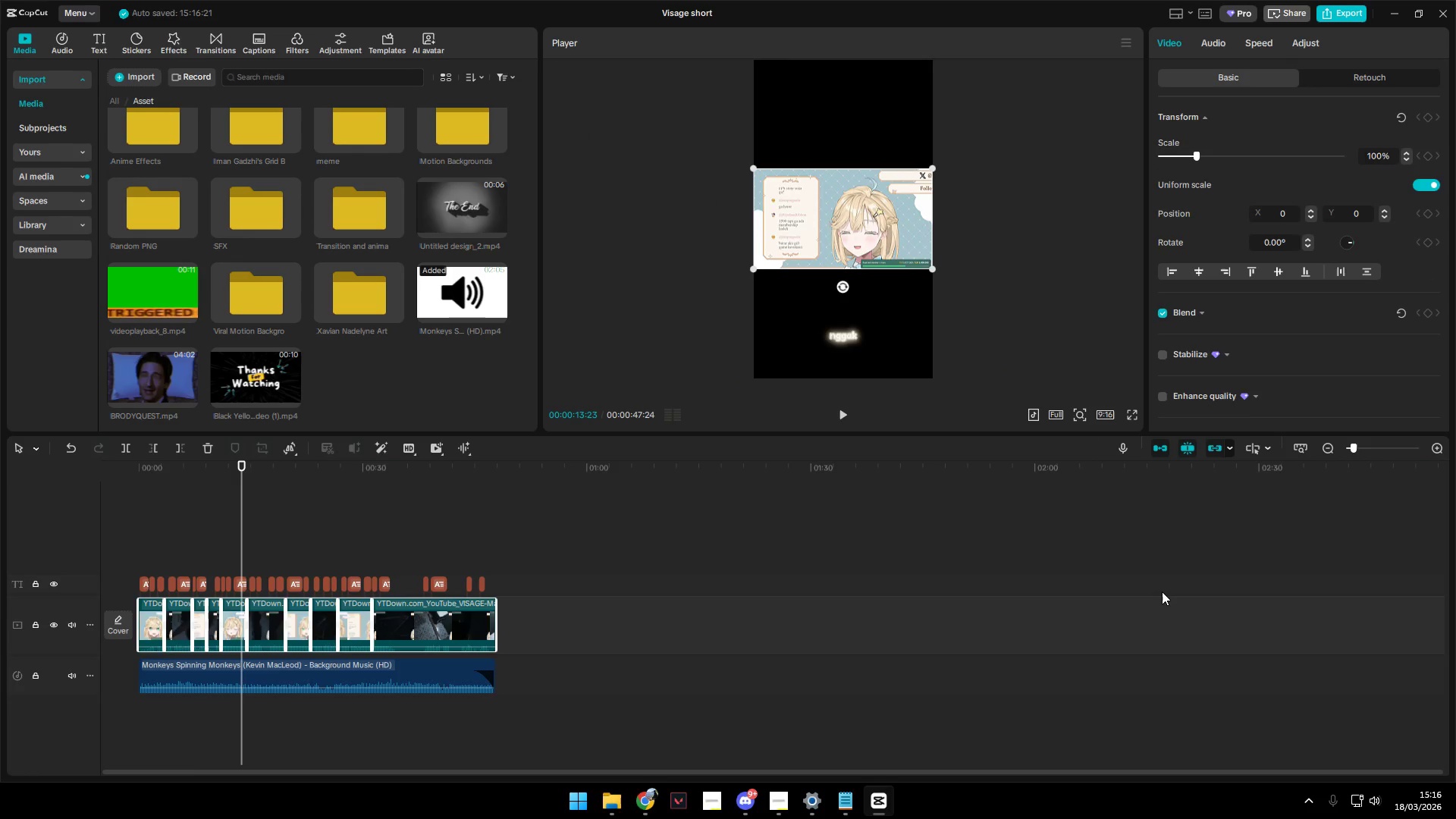 
scroll: coordinate [669, 693], scroll_direction: down, amount: 5.0
 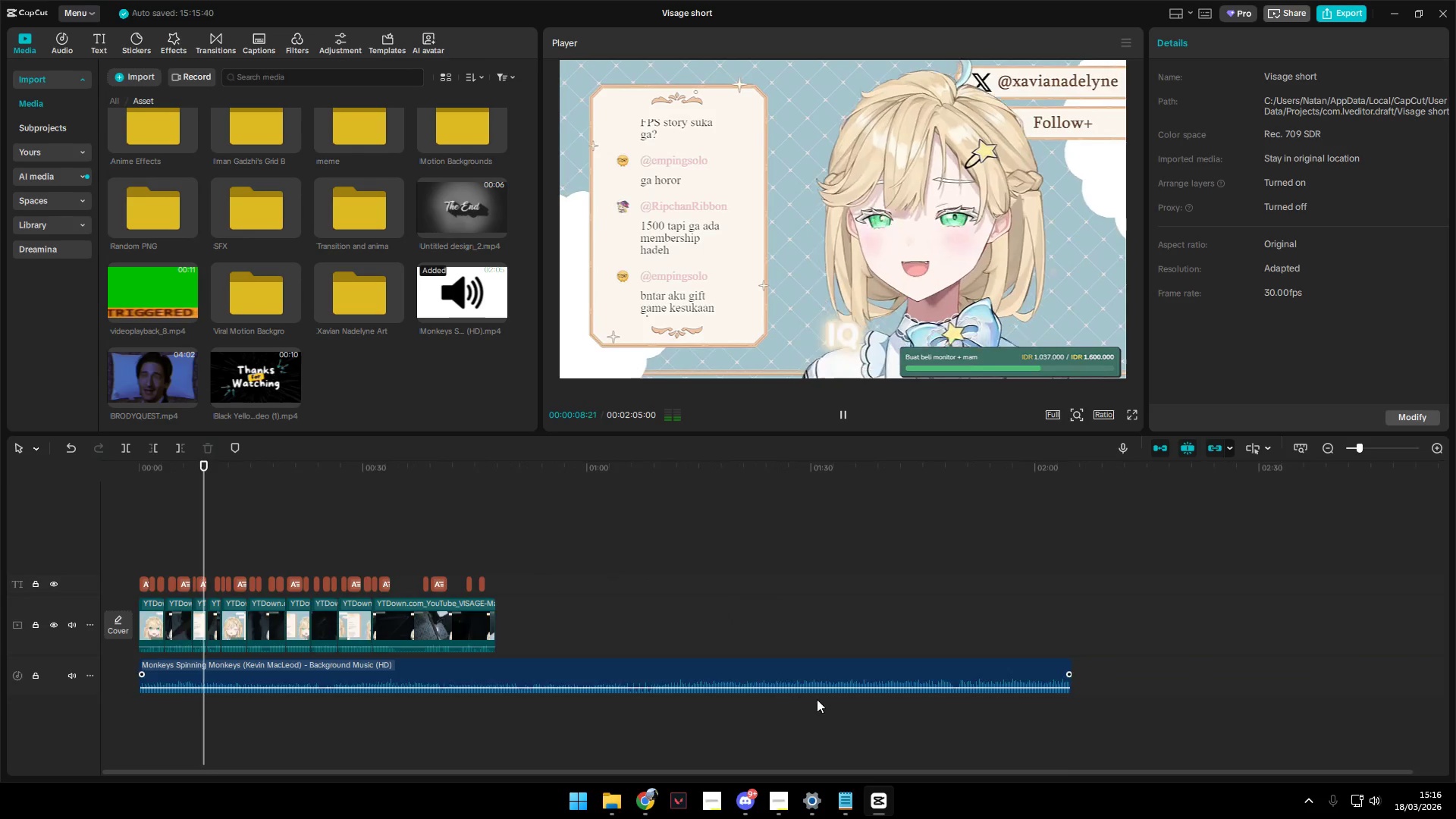 
left_click_drag(start_coordinate=[1071, 681], to_coordinate=[497, 679])
 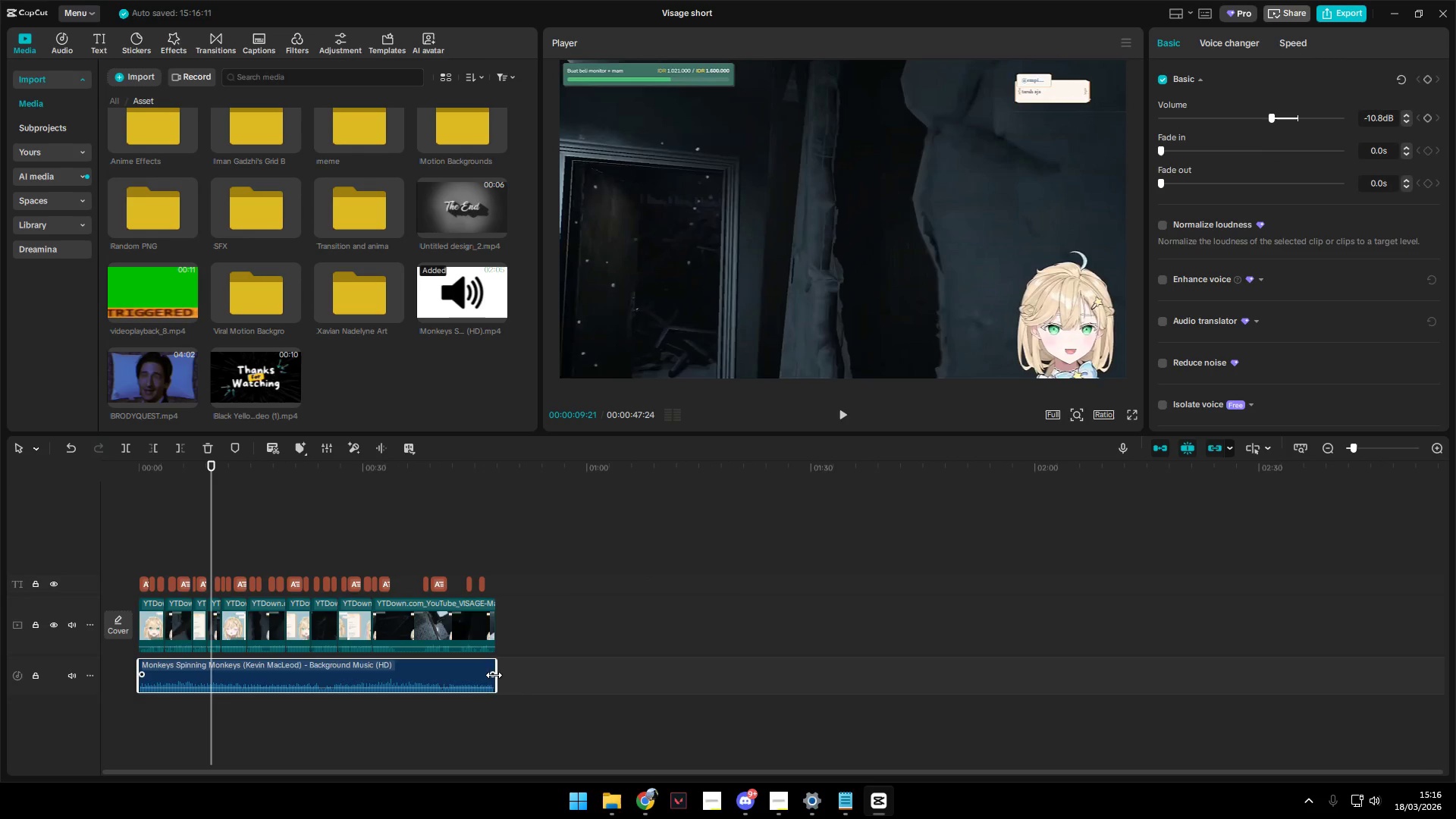 
left_click_drag(start_coordinate=[493, 675], to_coordinate=[468, 677])
 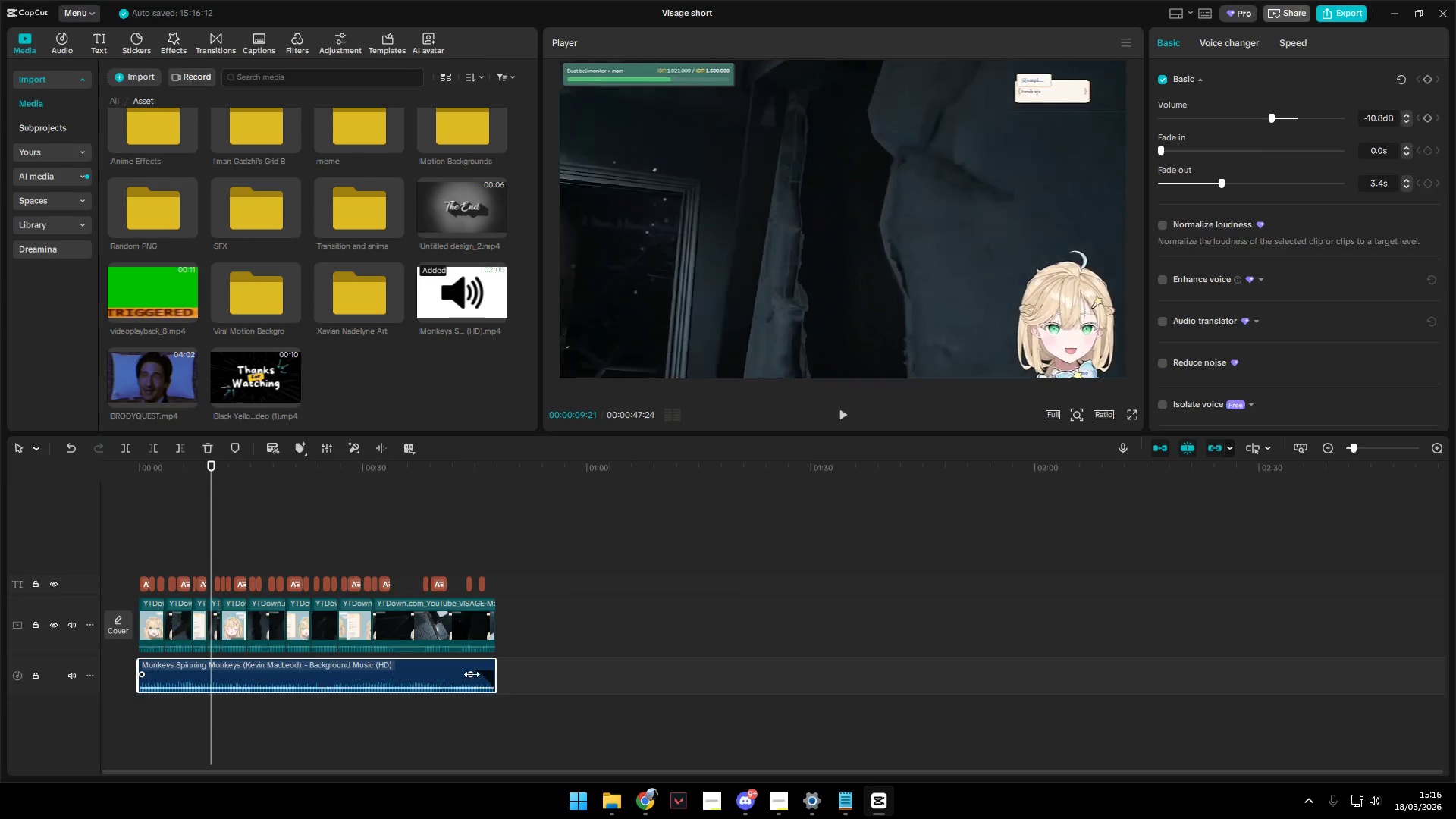 
key(Space)
 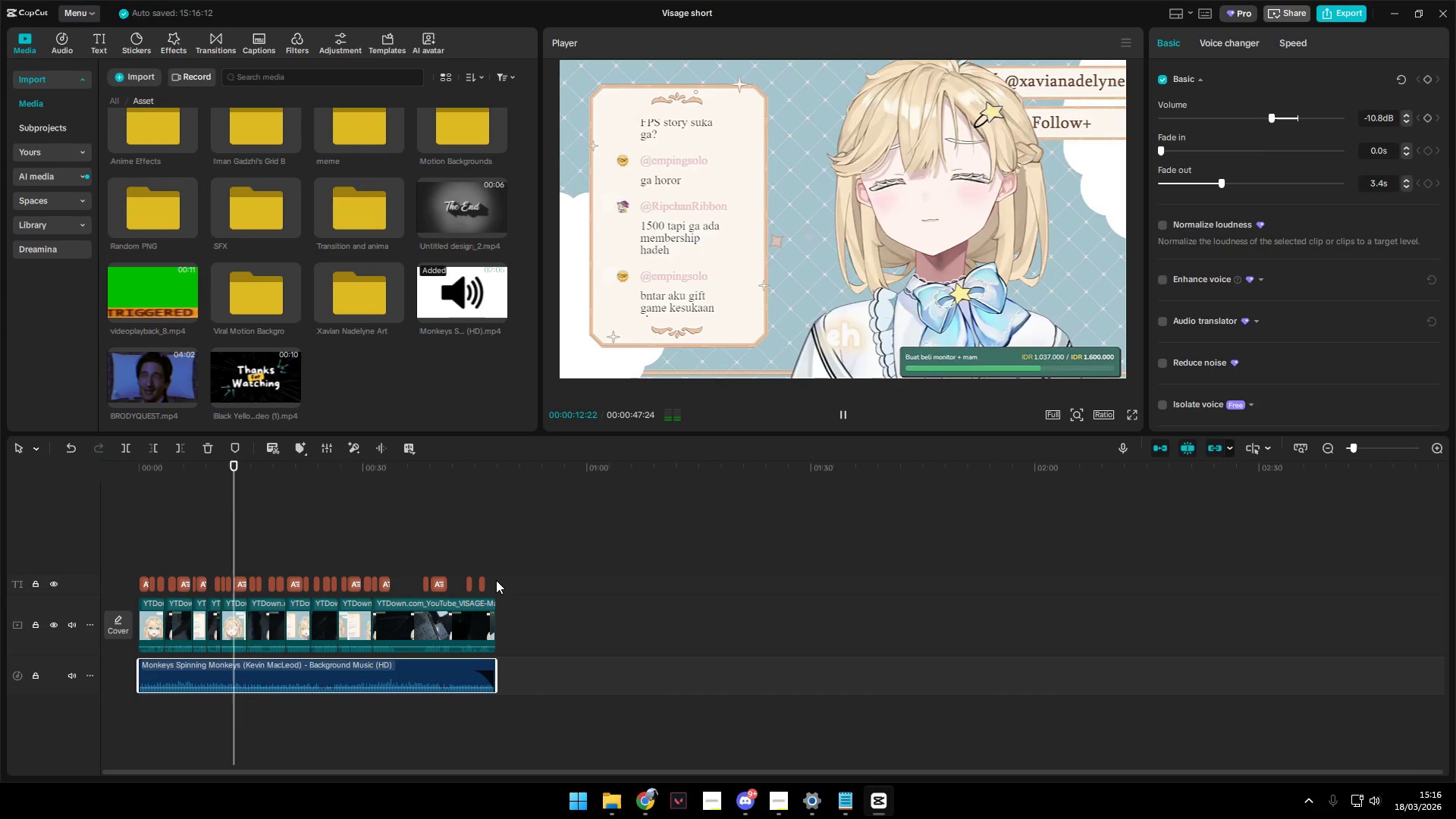 
key(Space)
 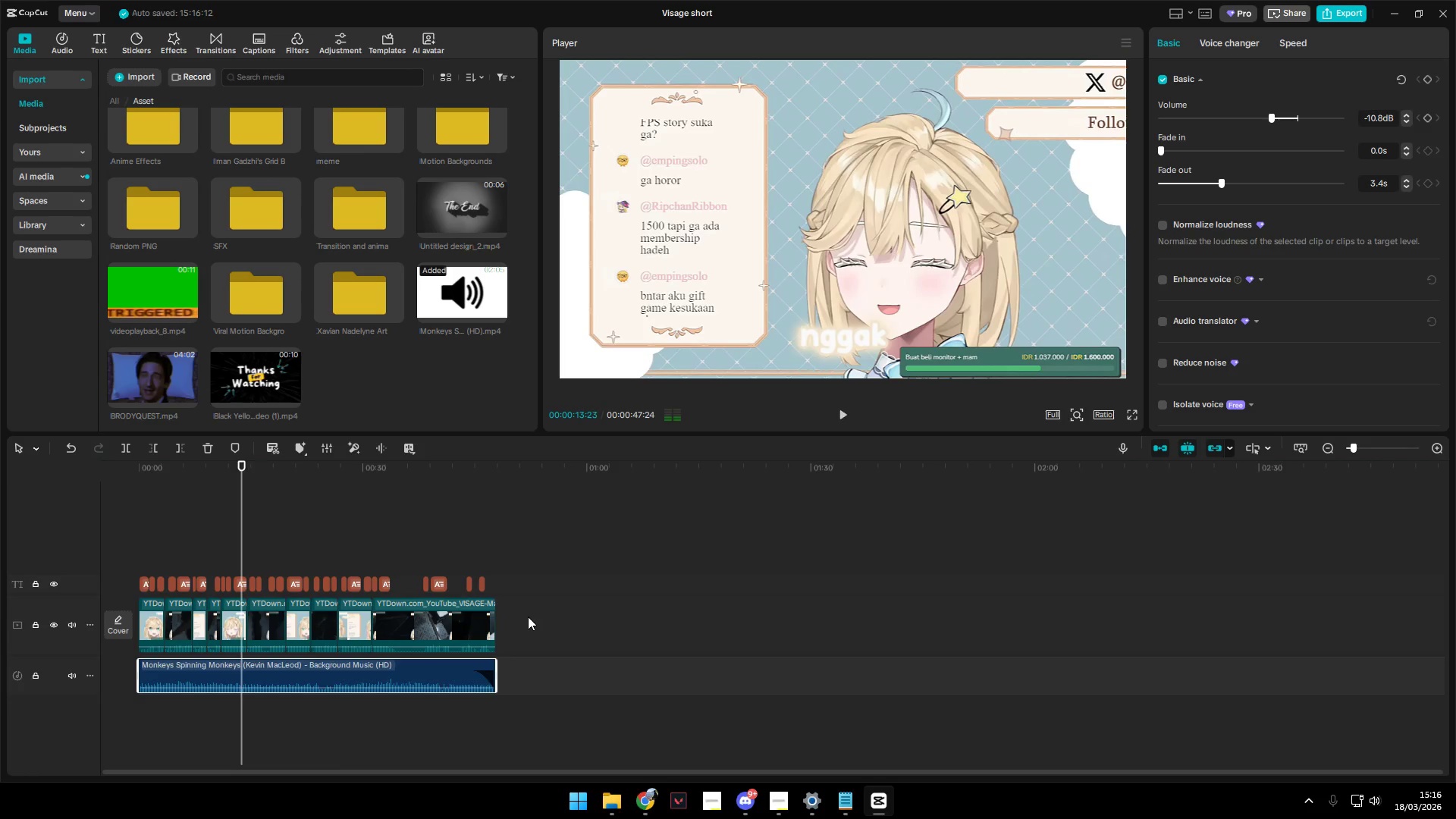 
left_click_drag(start_coordinate=[522, 616], to_coordinate=[133, 626])
 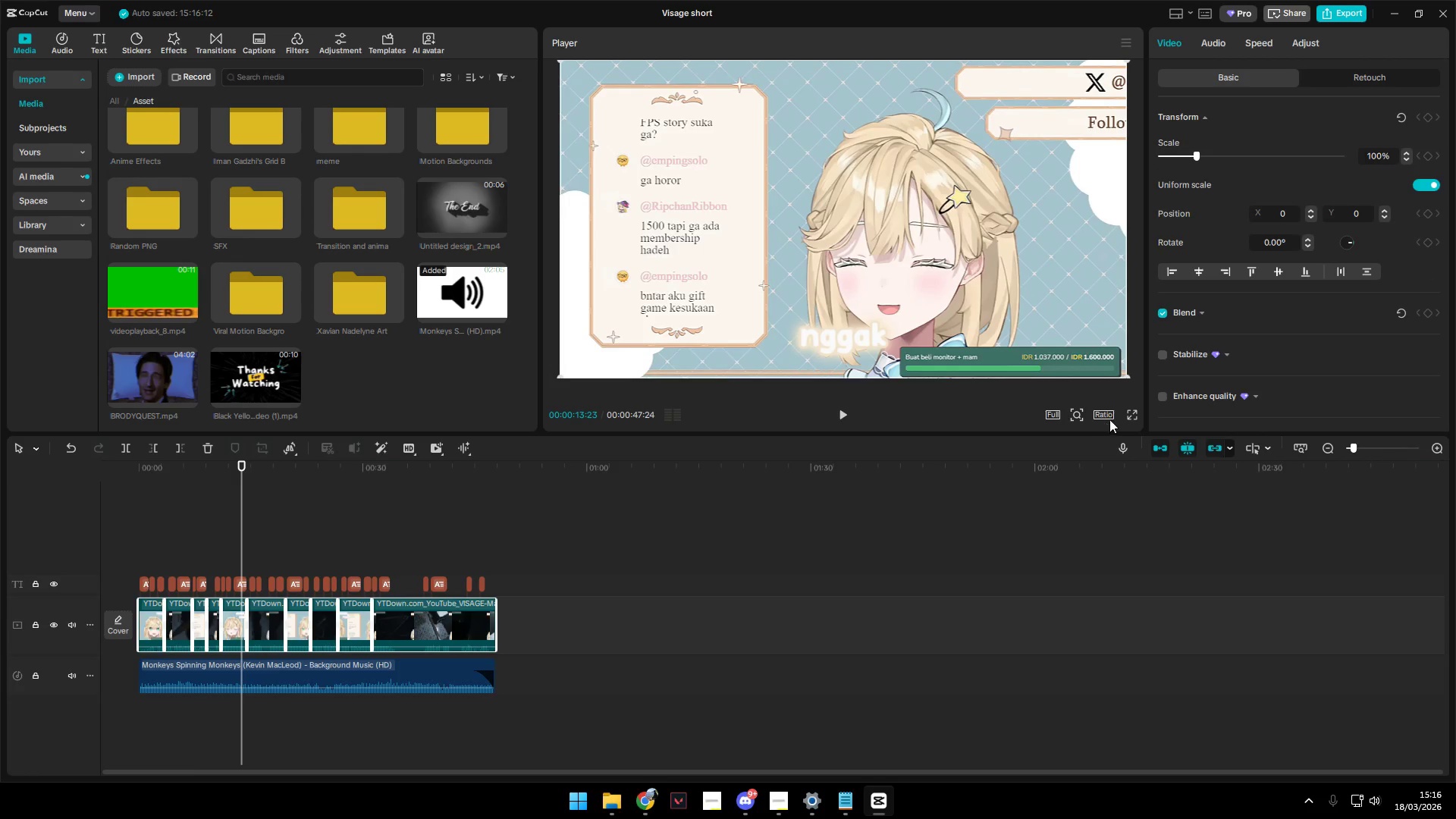 
left_click([1104, 416])
 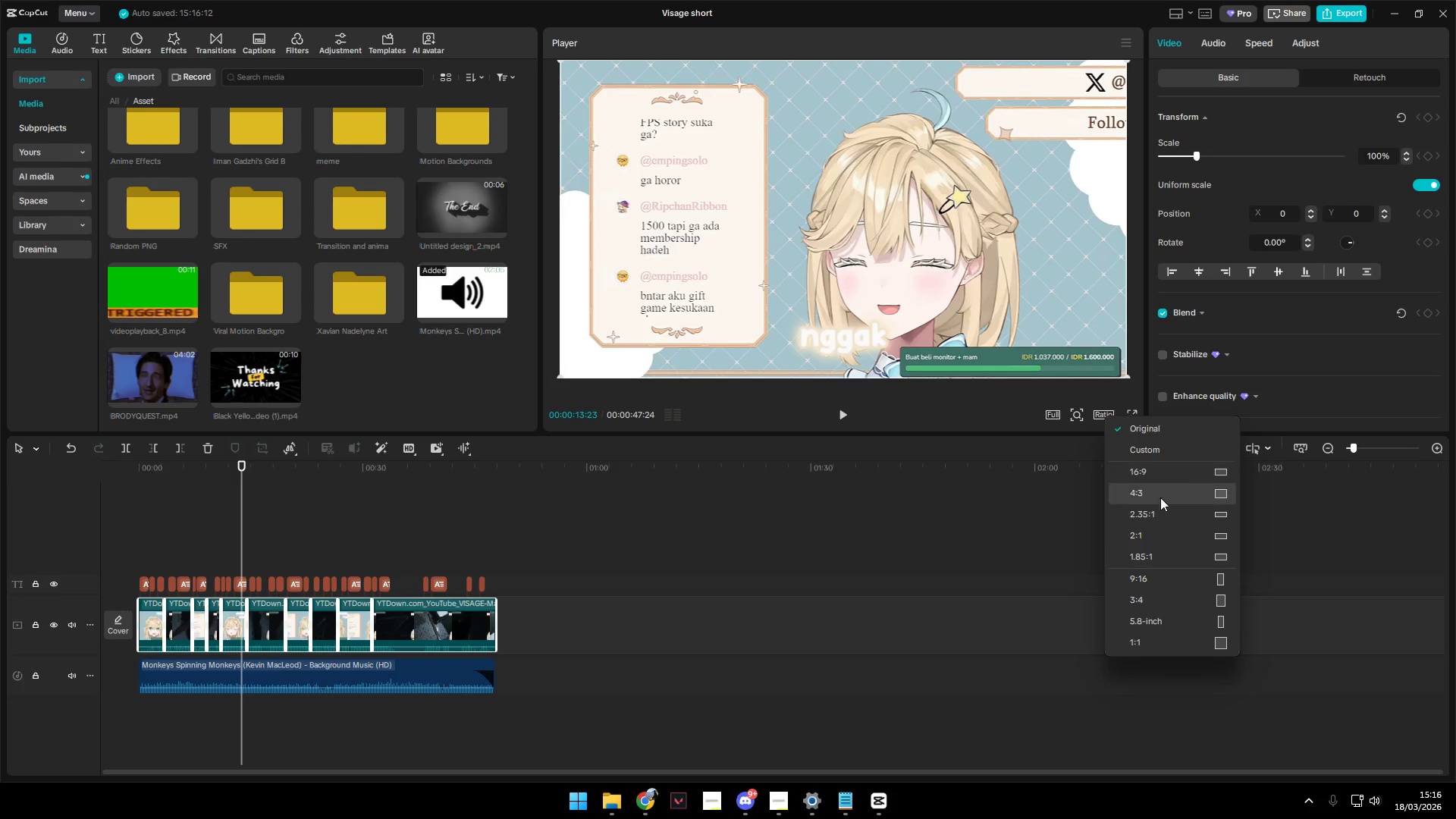 
left_click([1170, 585])
 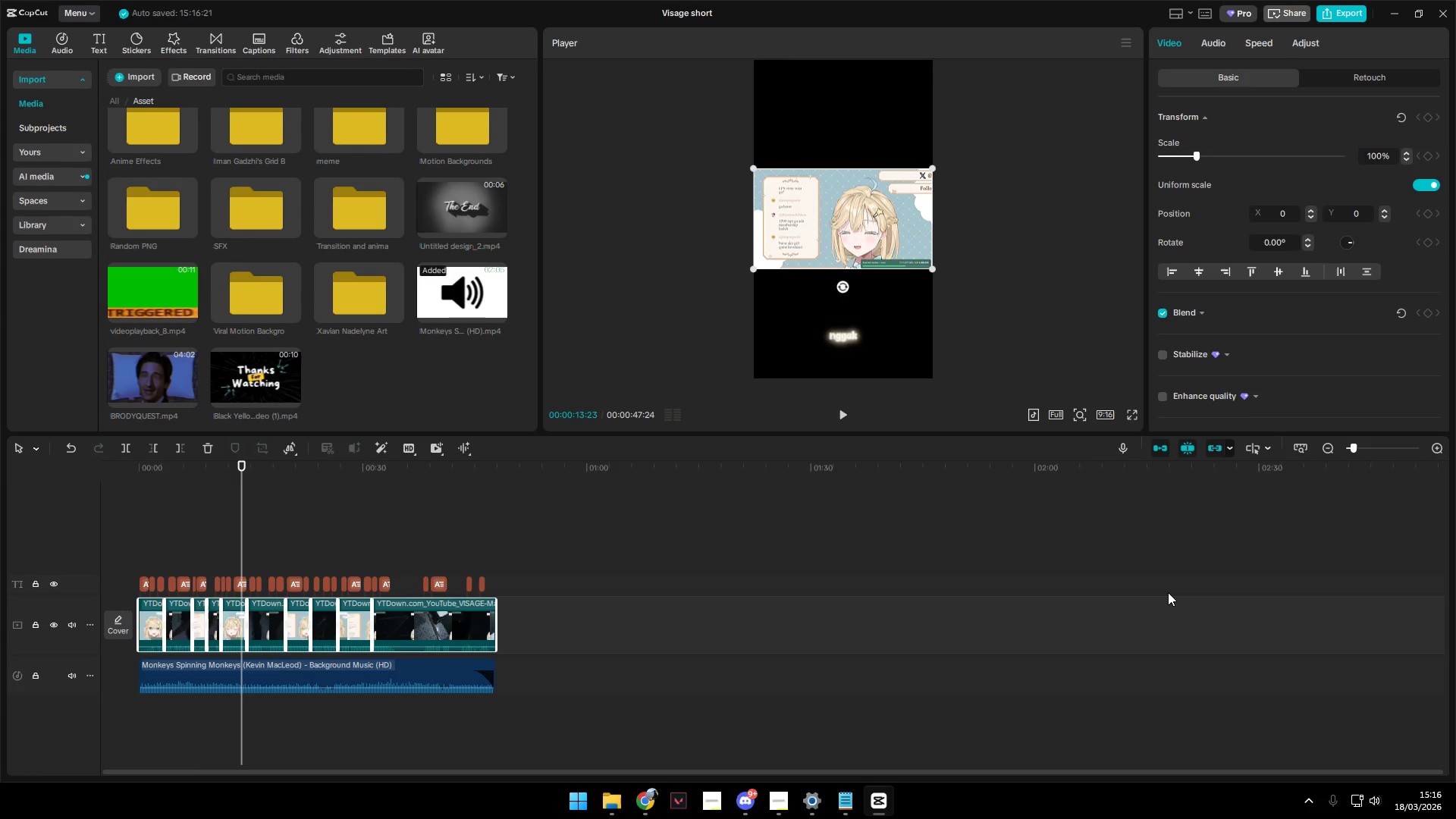 
key(Control+C)
 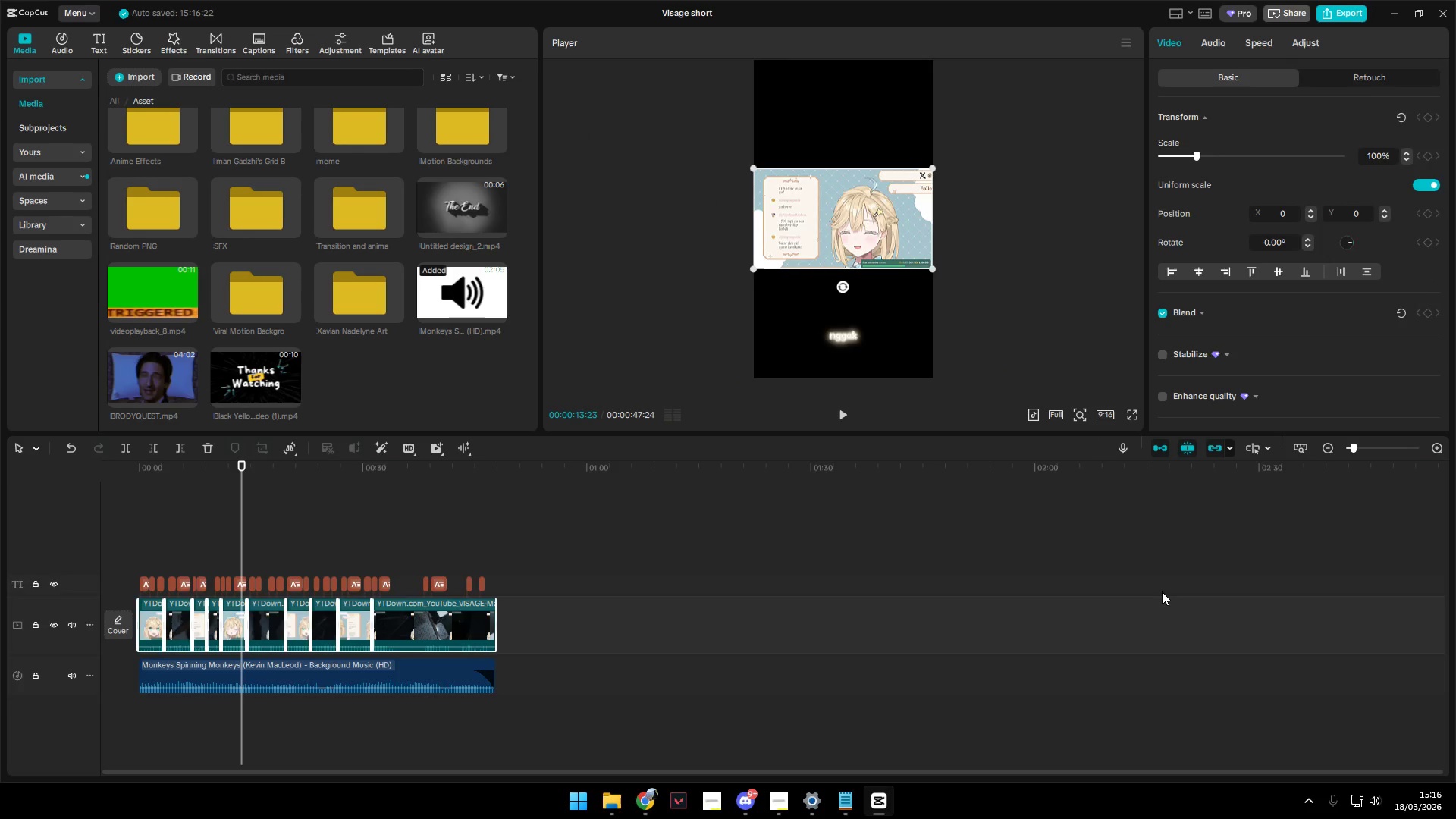 
key(Control+V)
 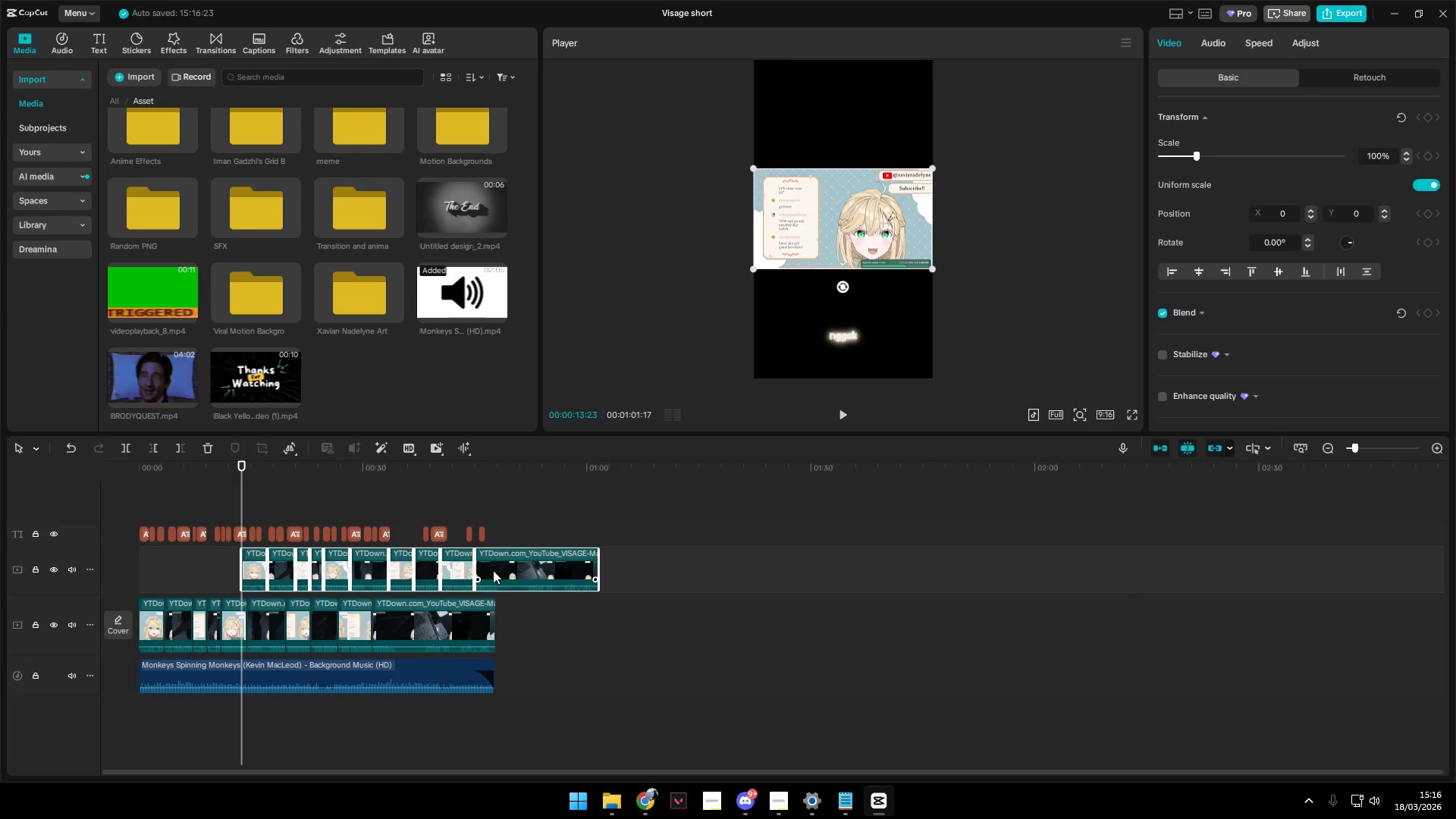 
left_click_drag(start_coordinate=[508, 565], to_coordinate=[406, 573])
 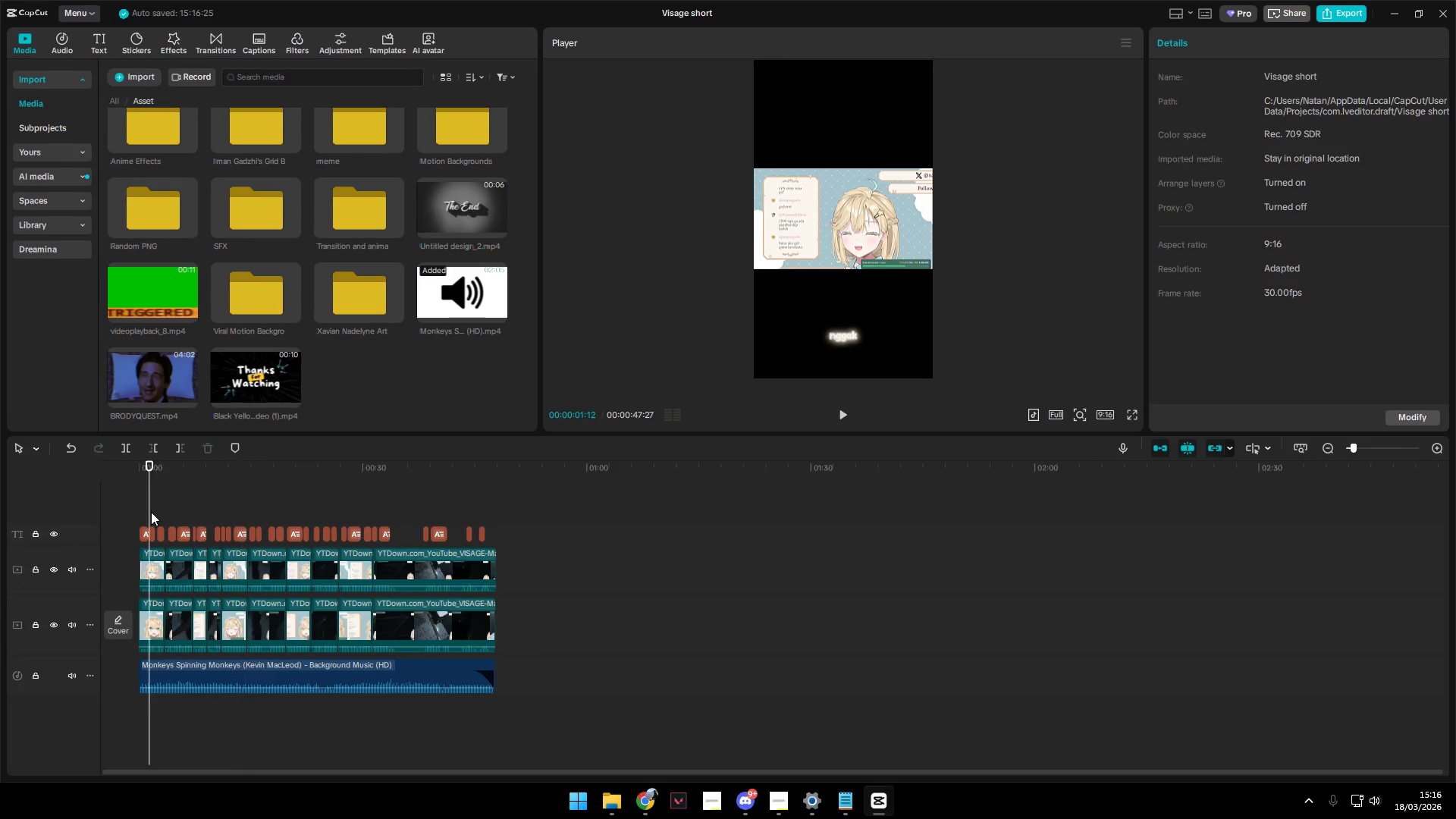 
left_click_drag(start_coordinate=[149, 511], to_coordinate=[141, 510])
 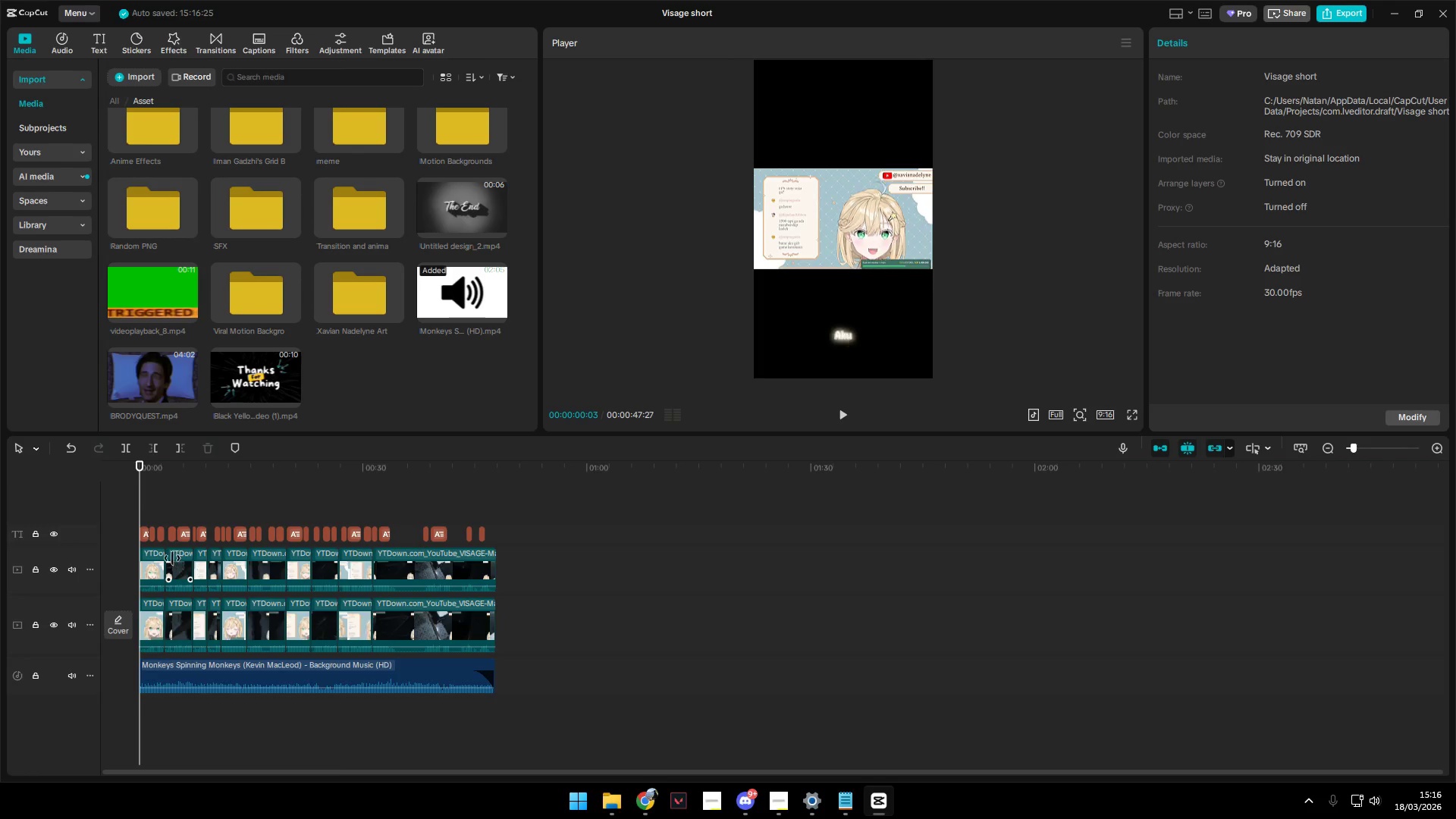 
left_click([164, 558])
 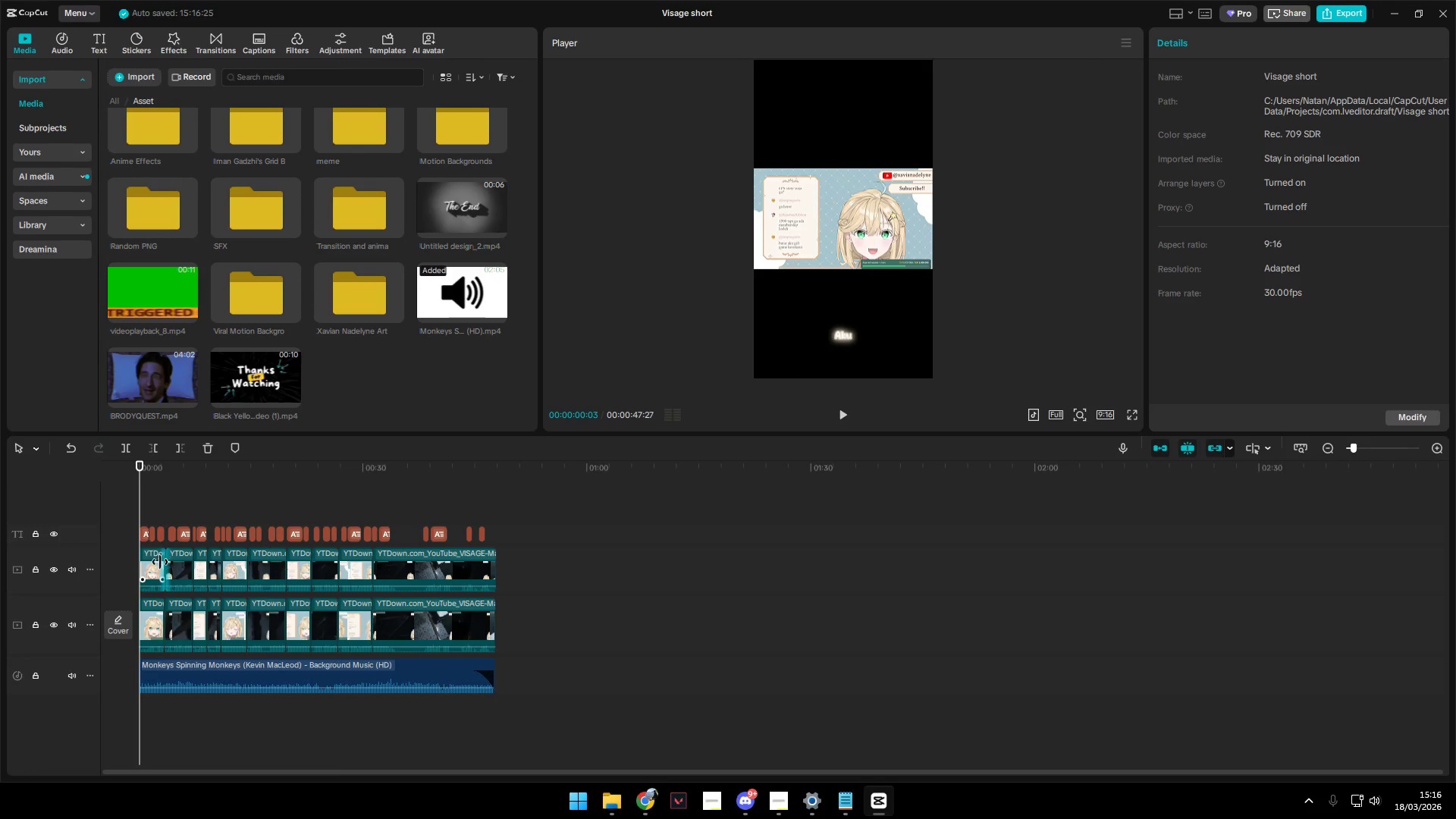 
left_click([157, 564])
 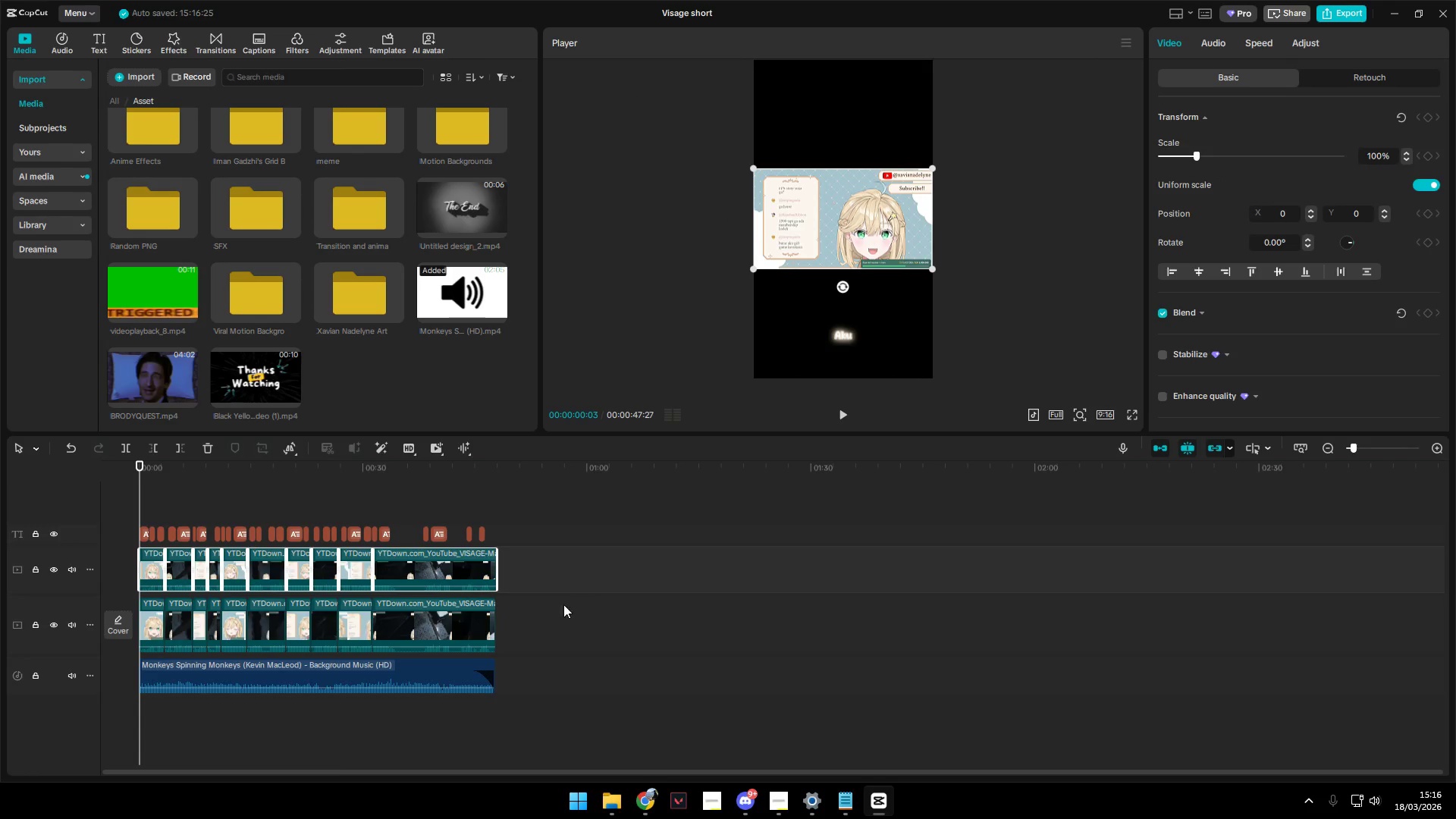 
left_click_drag(start_coordinate=[548, 628], to_coordinate=[156, 625])
 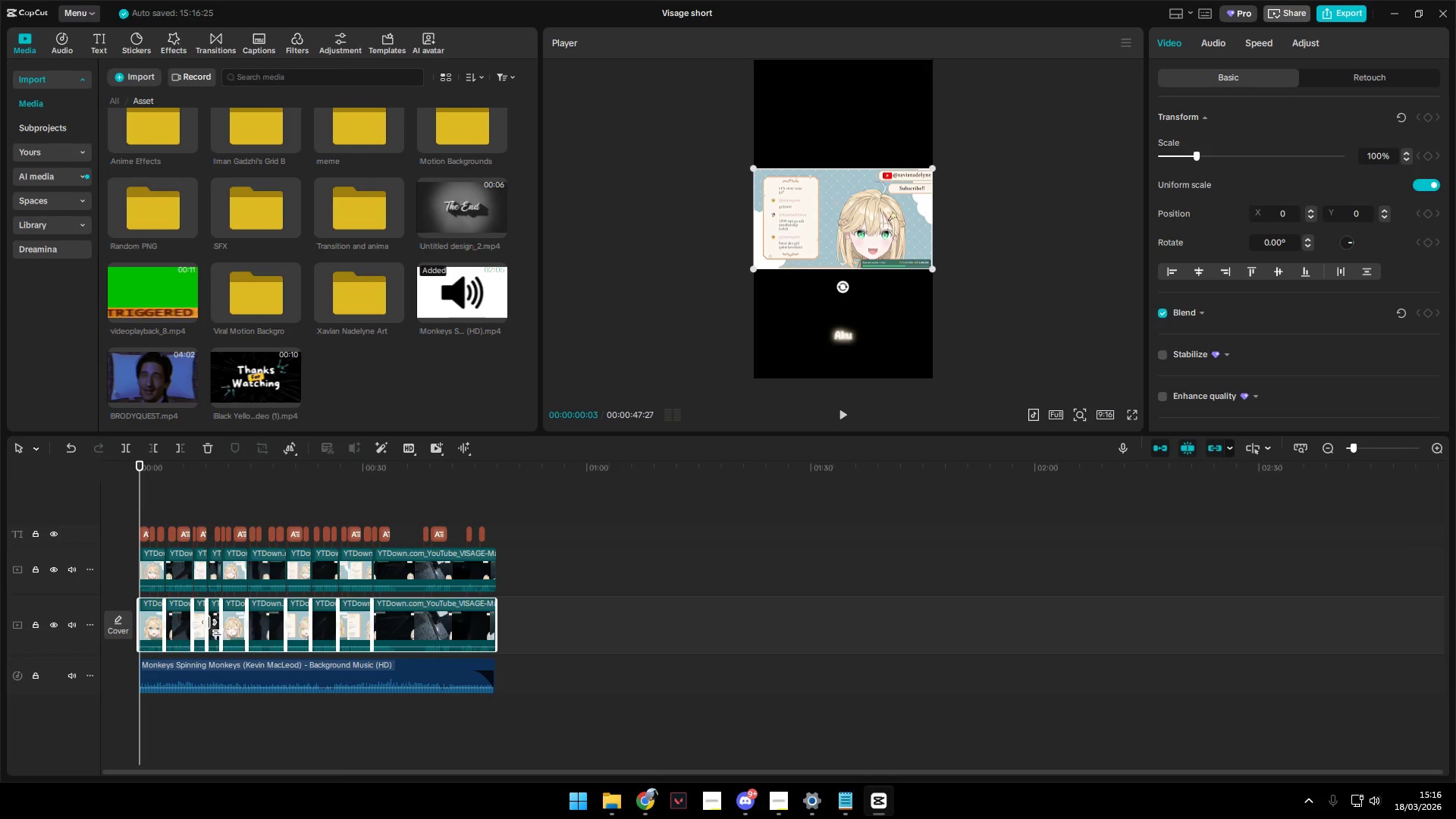 
key(Alt+G)
 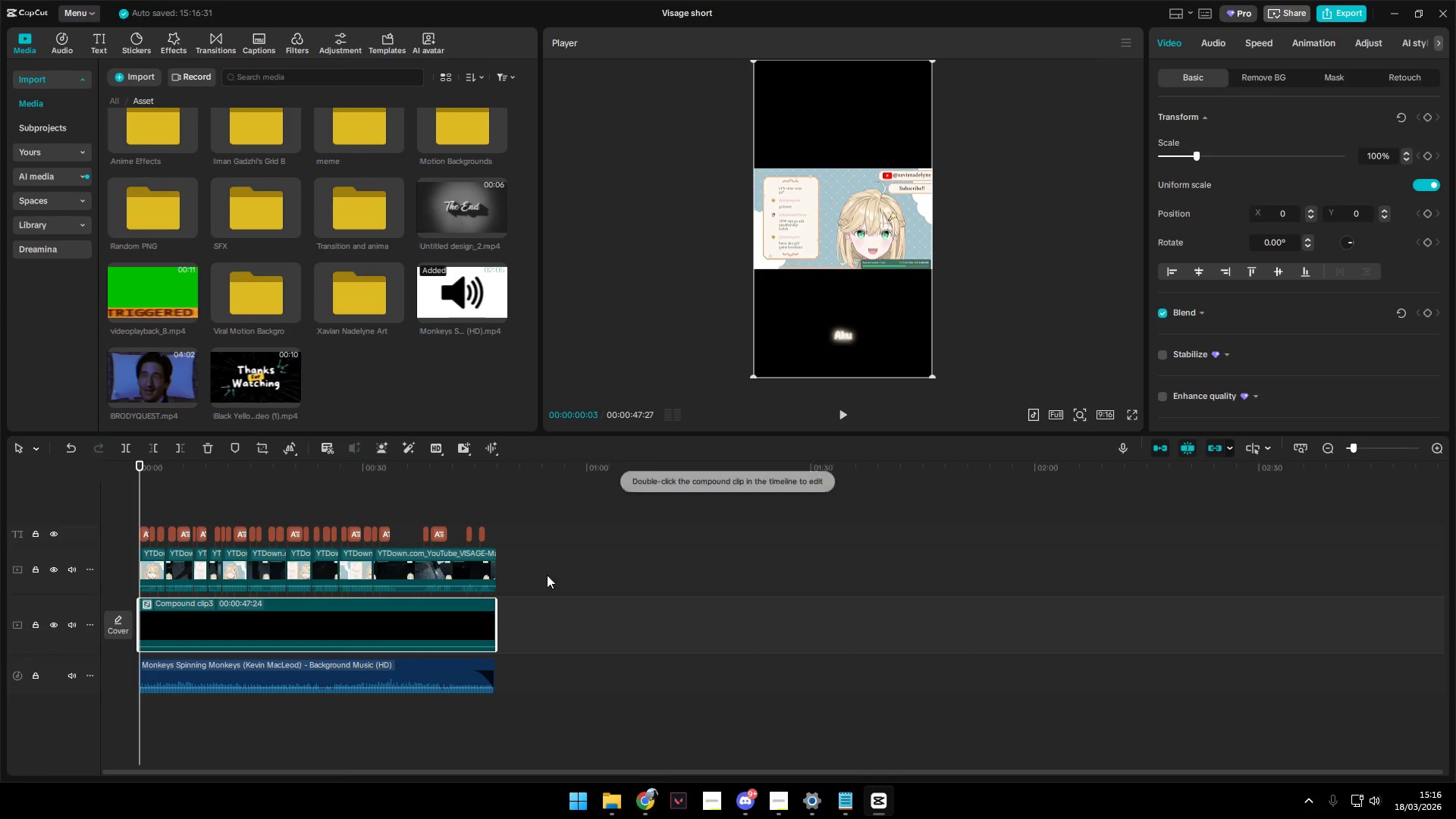 
left_click_drag(start_coordinate=[550, 571], to_coordinate=[126, 562])
 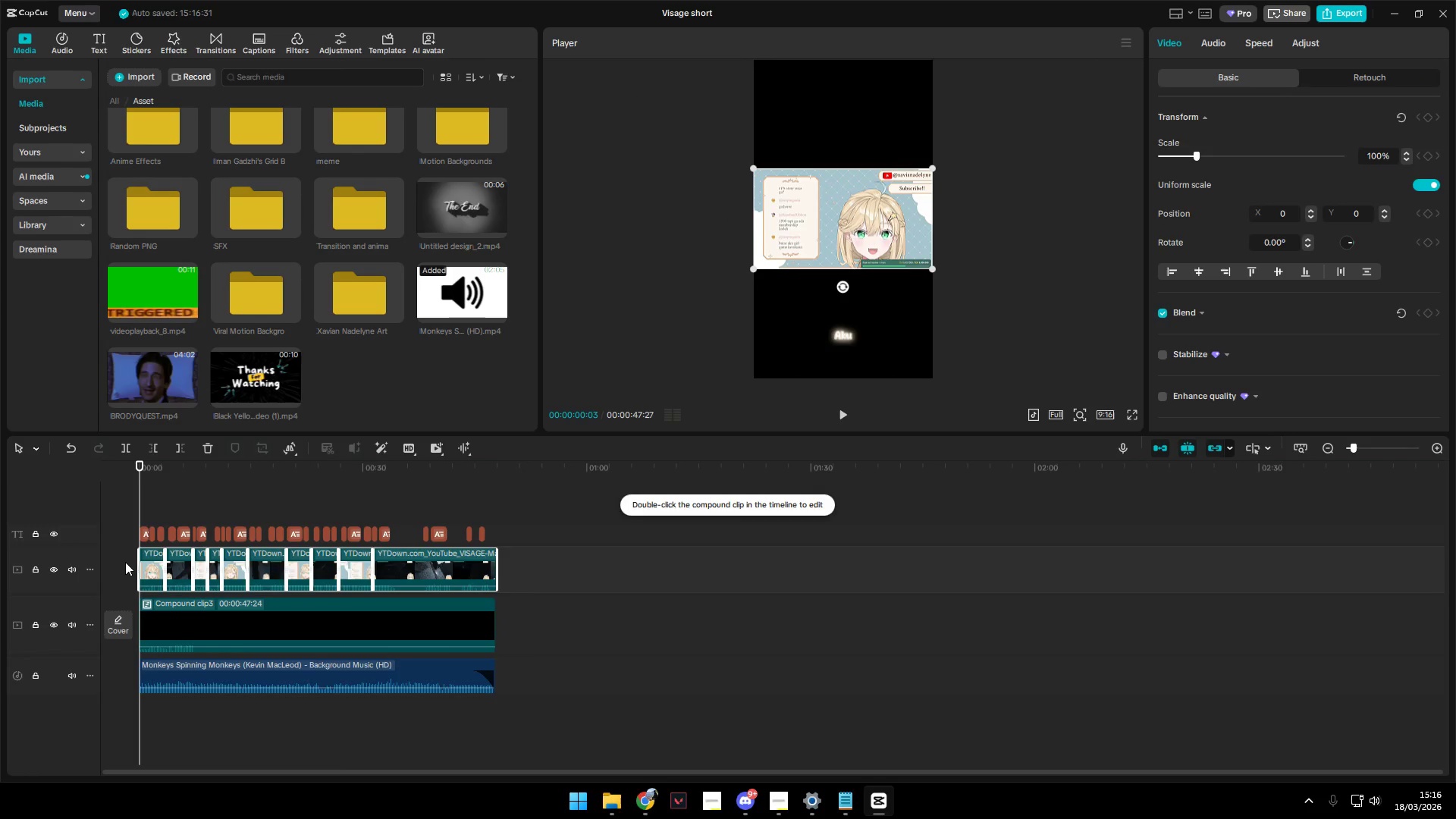 
key(Alt+AltLeft)
 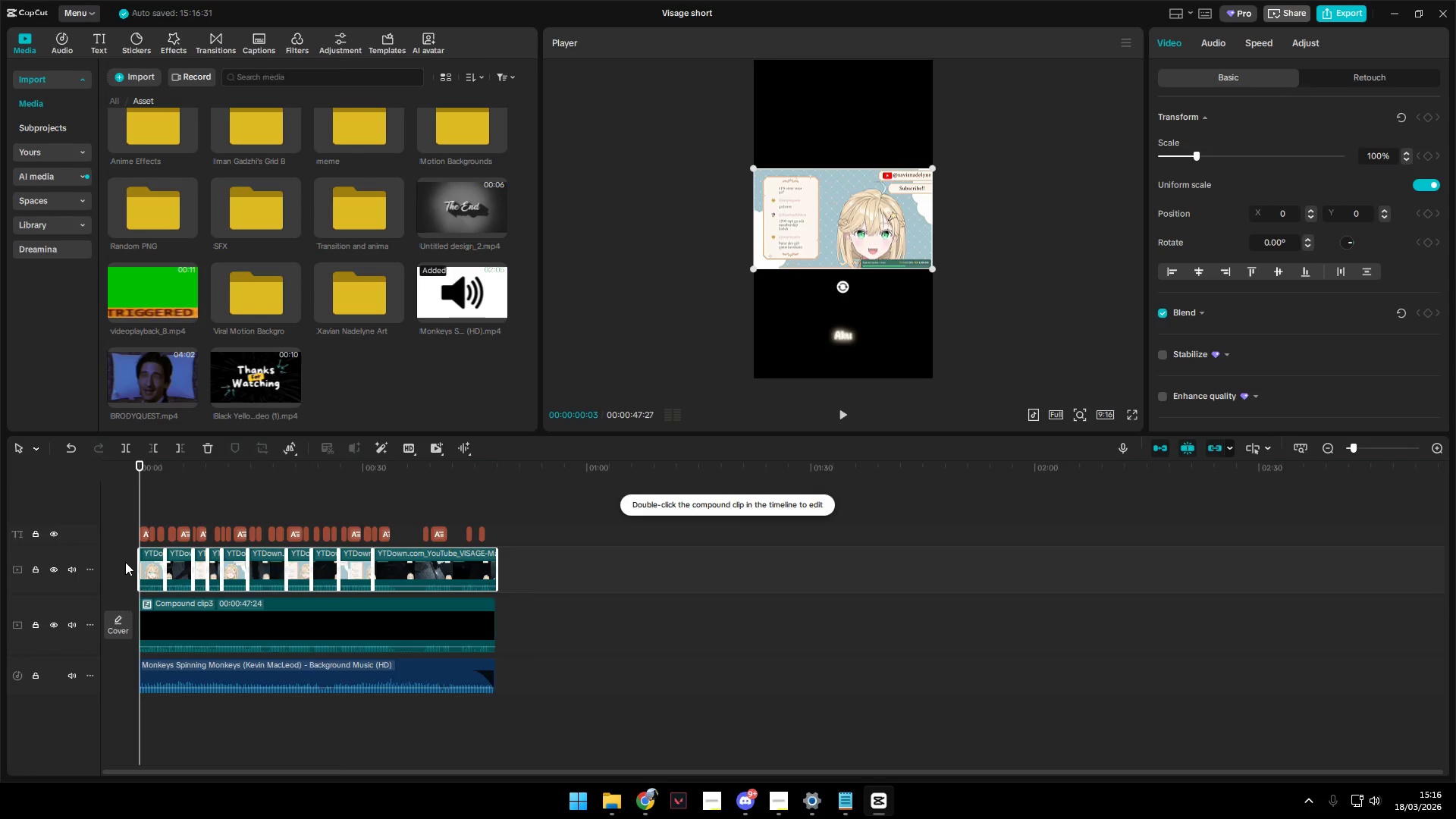 
key(Alt+G)
 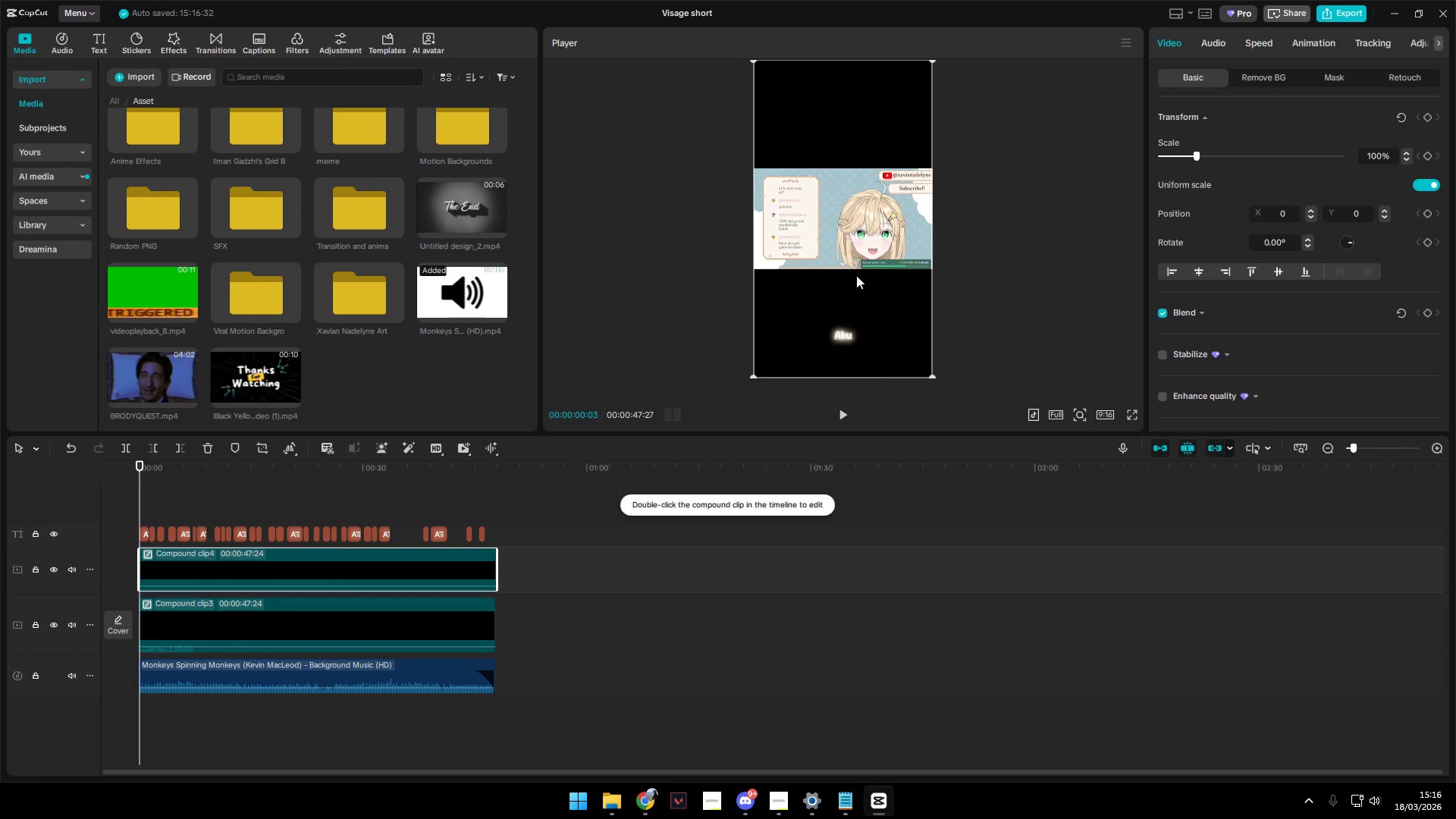 
left_click_drag(start_coordinate=[853, 244], to_coordinate=[826, 238])
 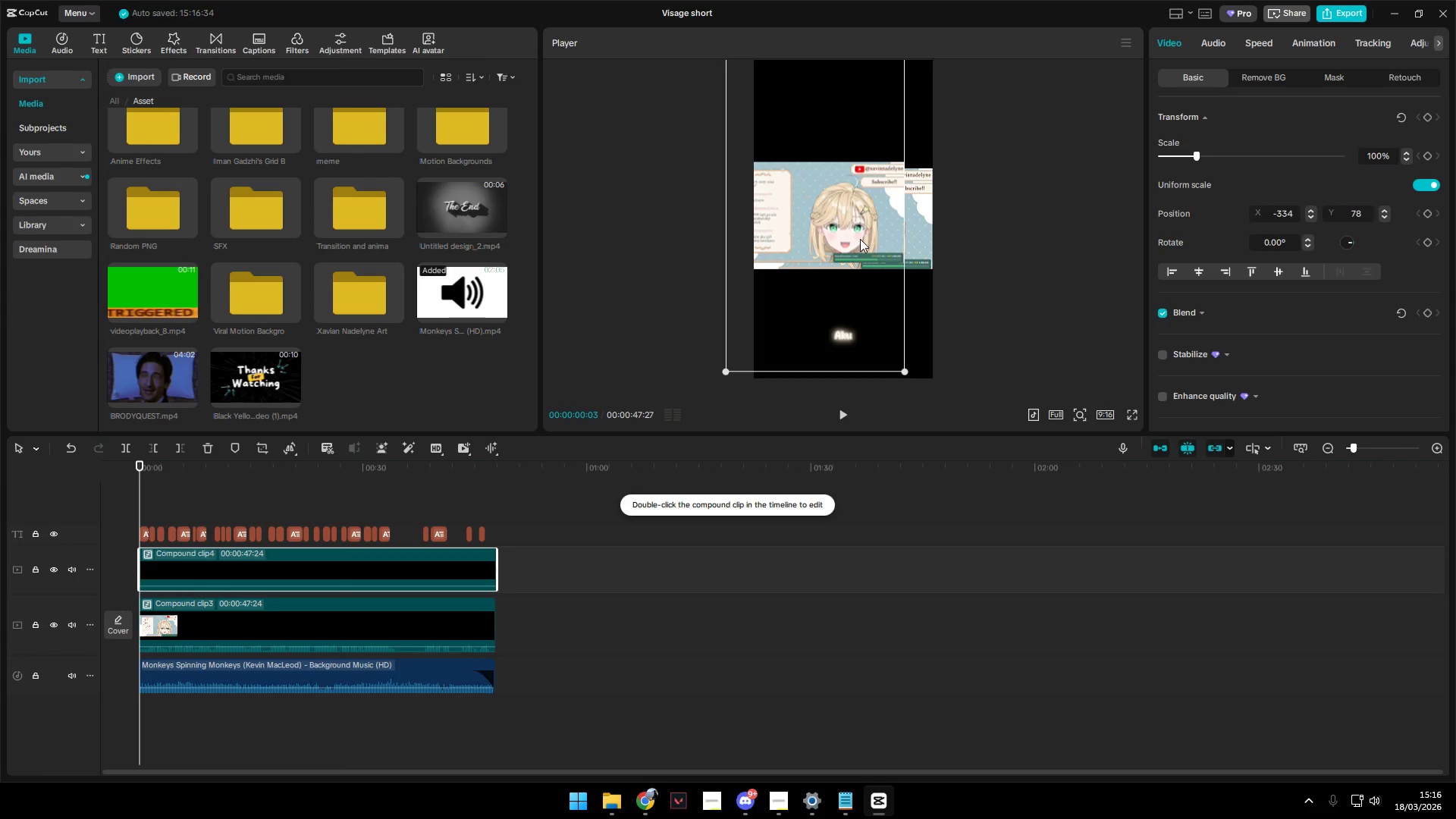 
left_click_drag(start_coordinate=[860, 239], to_coordinate=[891, 184])
 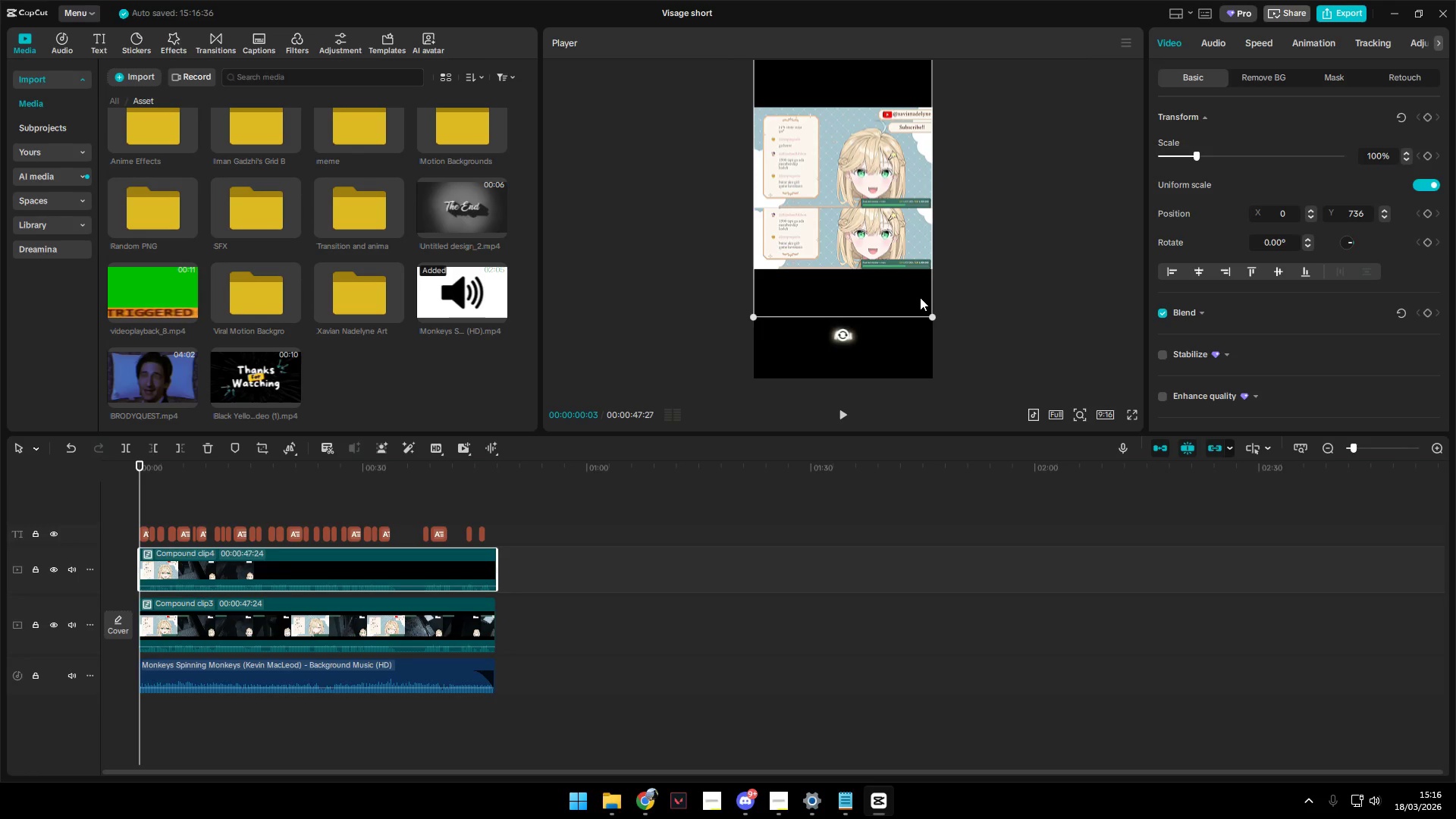 
key(Control+Z)
 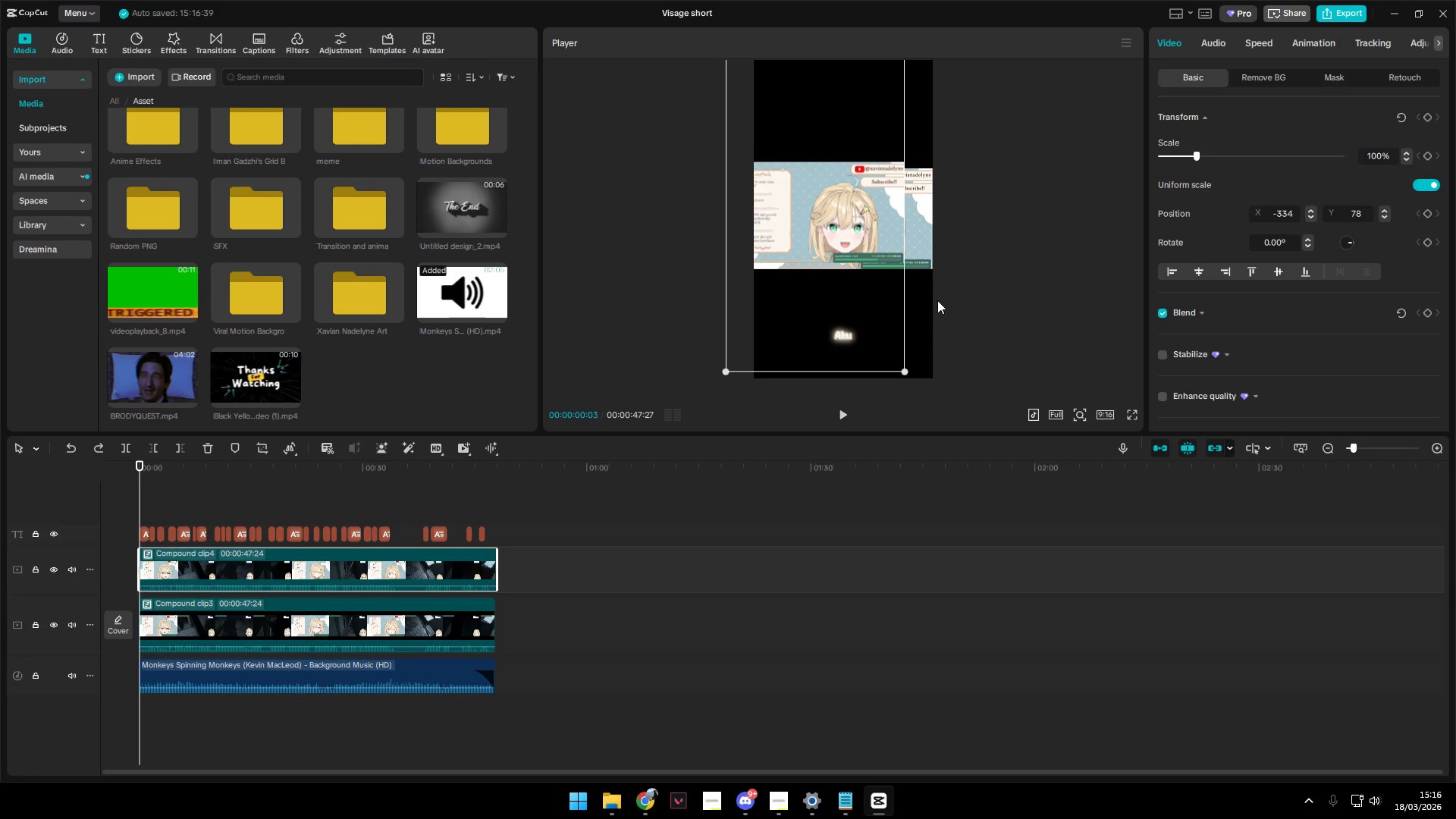 
key(Control+Z)
 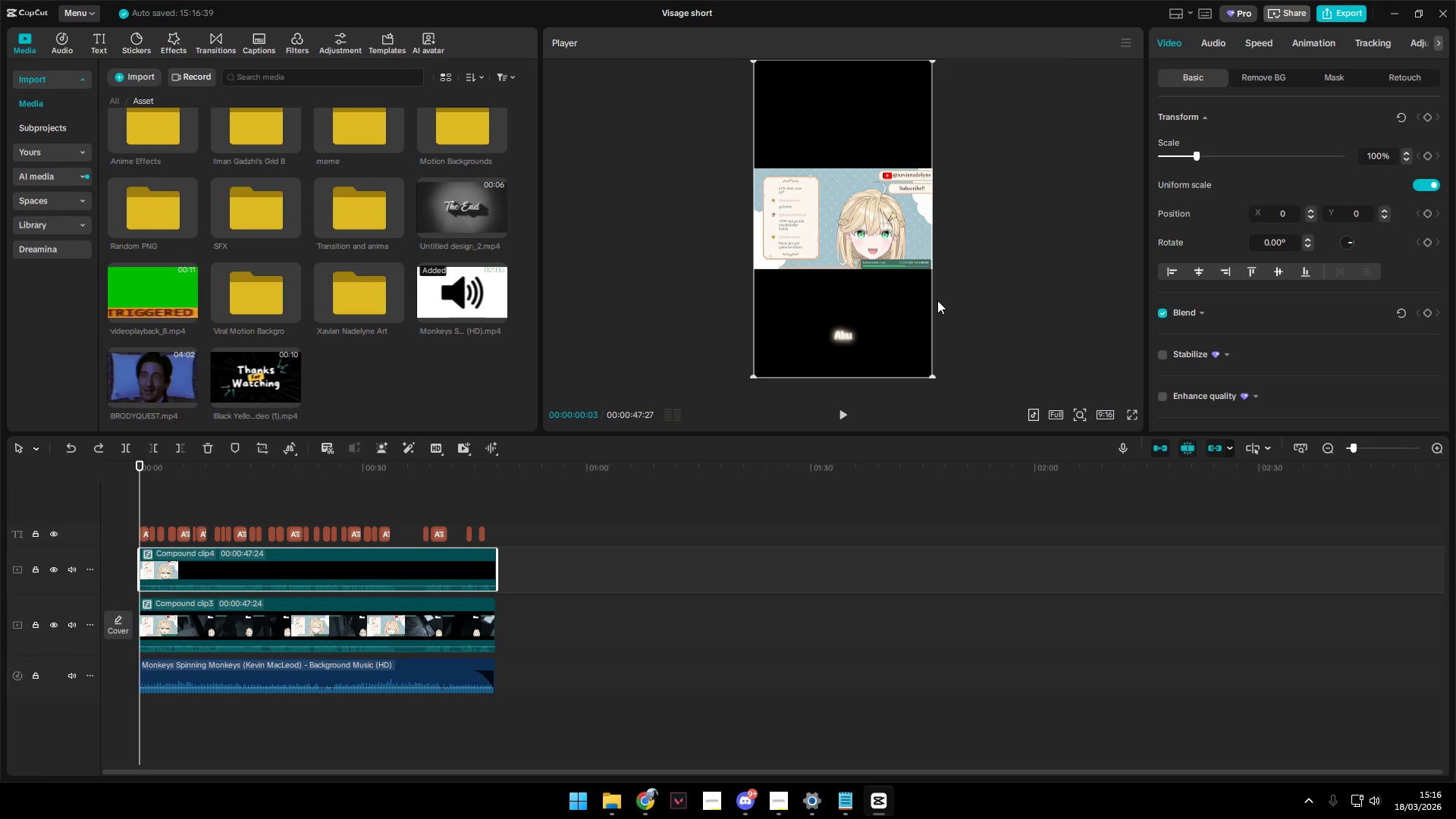 
key(Control+Z)
 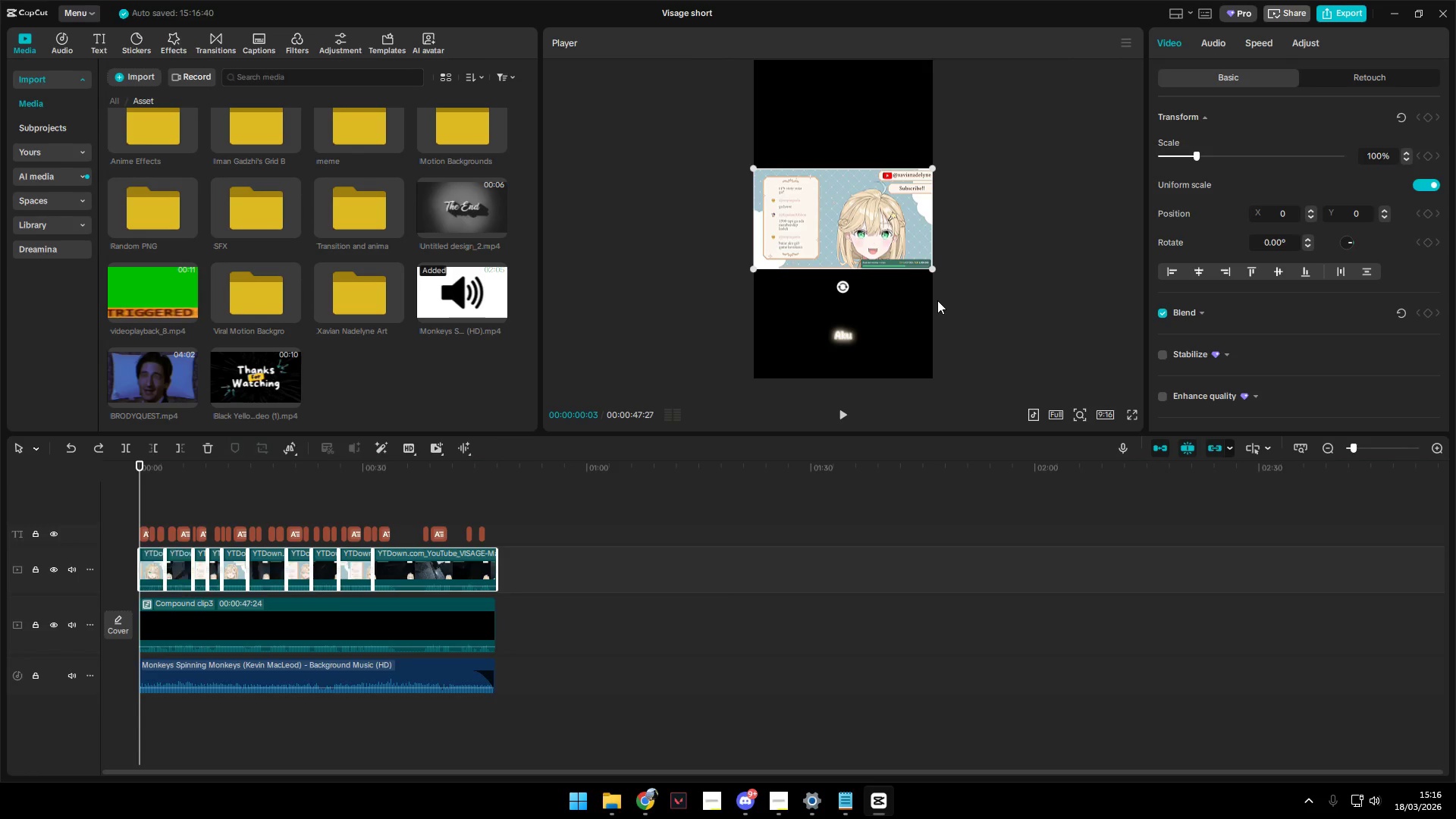 
key(Control+Z)
 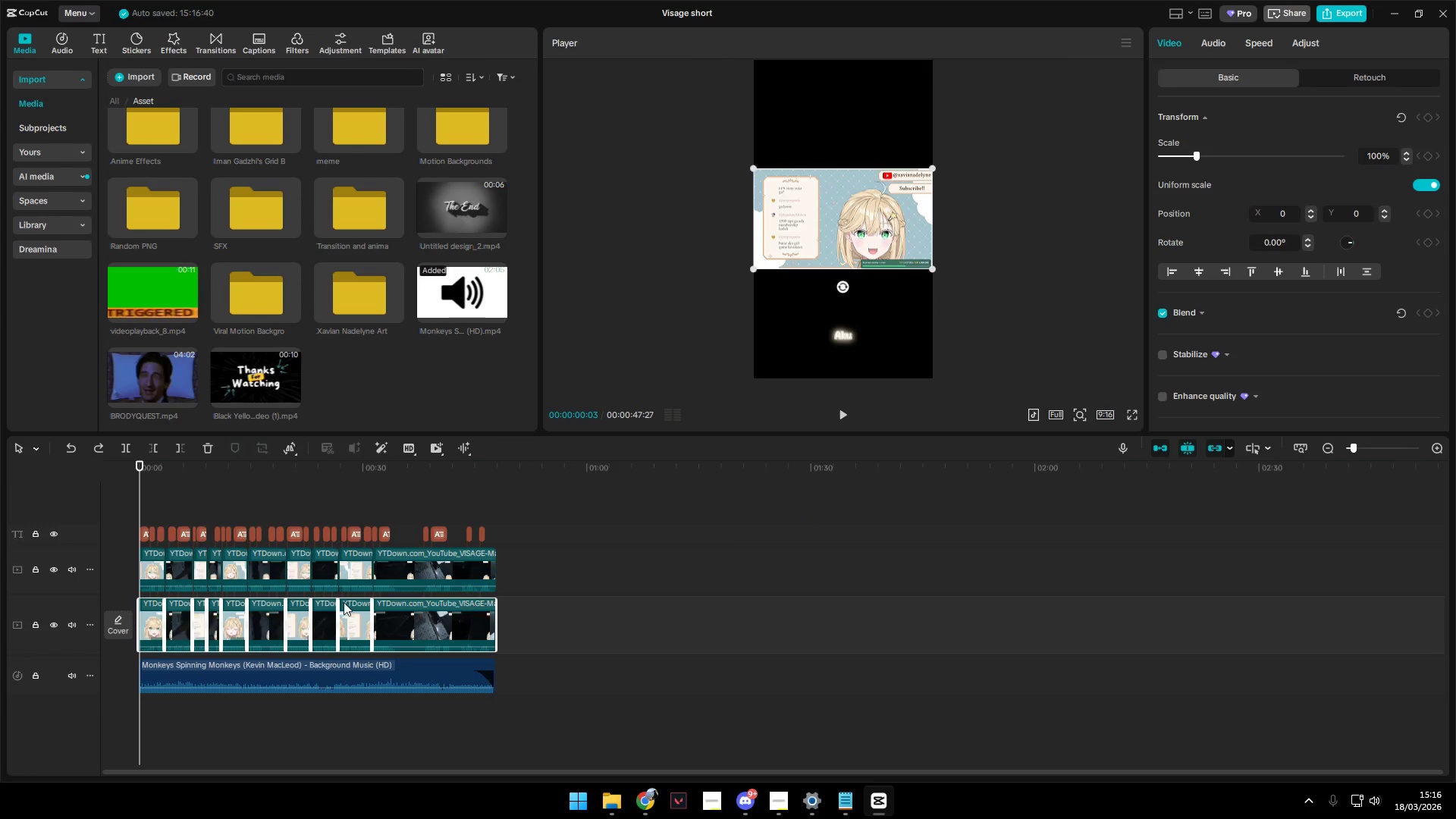 
hold_key(key=ControlLeft, duration=1.33)
 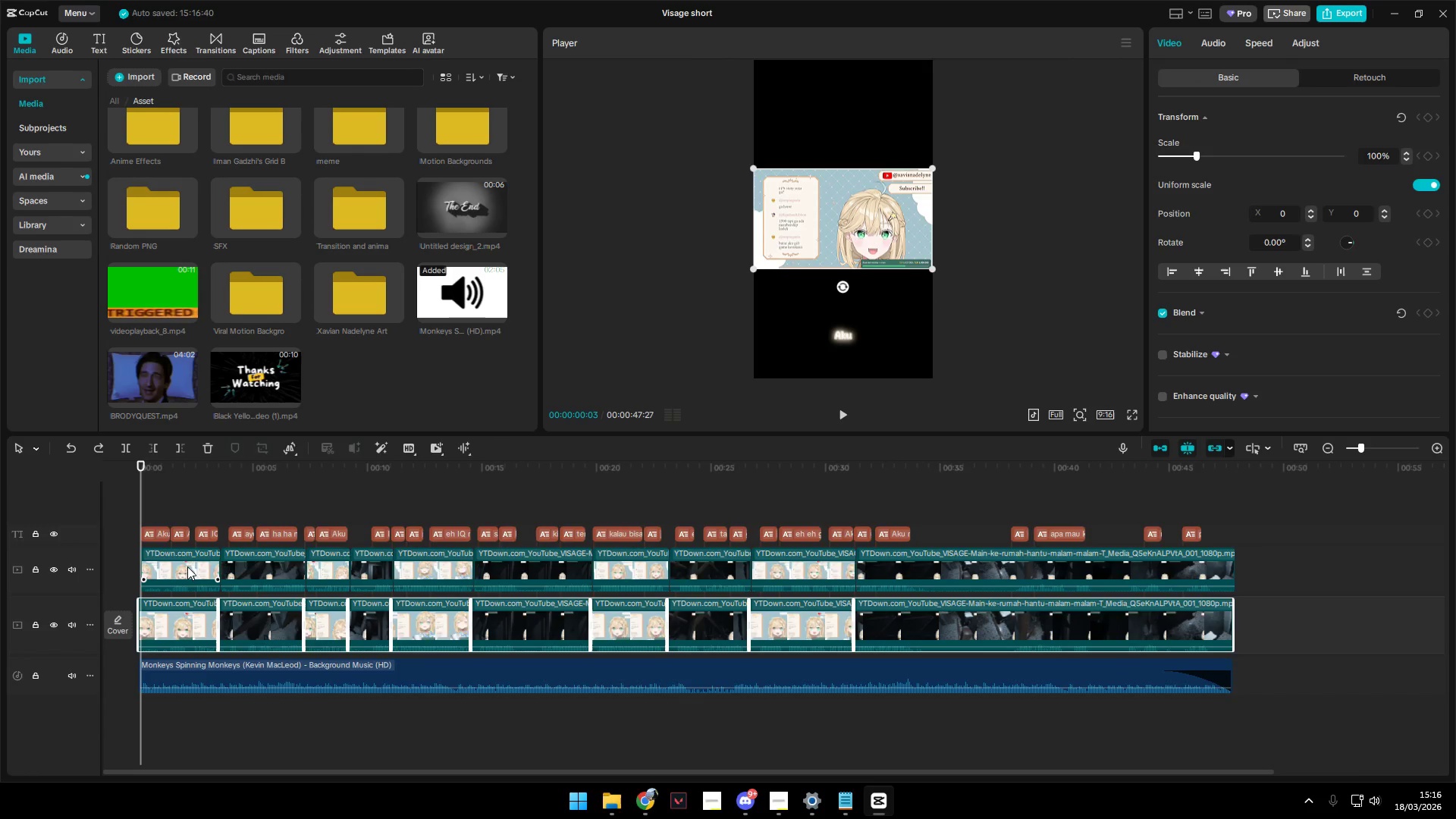 
left_click([187, 566])
 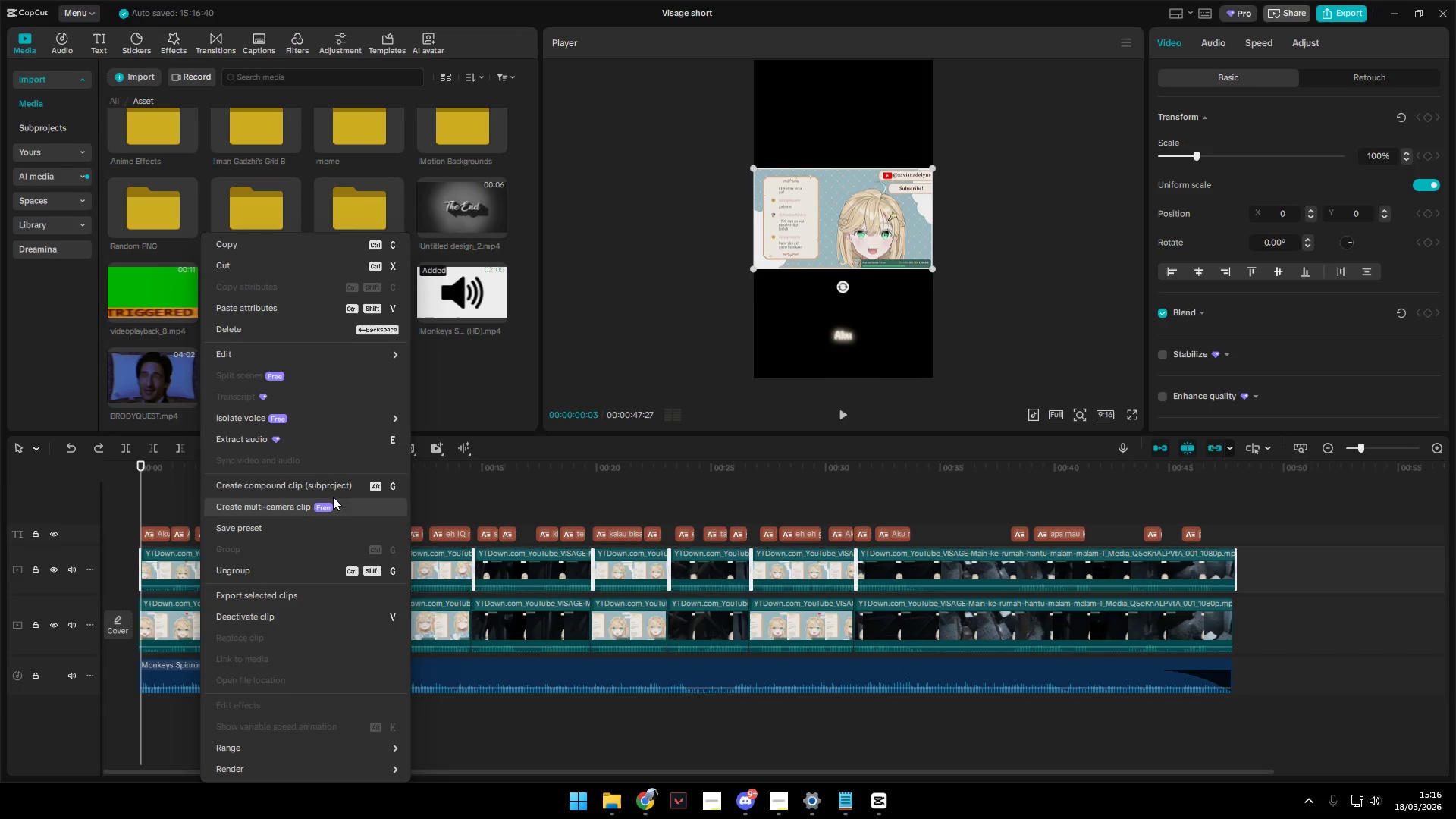 
scroll: coordinate [230, 599], scroll_direction: up, amount: 14.0
 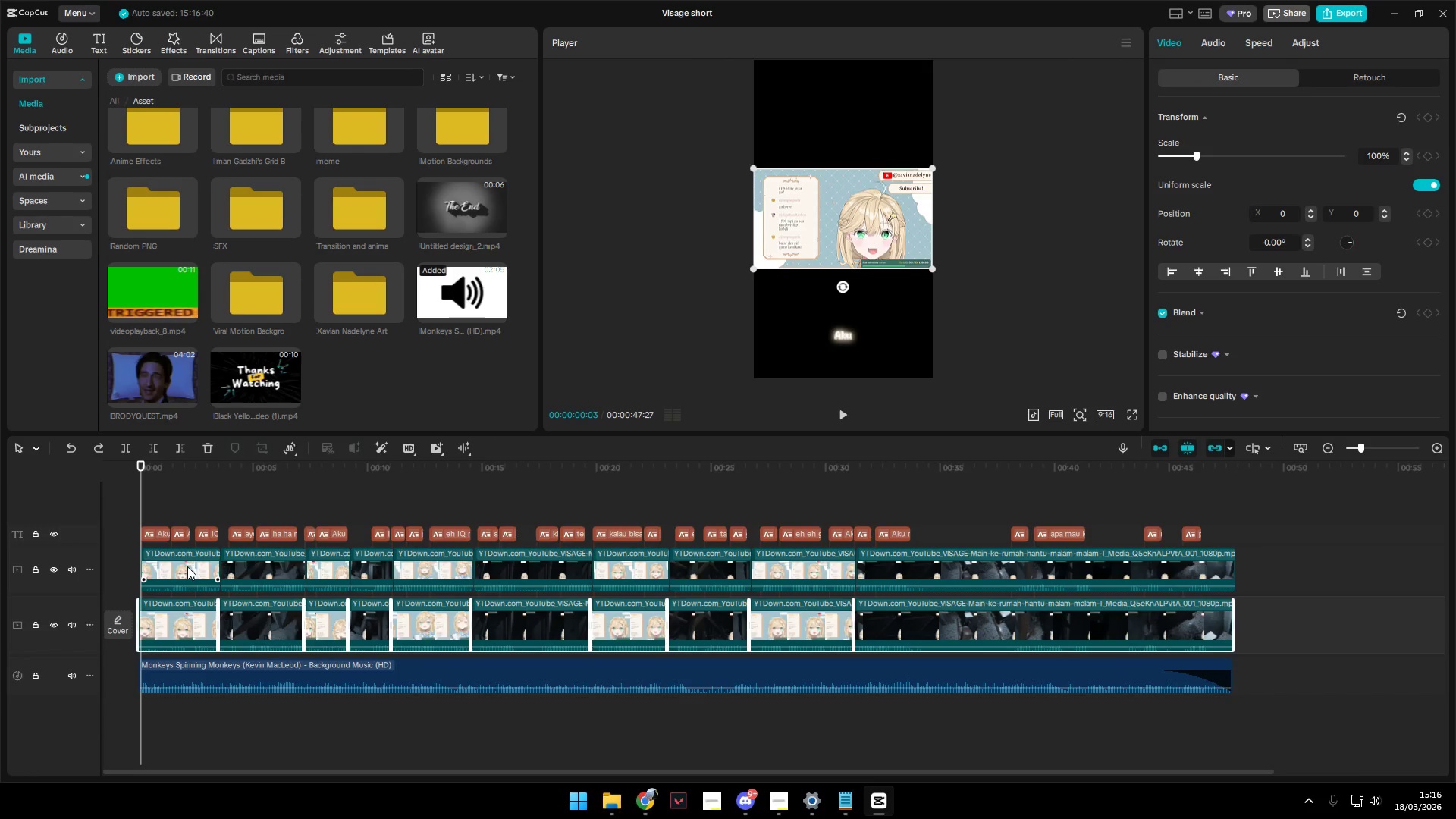 
wait(6.25)
 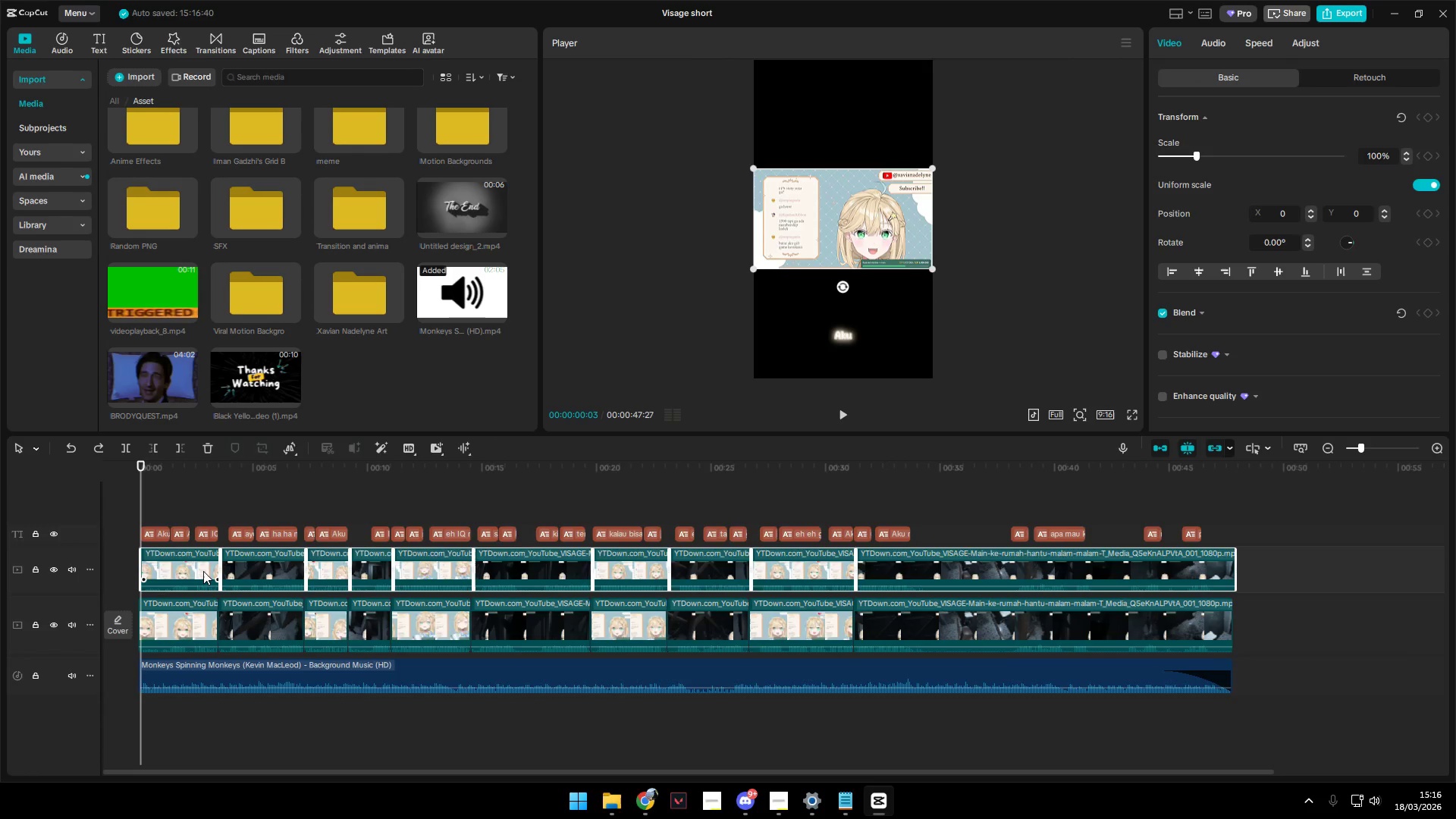 
left_click([321, 573])
 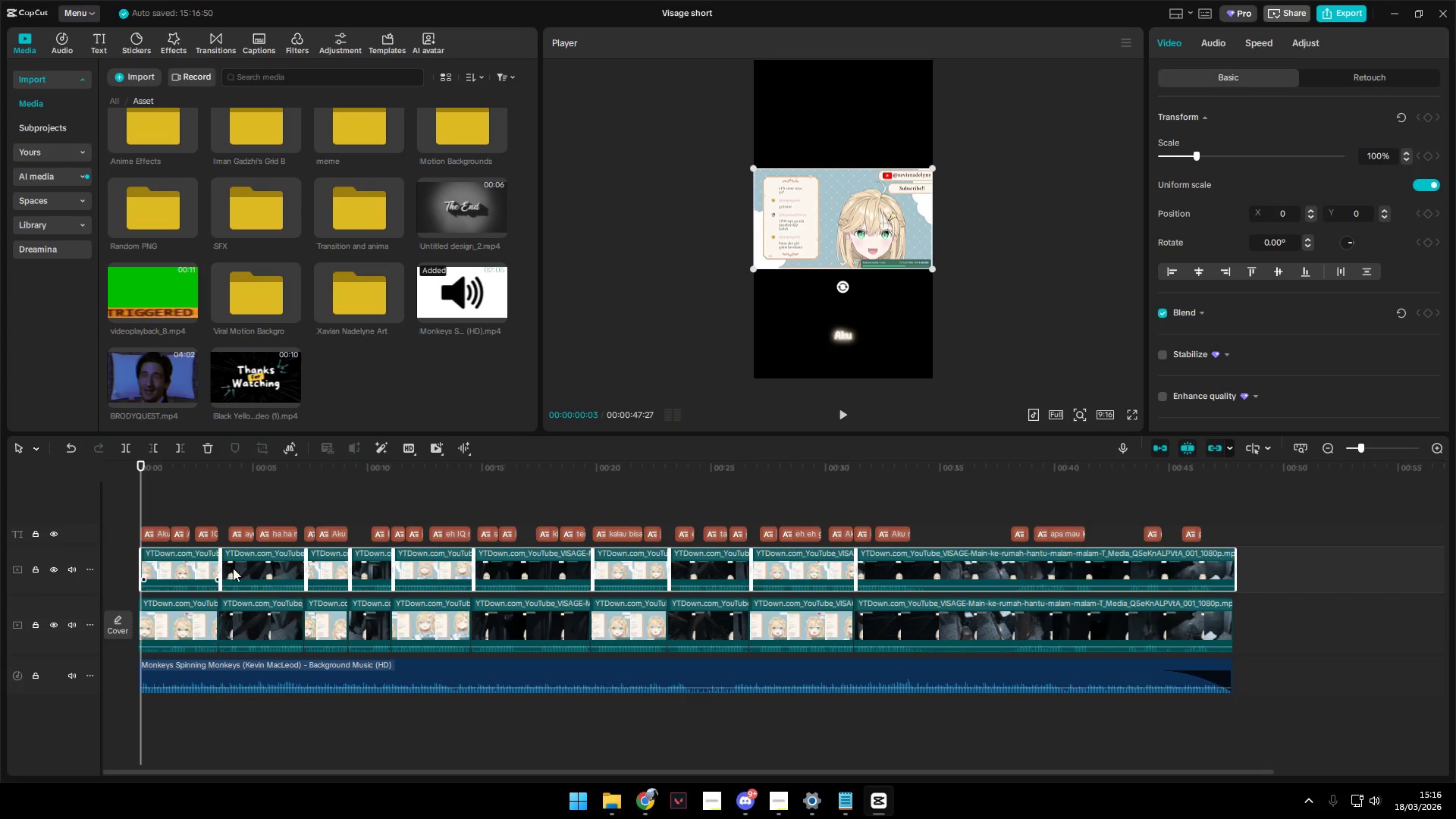 
left_click([250, 564])
 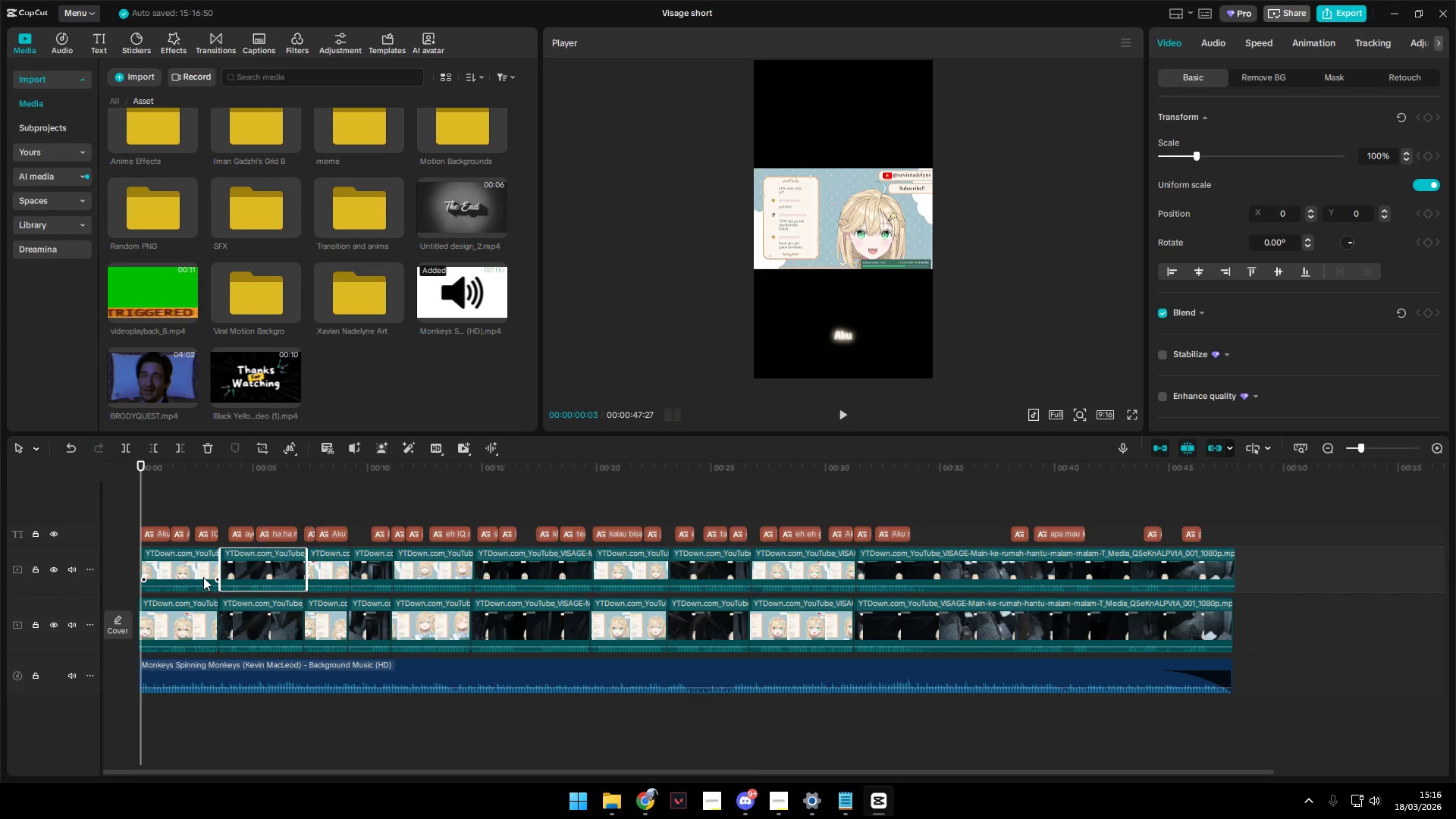 
key(Backspace)
 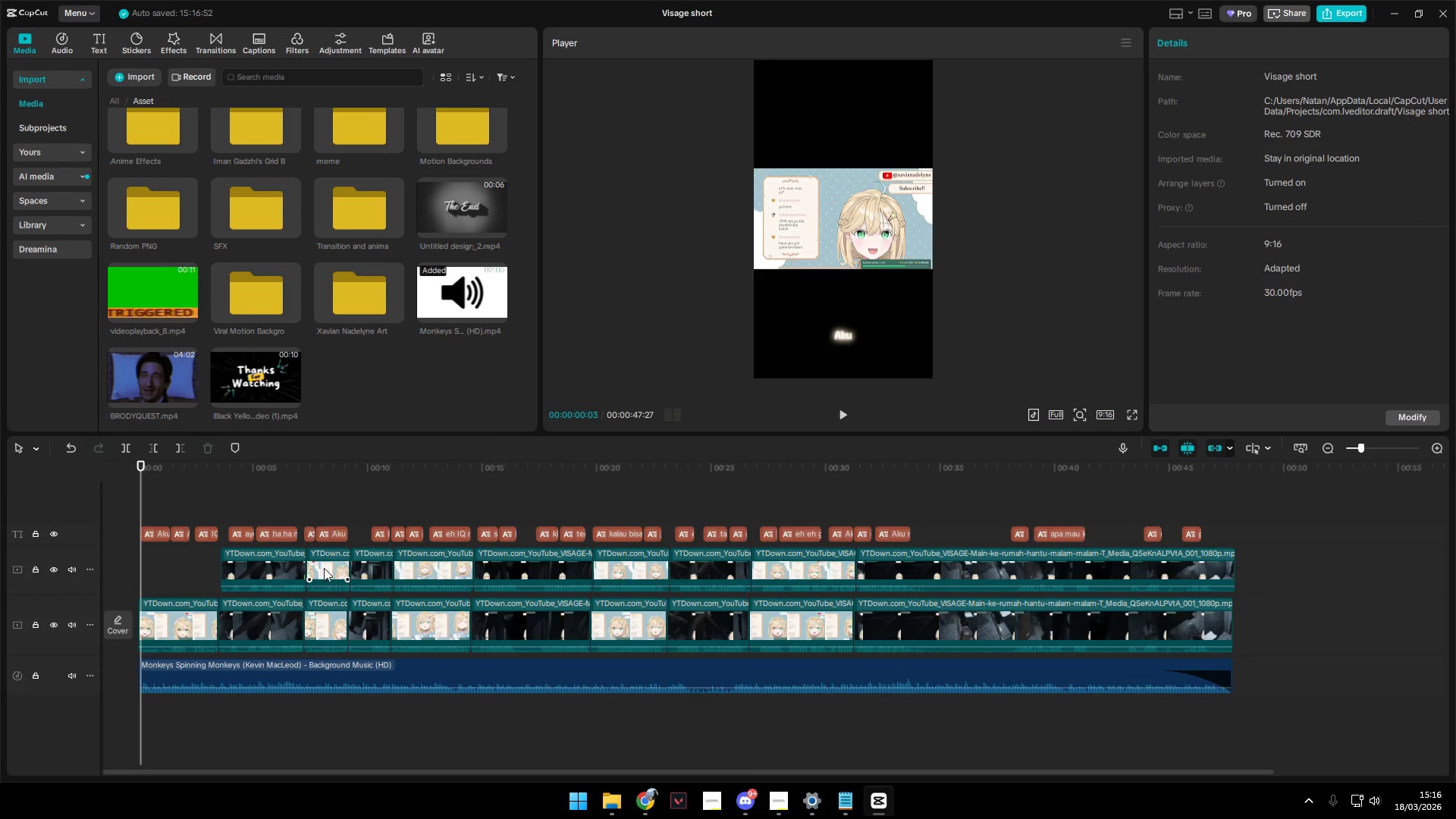 
left_click([324, 567])
 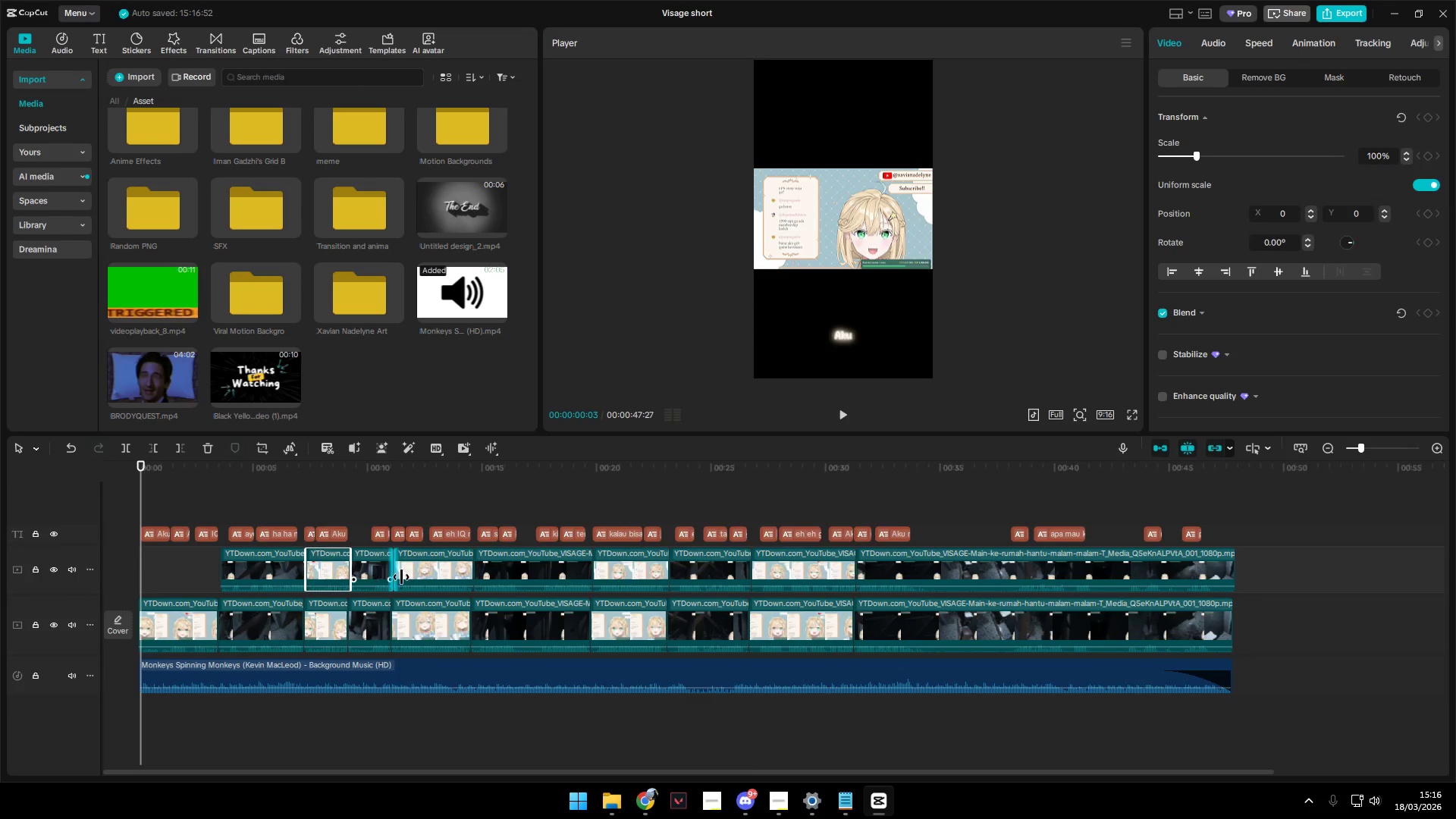 
key(Backspace)
 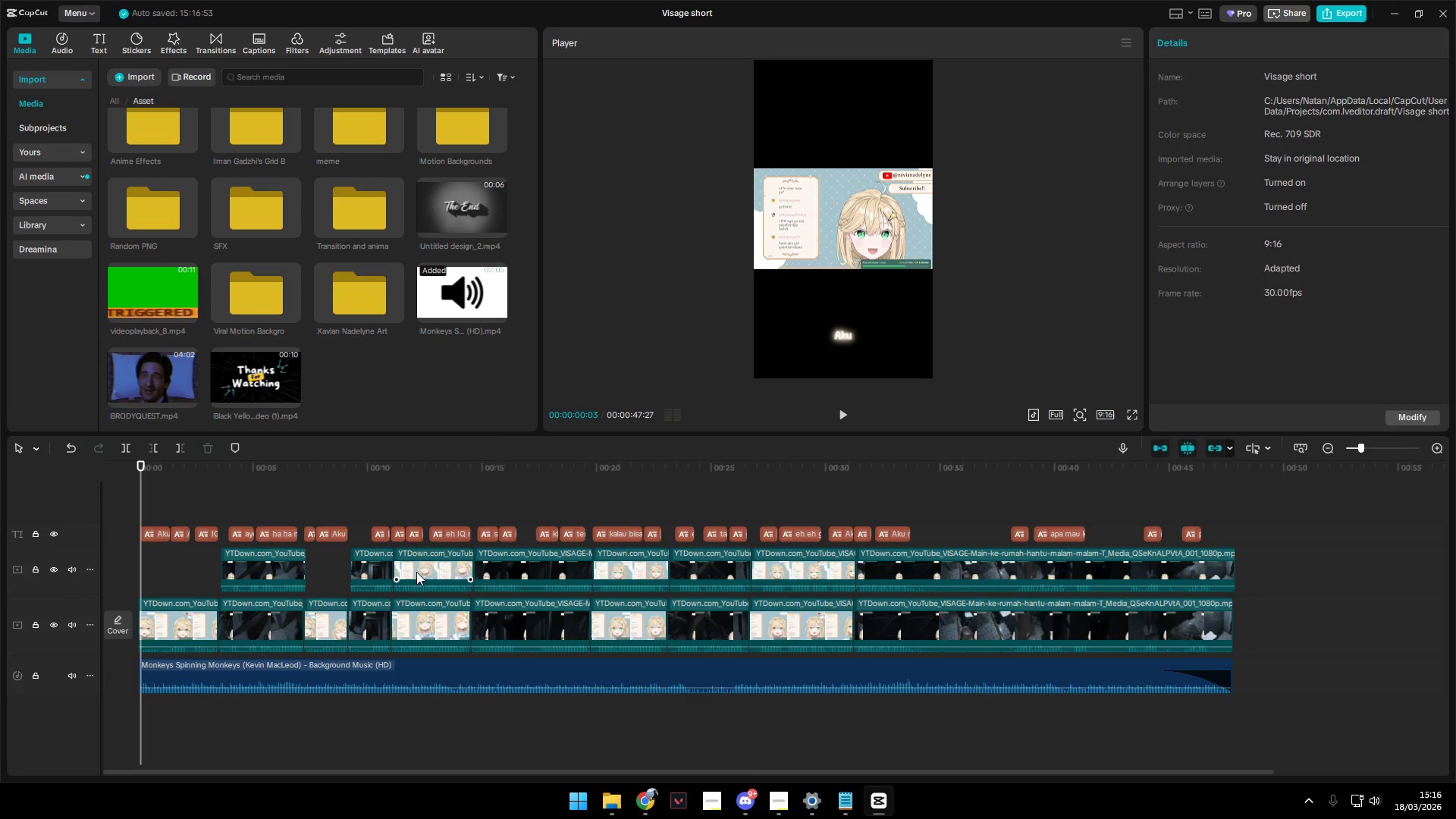 
left_click([417, 571])
 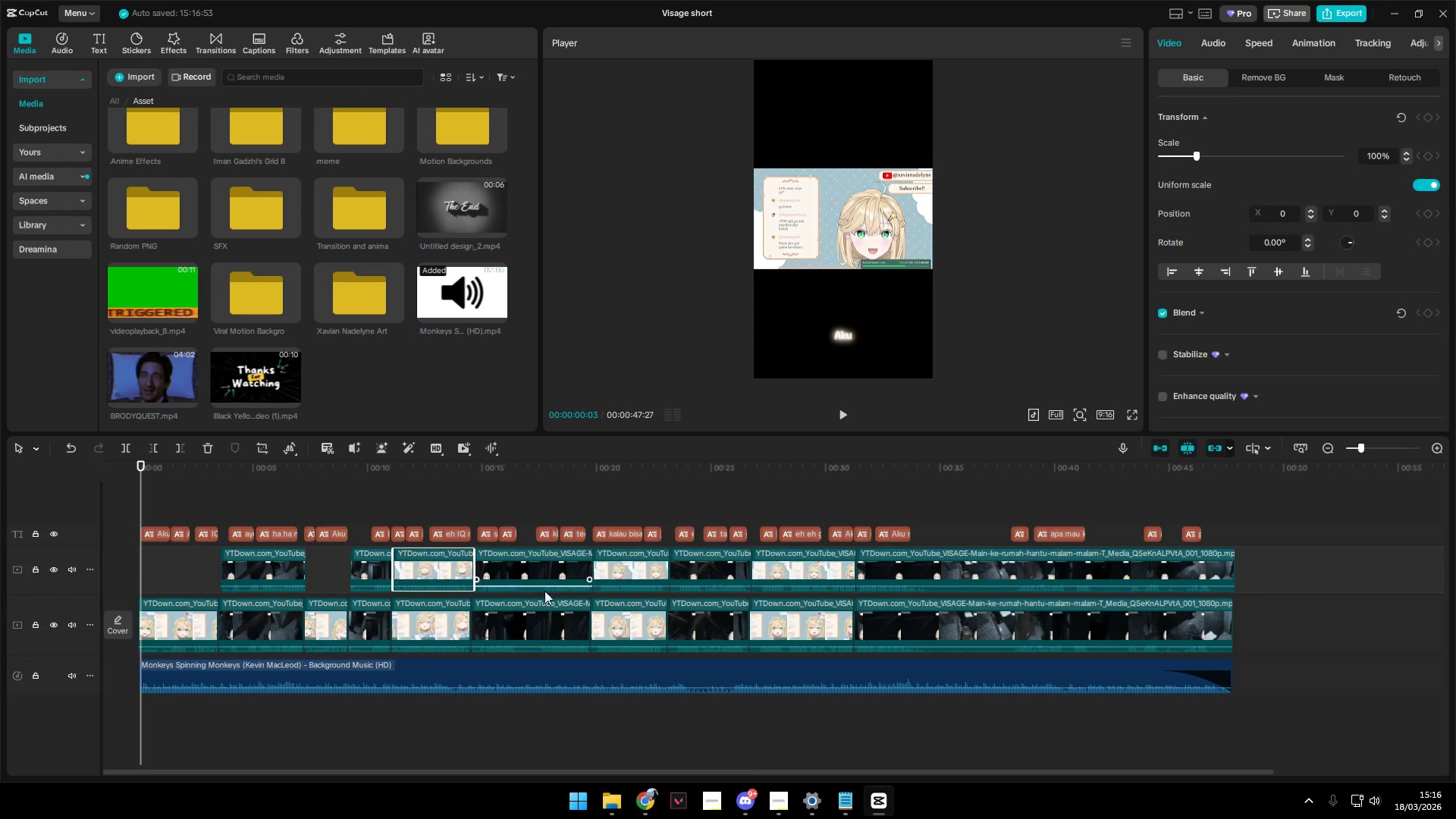 
key(Backspace)
 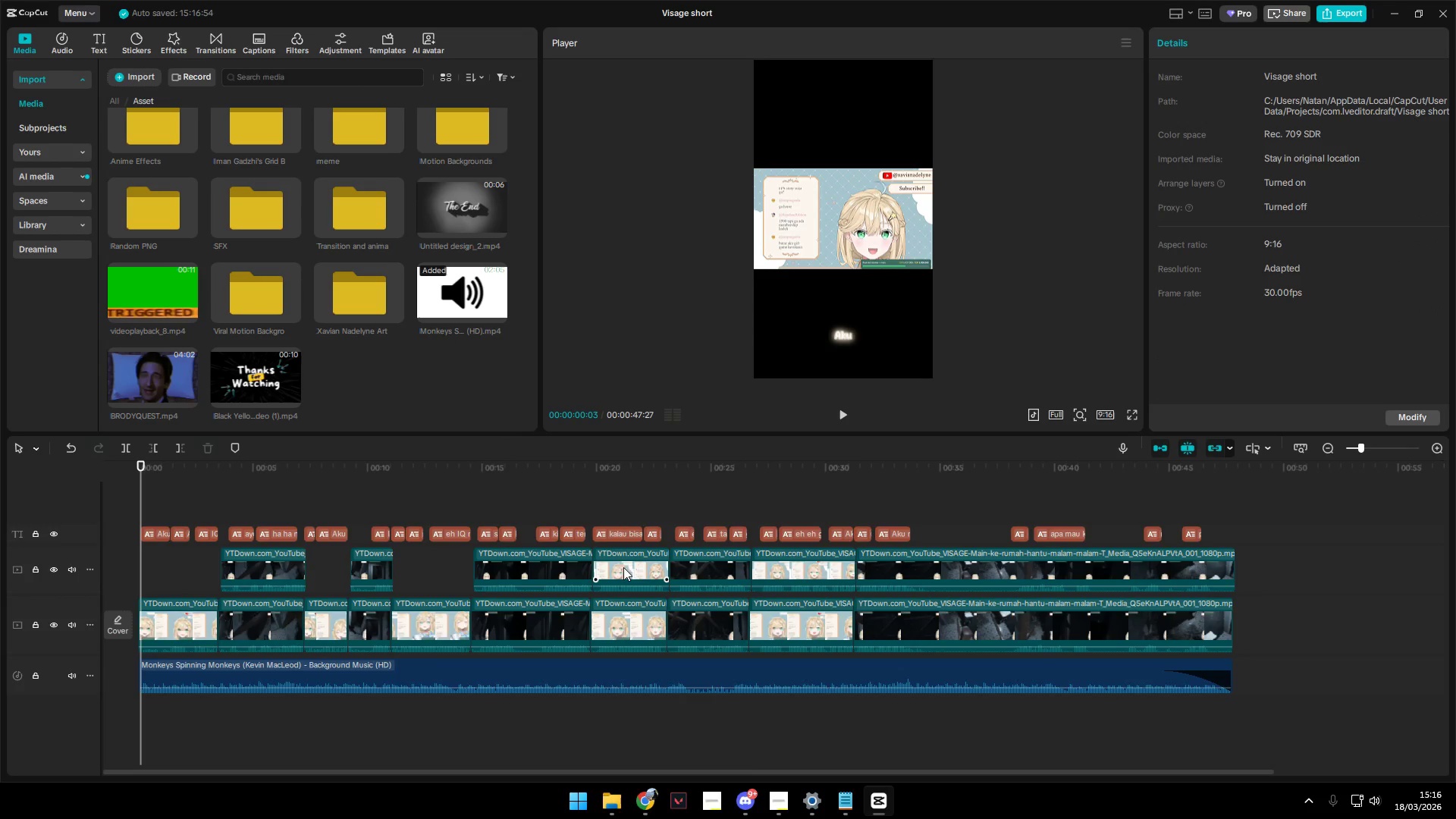 
left_click([629, 564])
 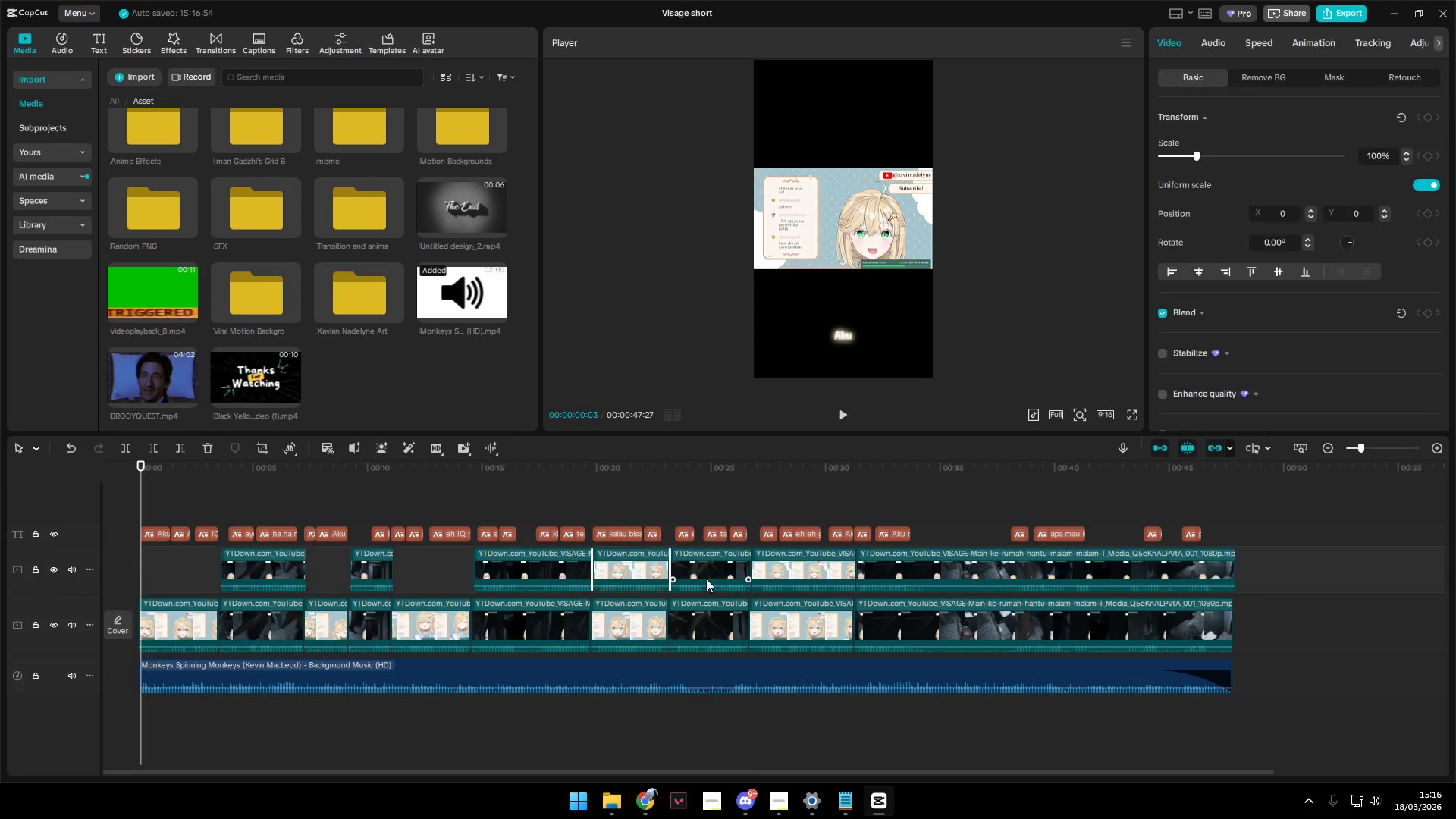 
key(Backspace)
 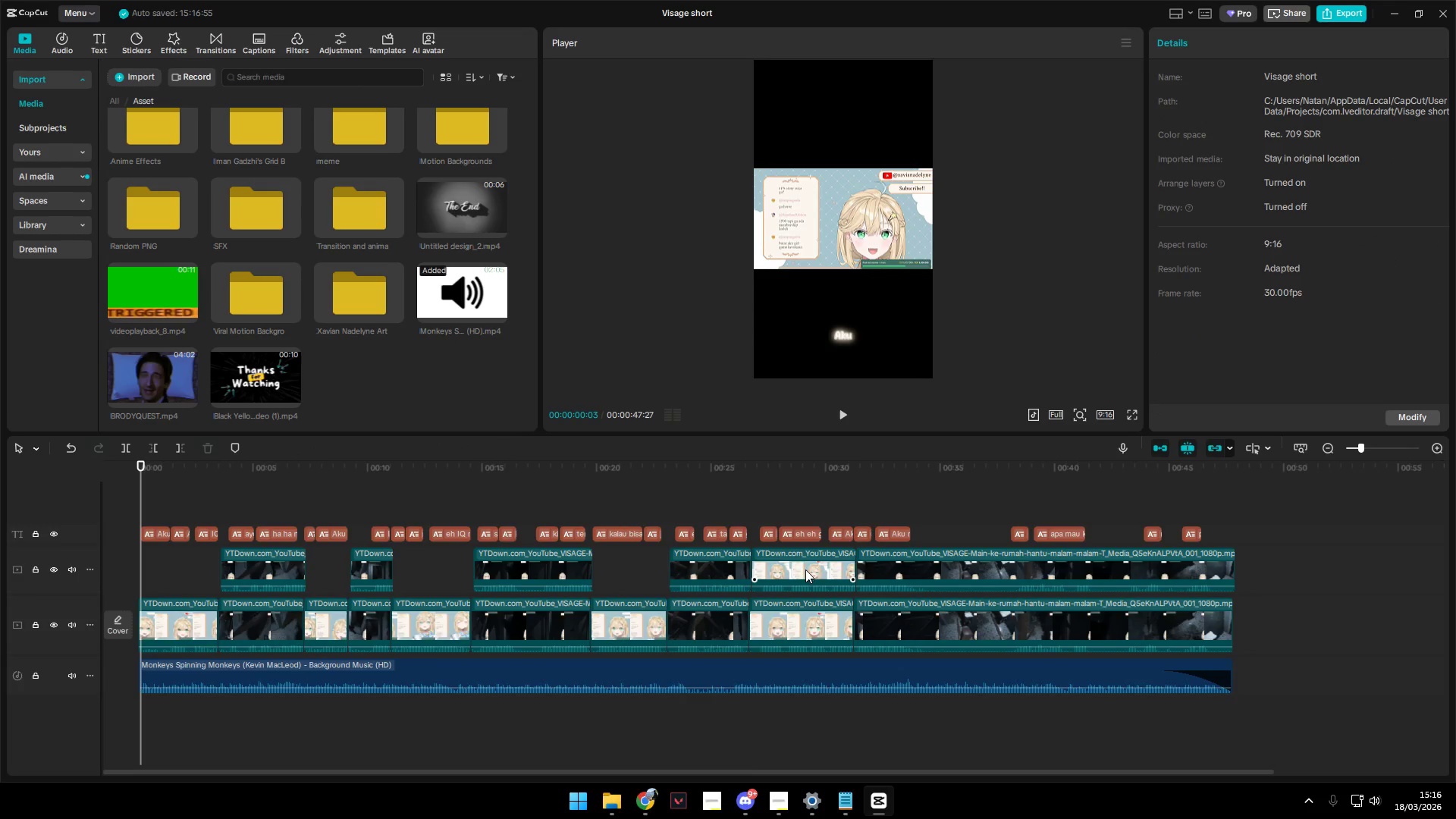 
left_click([805, 570])
 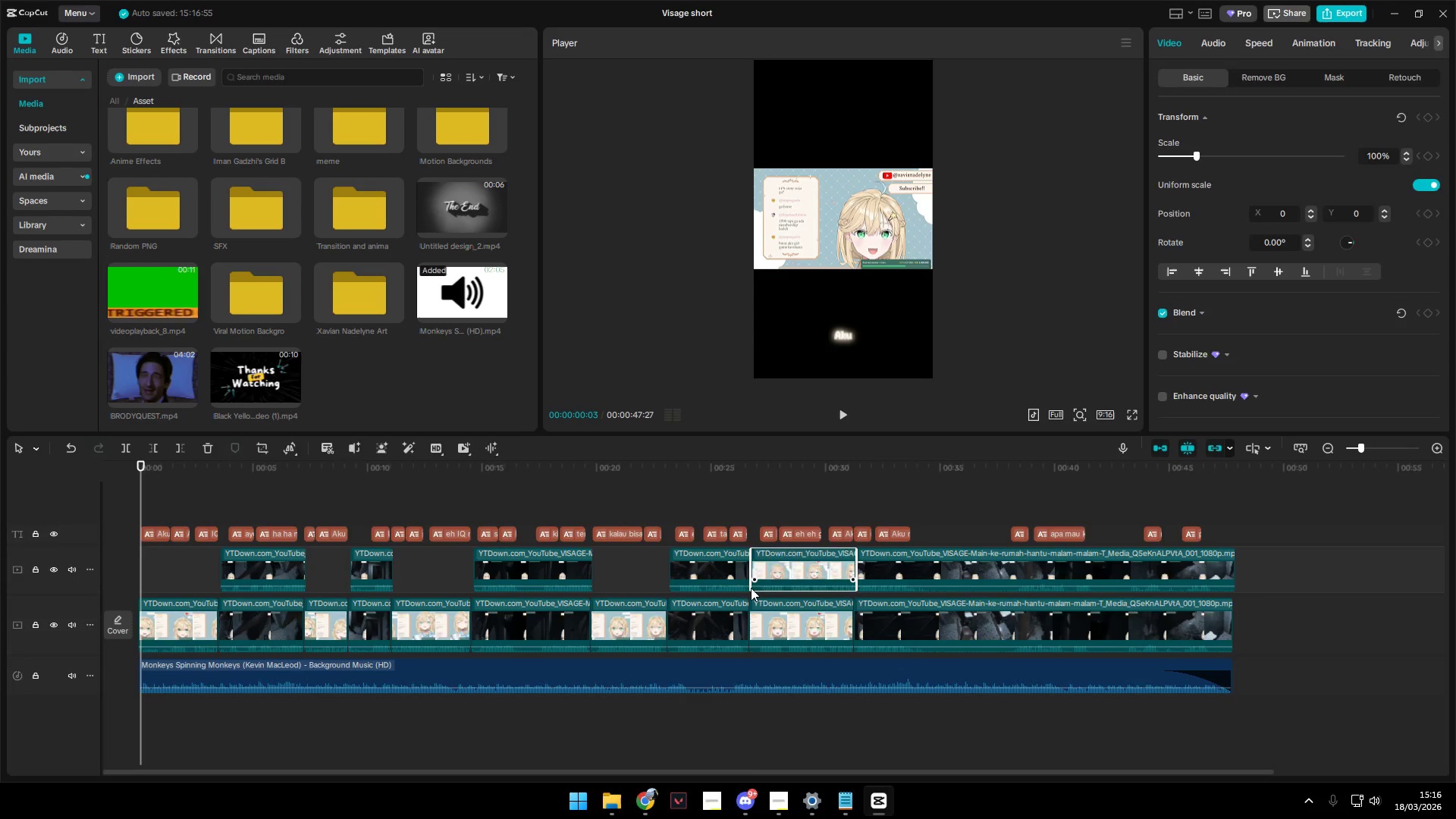 
key(Backspace)
 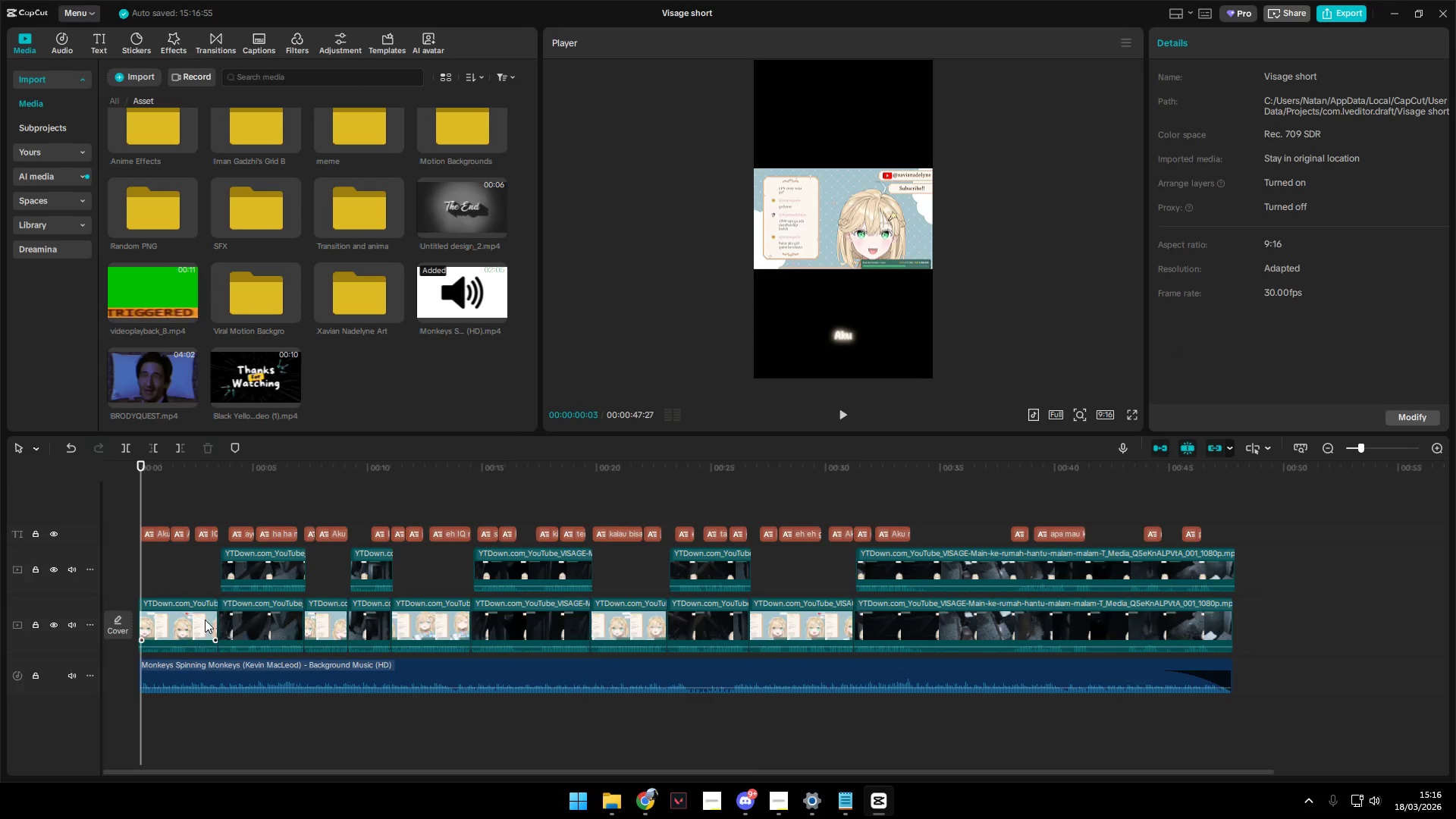 
left_click([202, 618])
 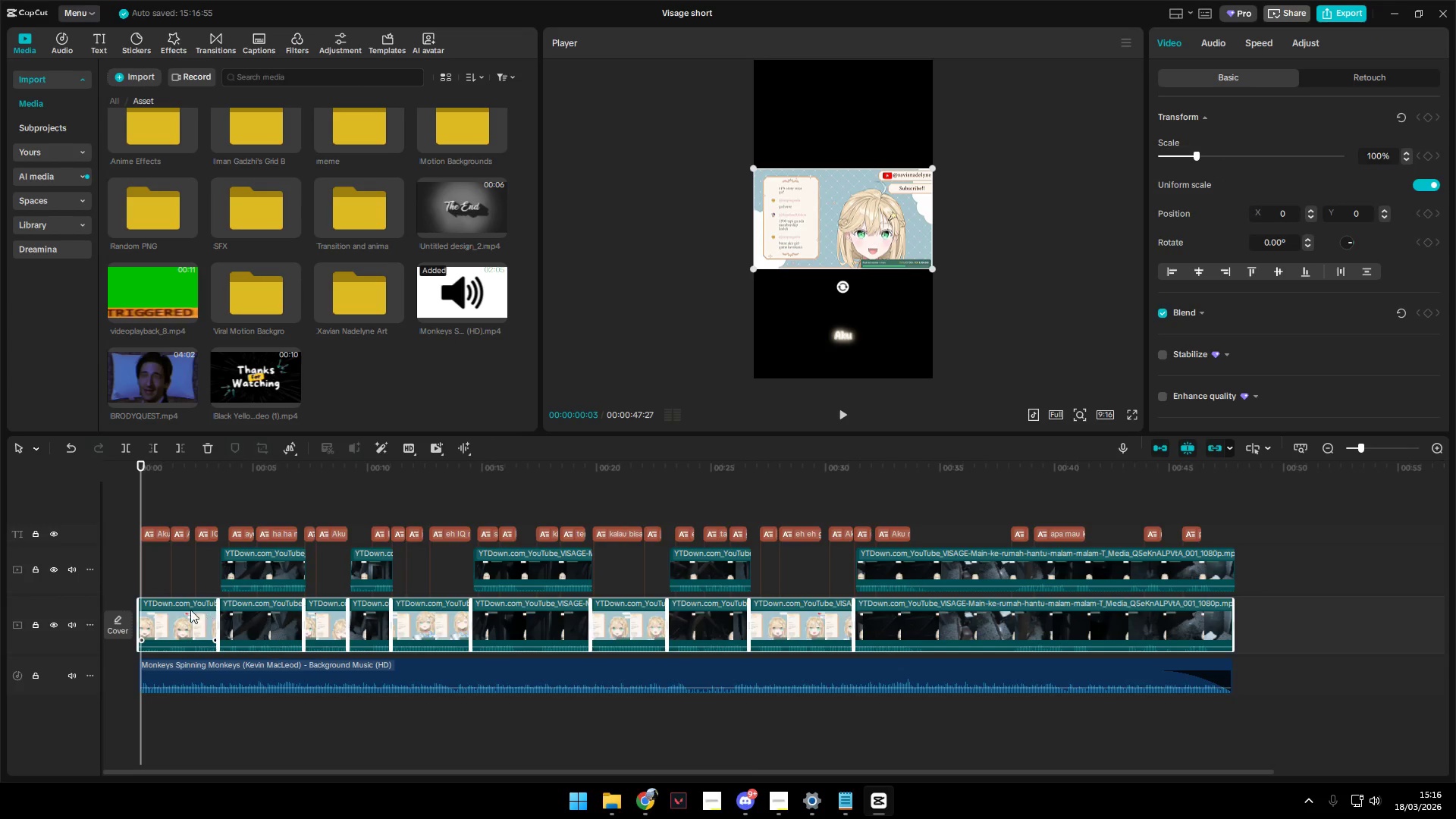 
left_click([180, 610])
 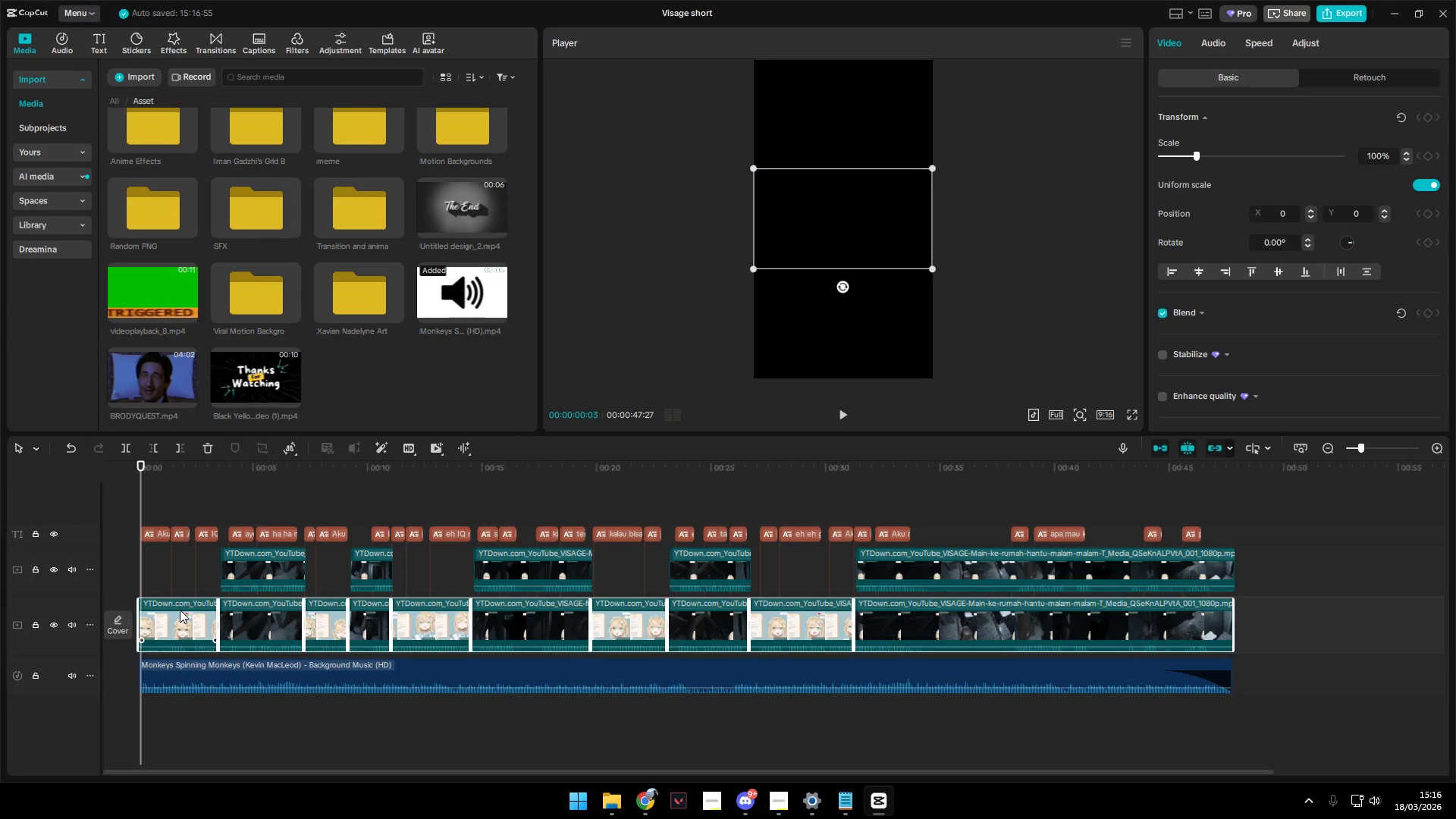 
key(Backspace)
 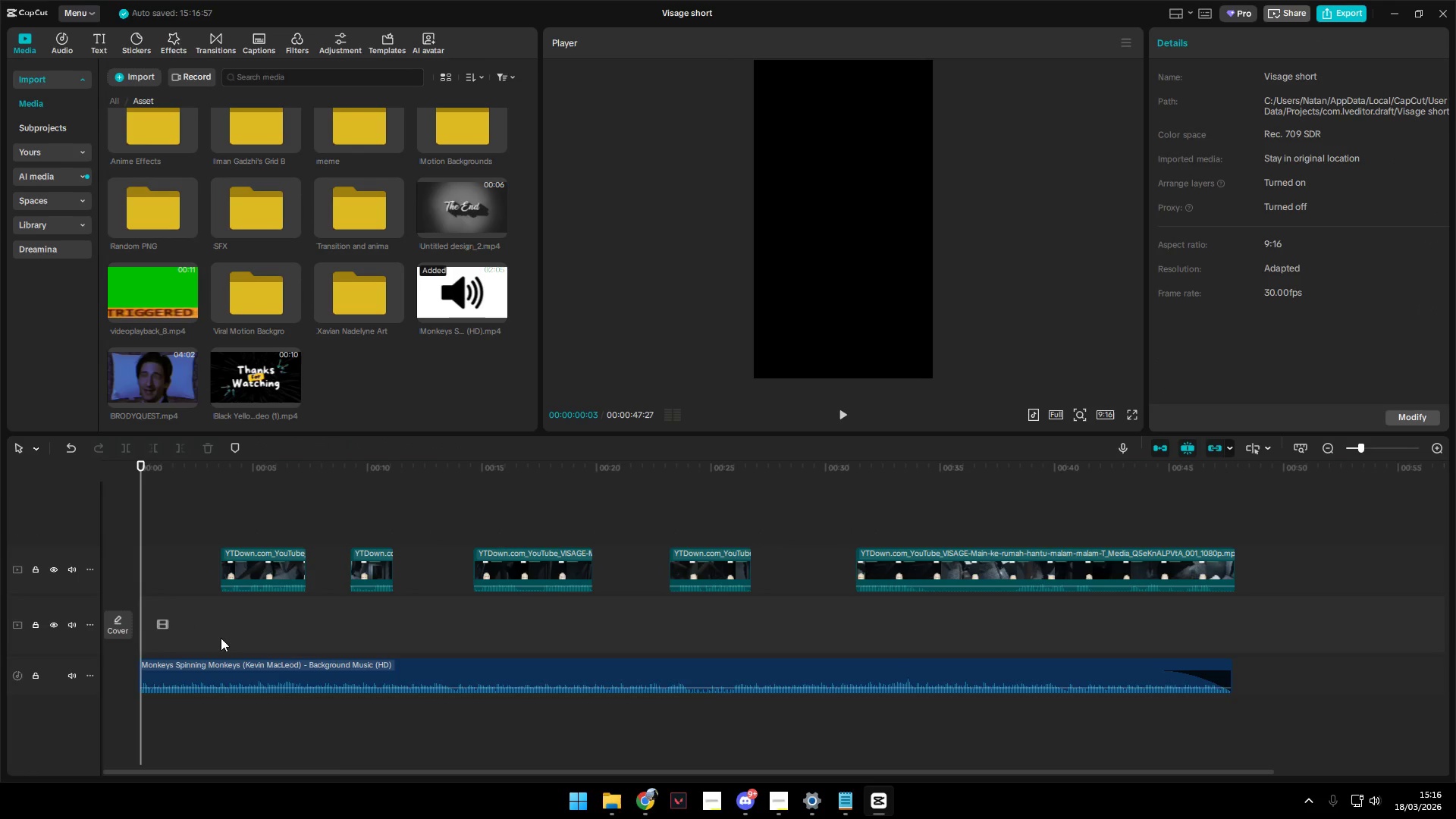 
key(Control+Z)
 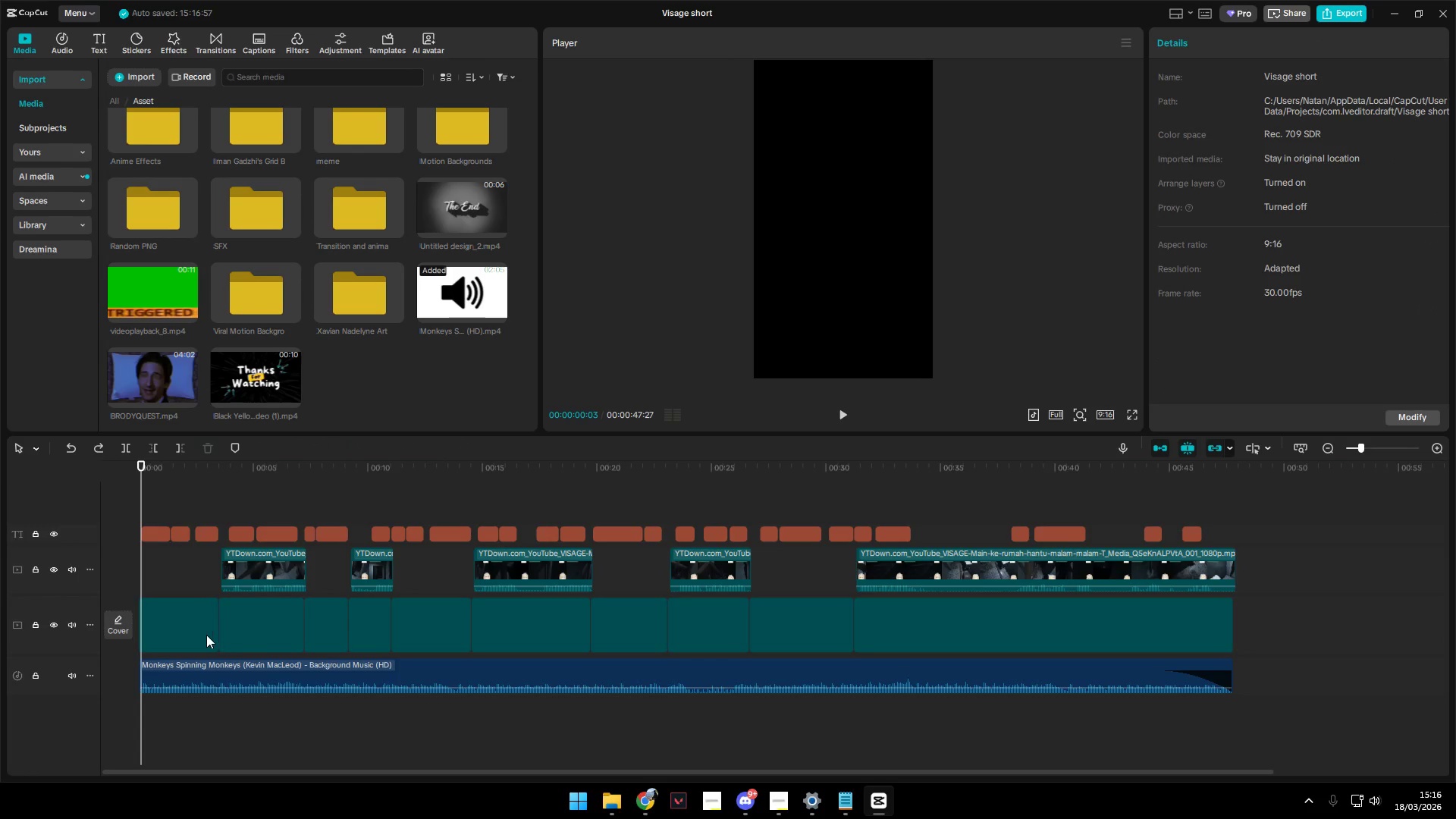 
right_click([189, 632])
 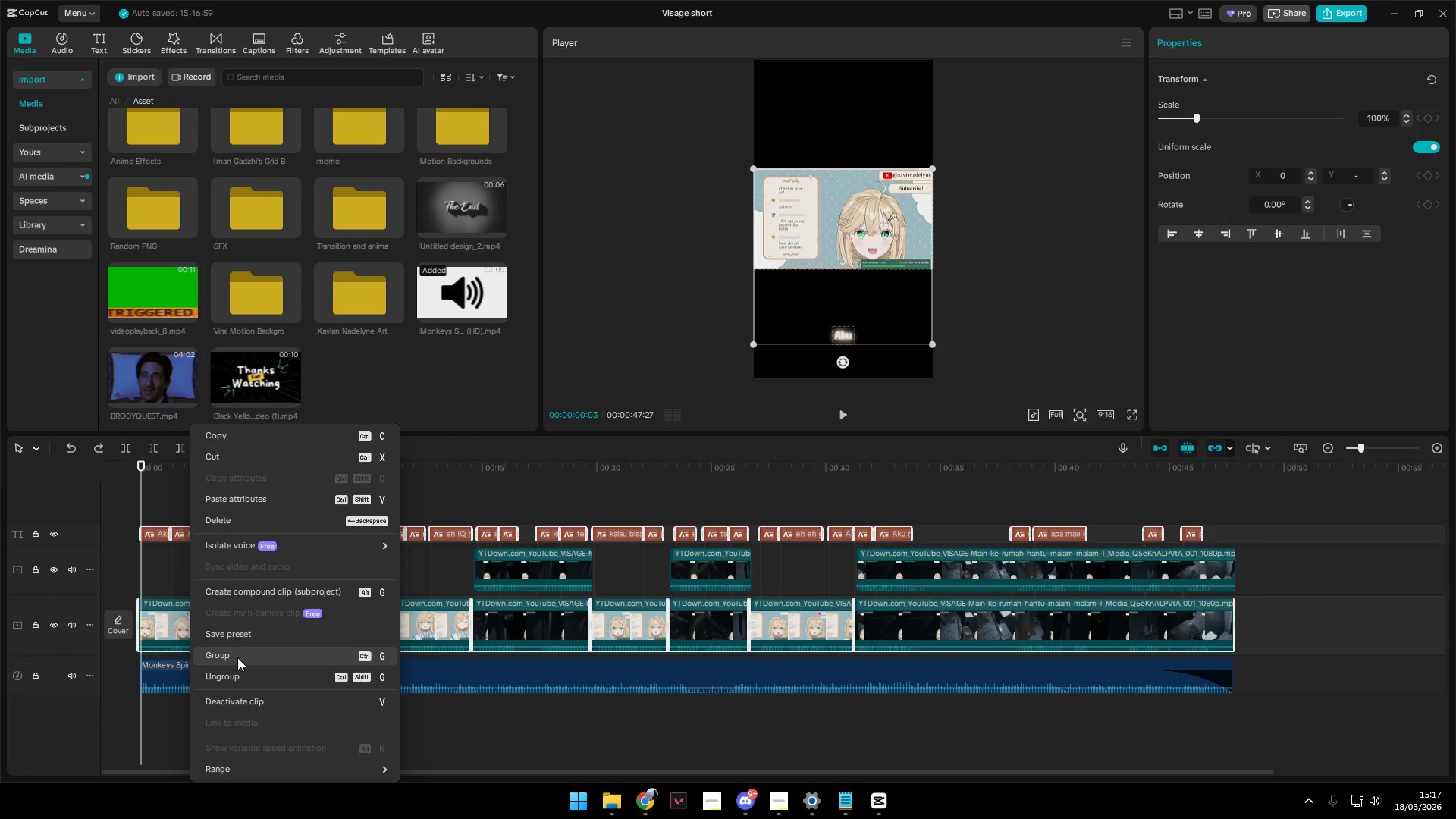 
left_click([234, 673])
 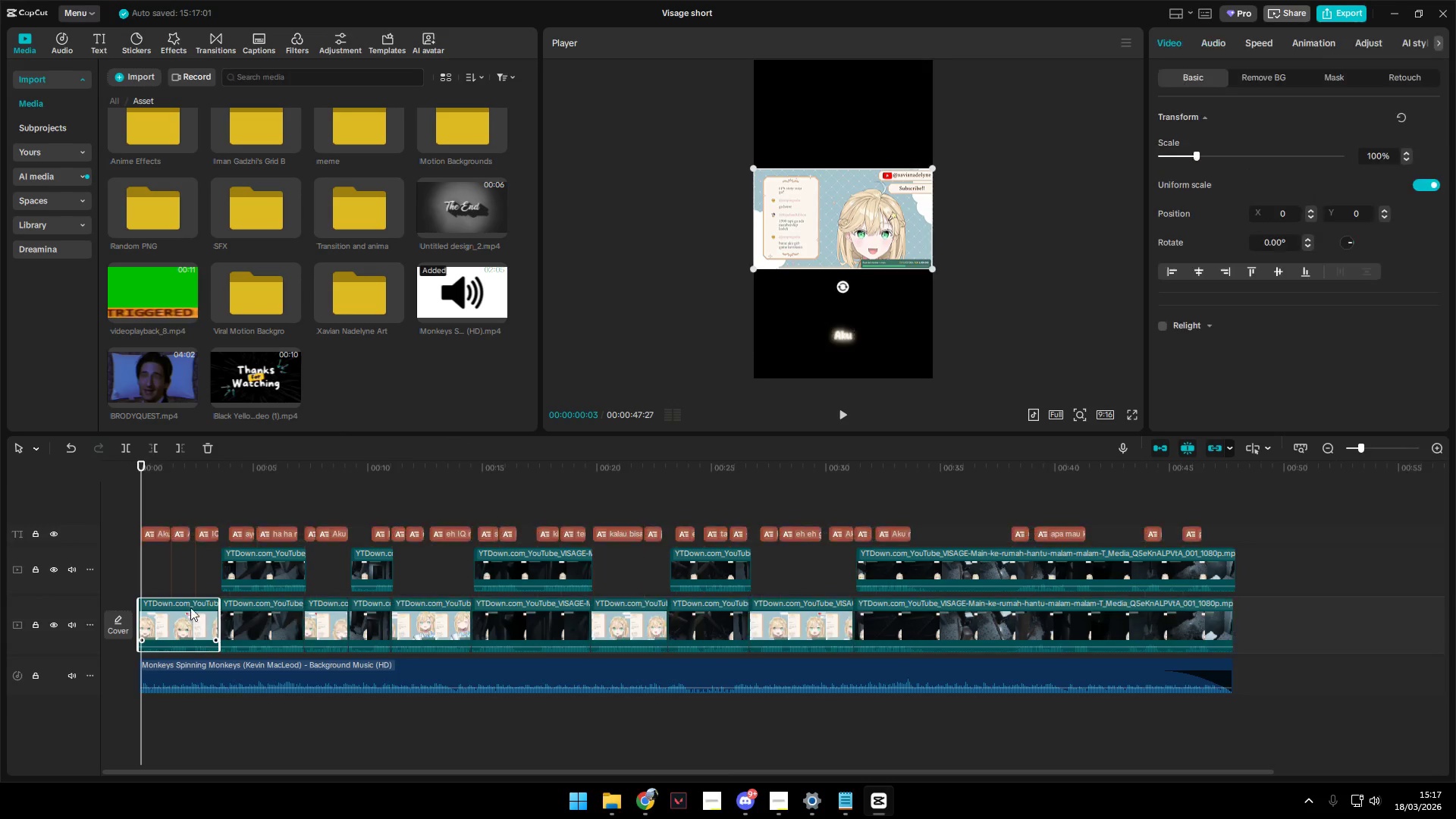 
double_click([188, 573])
 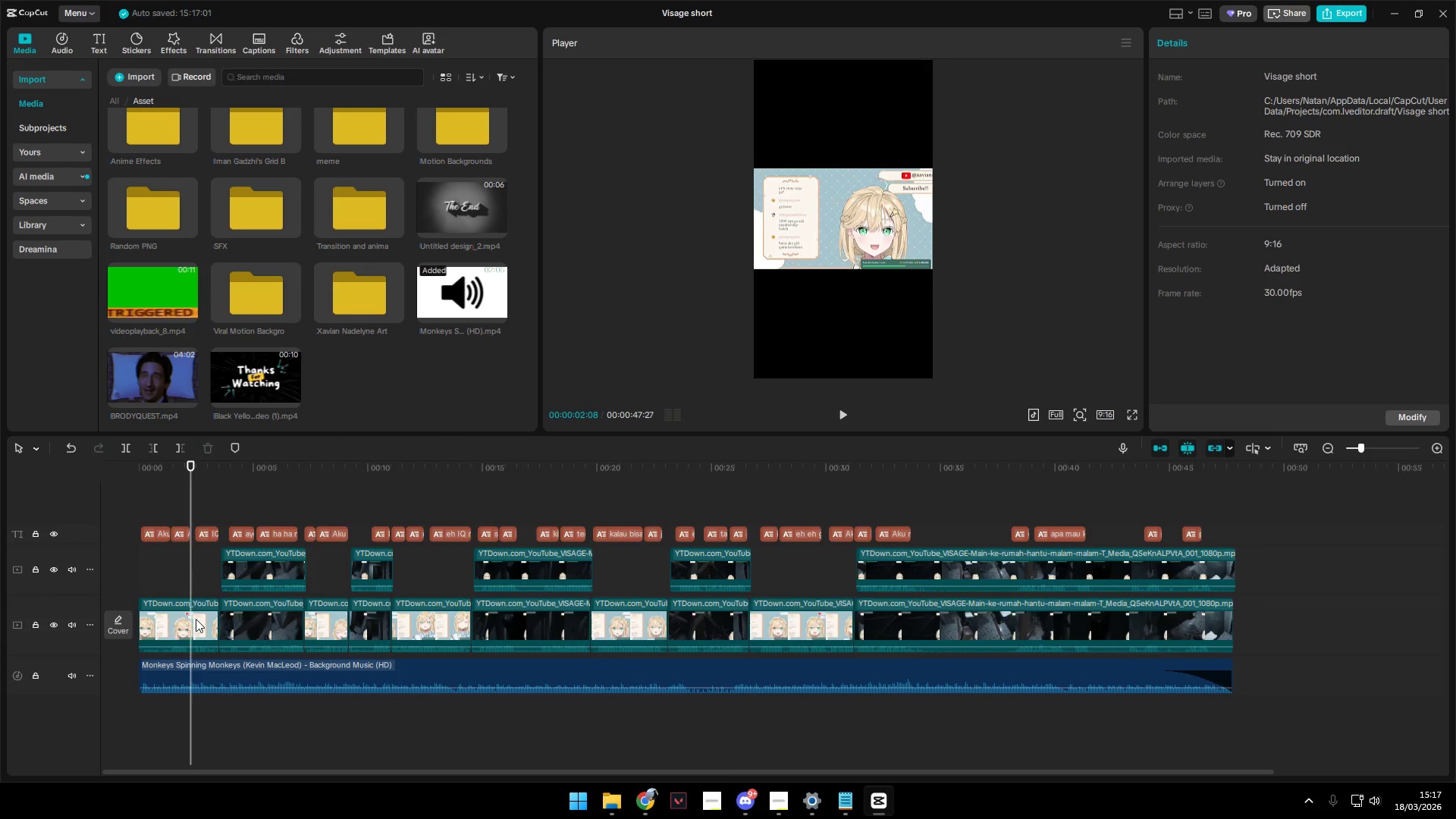 
triple_click([196, 620])
 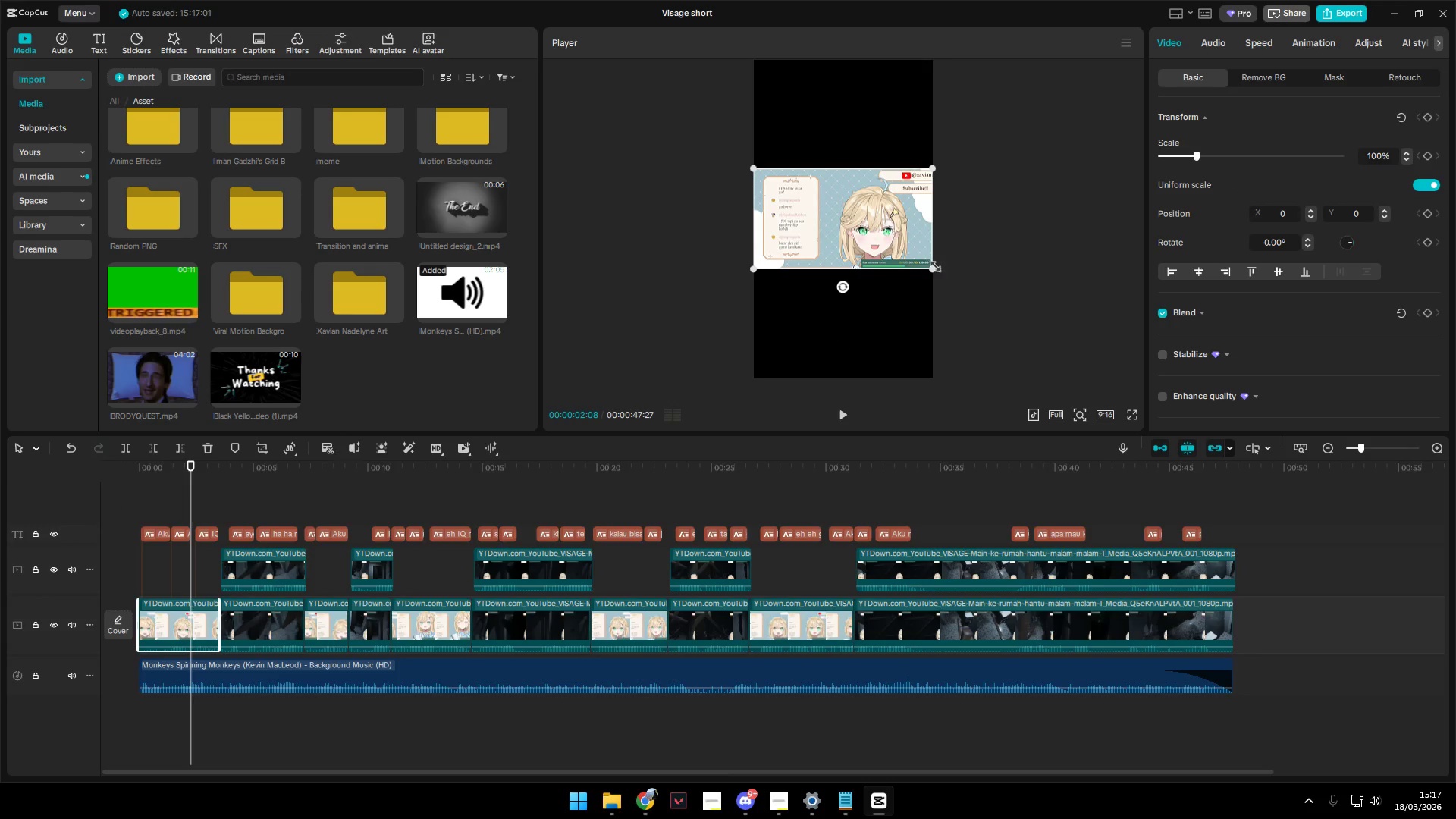 
left_click_drag(start_coordinate=[931, 265], to_coordinate=[1097, 391])
 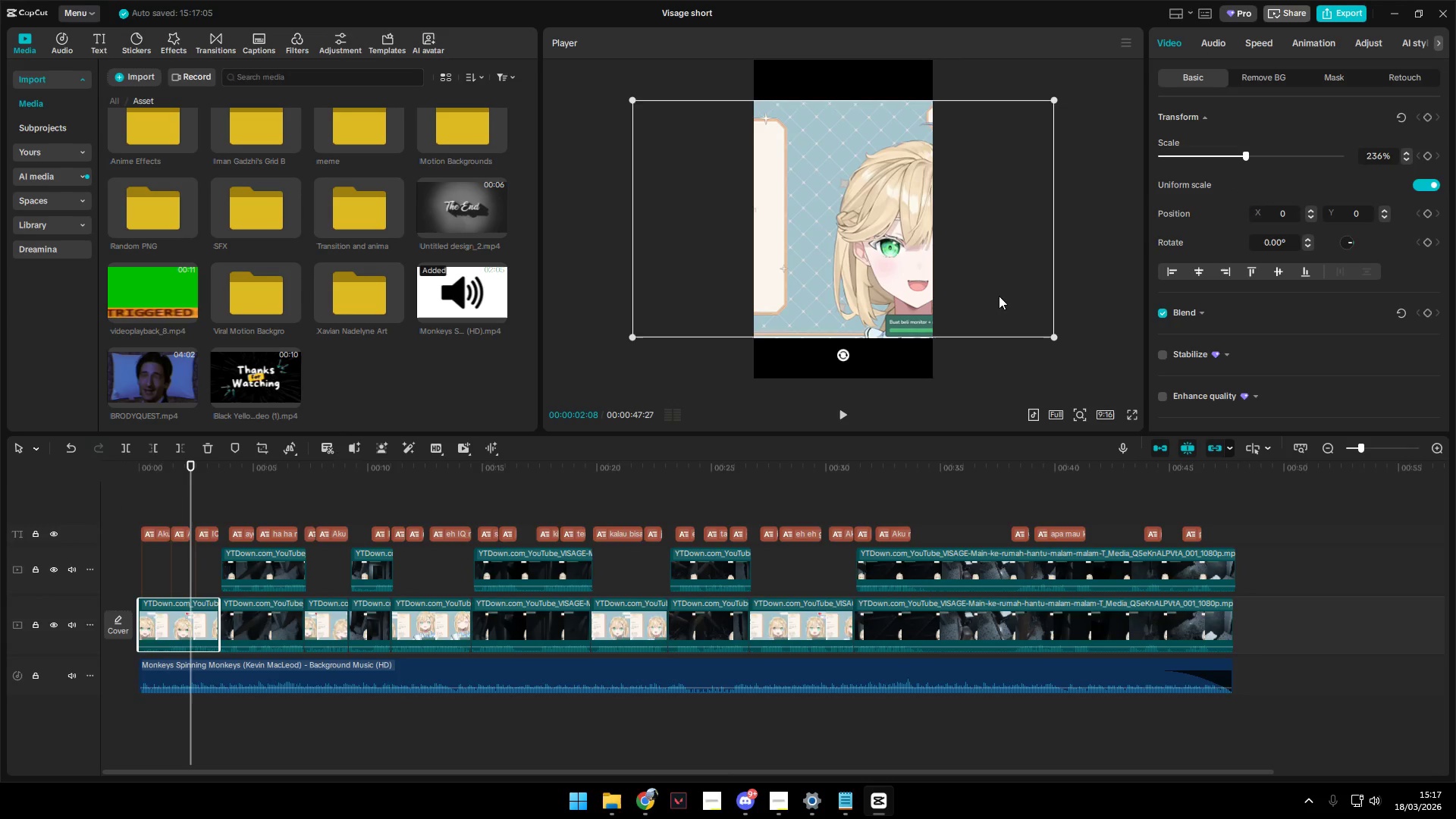 
left_click_drag(start_coordinate=[980, 290], to_coordinate=[912, 297])
 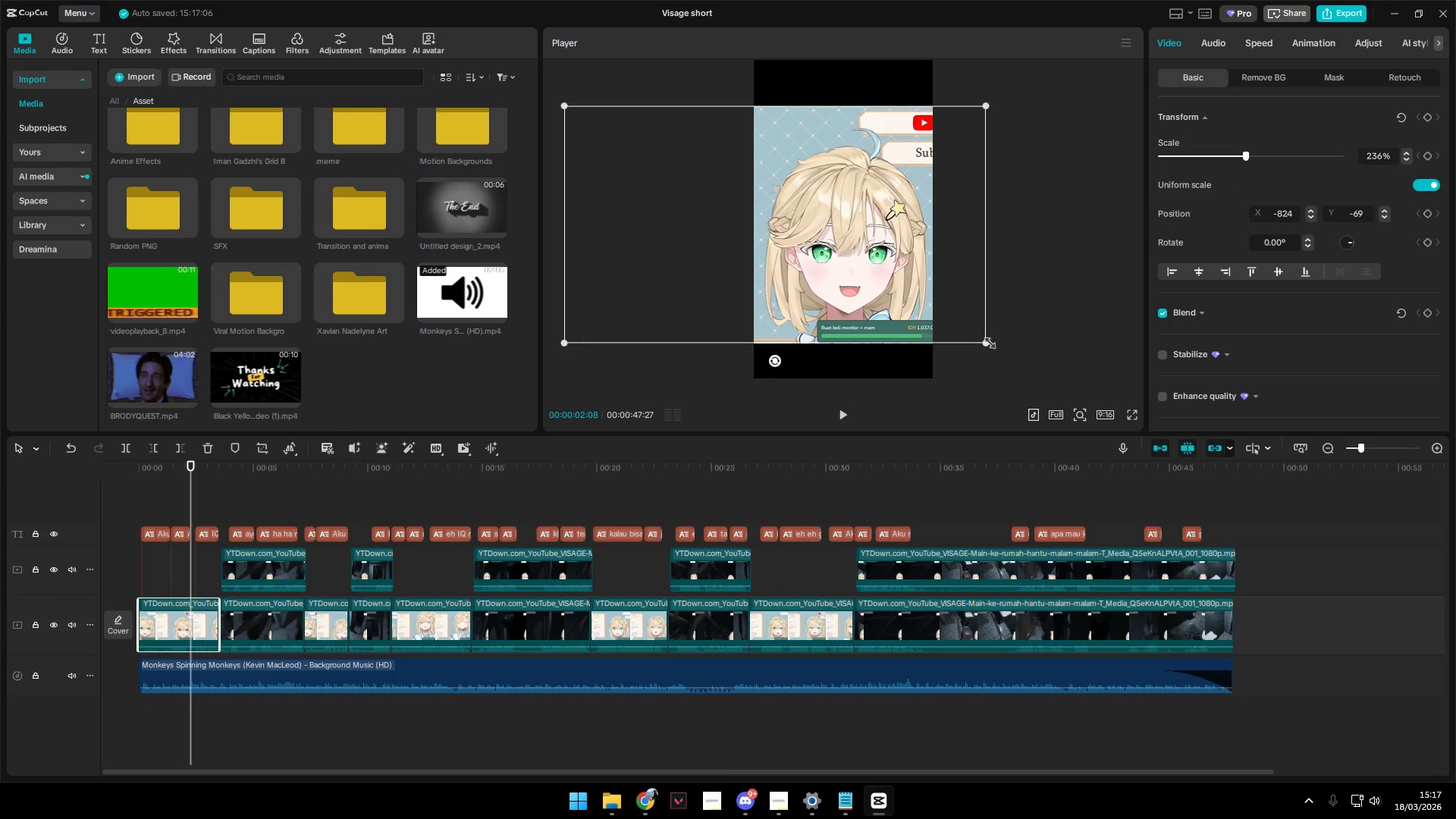 
left_click_drag(start_coordinate=[987, 340], to_coordinate=[941, 325])
 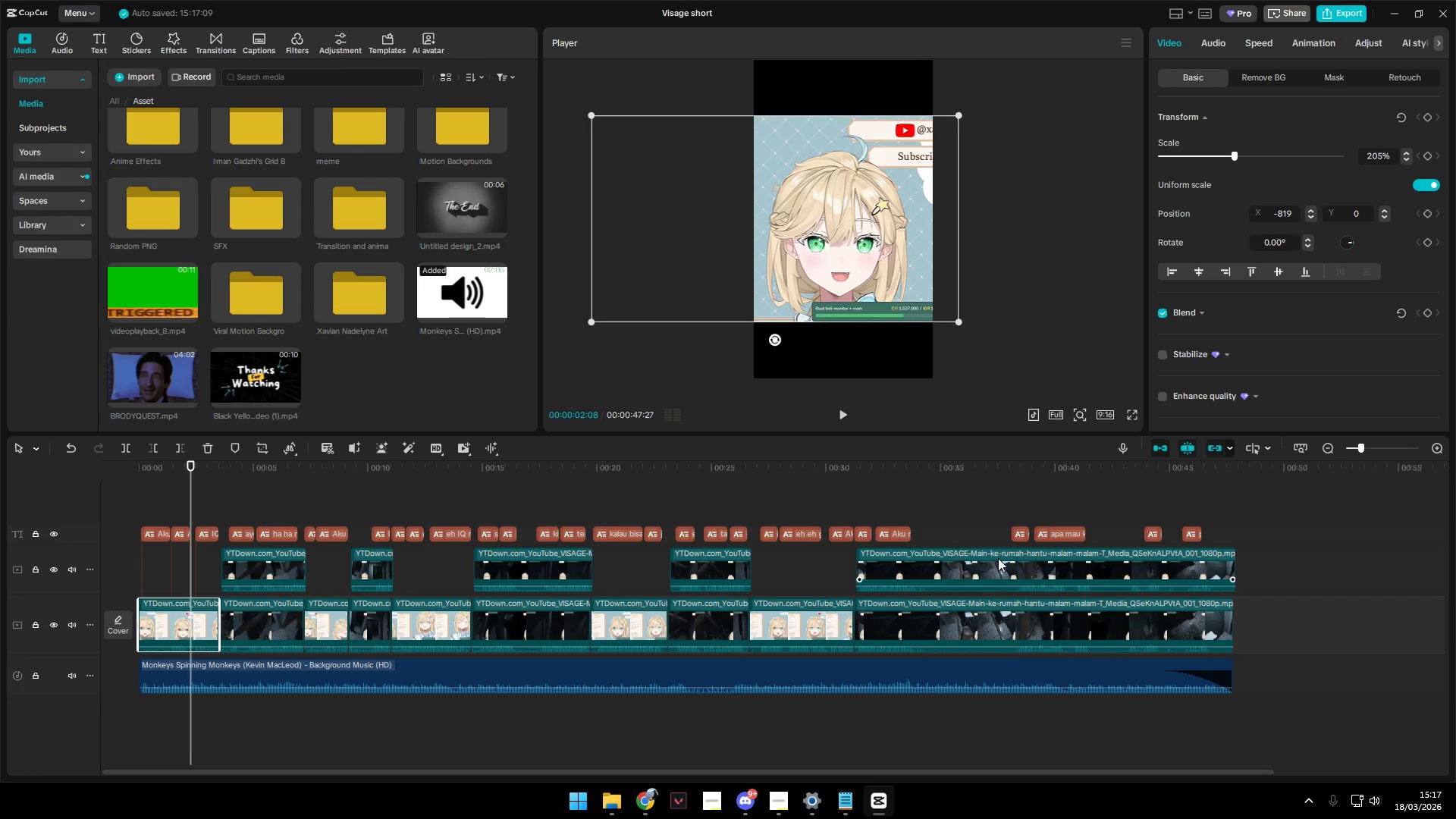 
scroll: coordinate [1221, 394], scroll_direction: down, amount: 13.0
 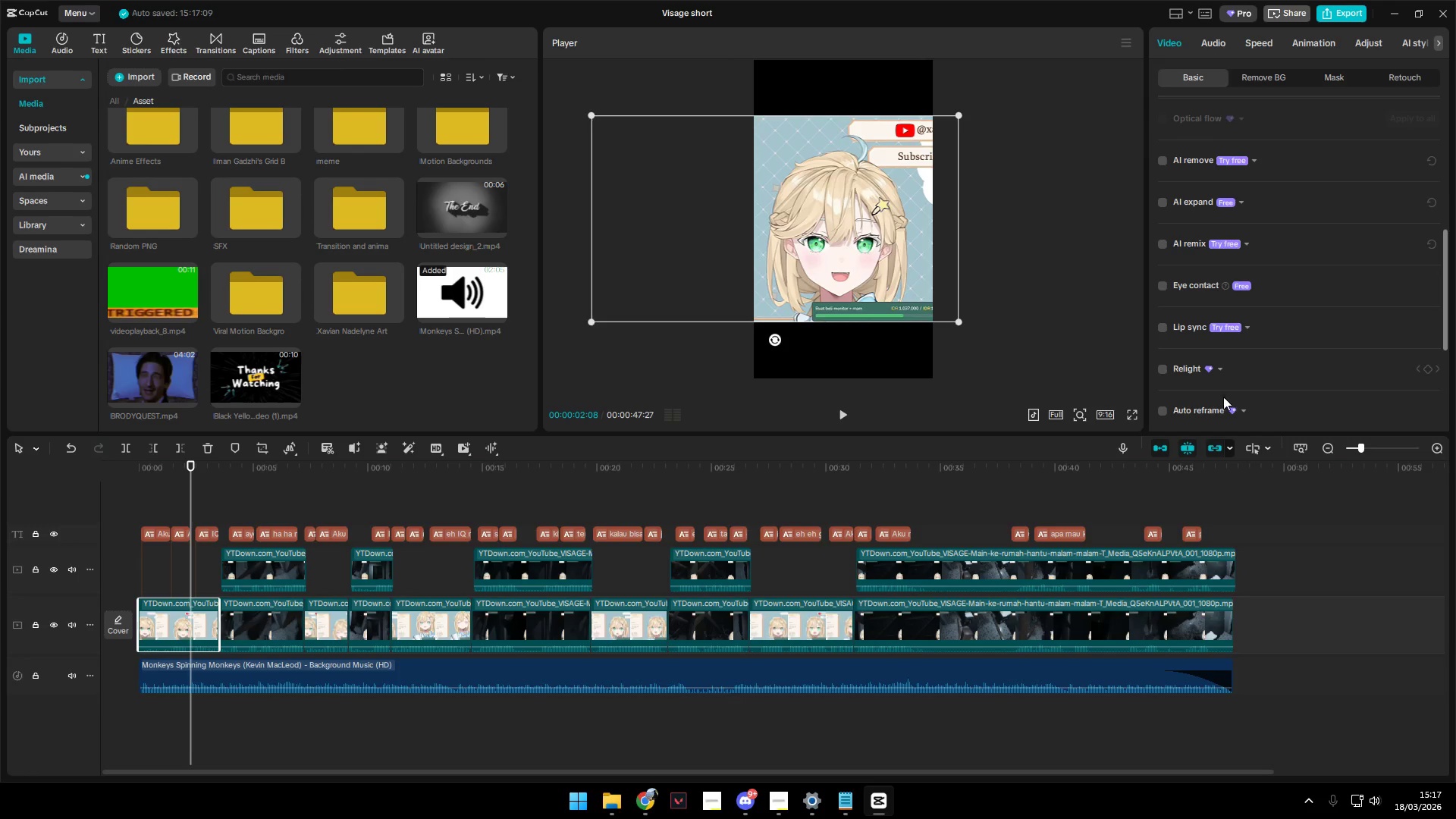 
key(Control+Z)
 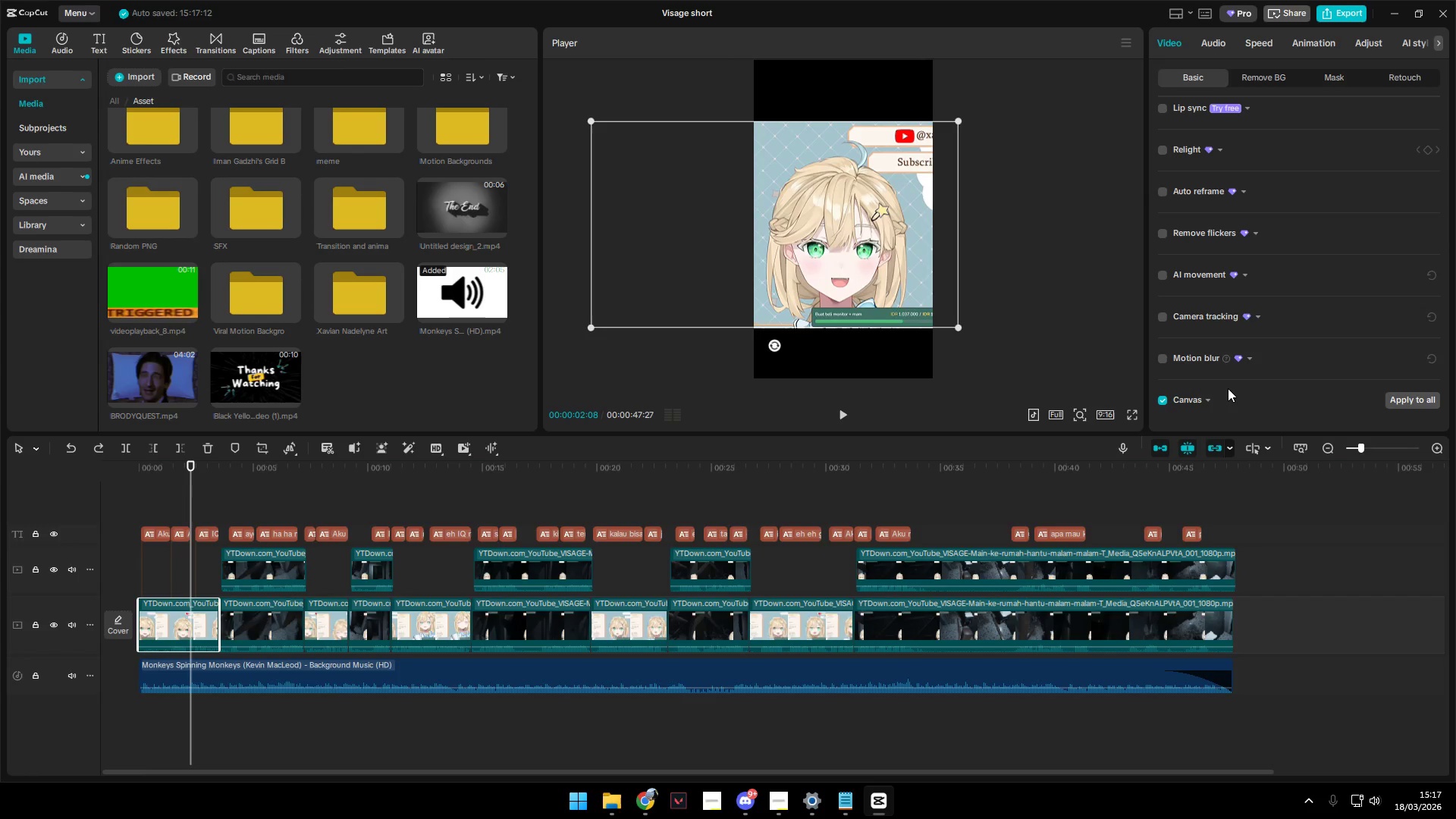 
scroll: coordinate [1228, 397], scroll_direction: down, amount: 9.0
 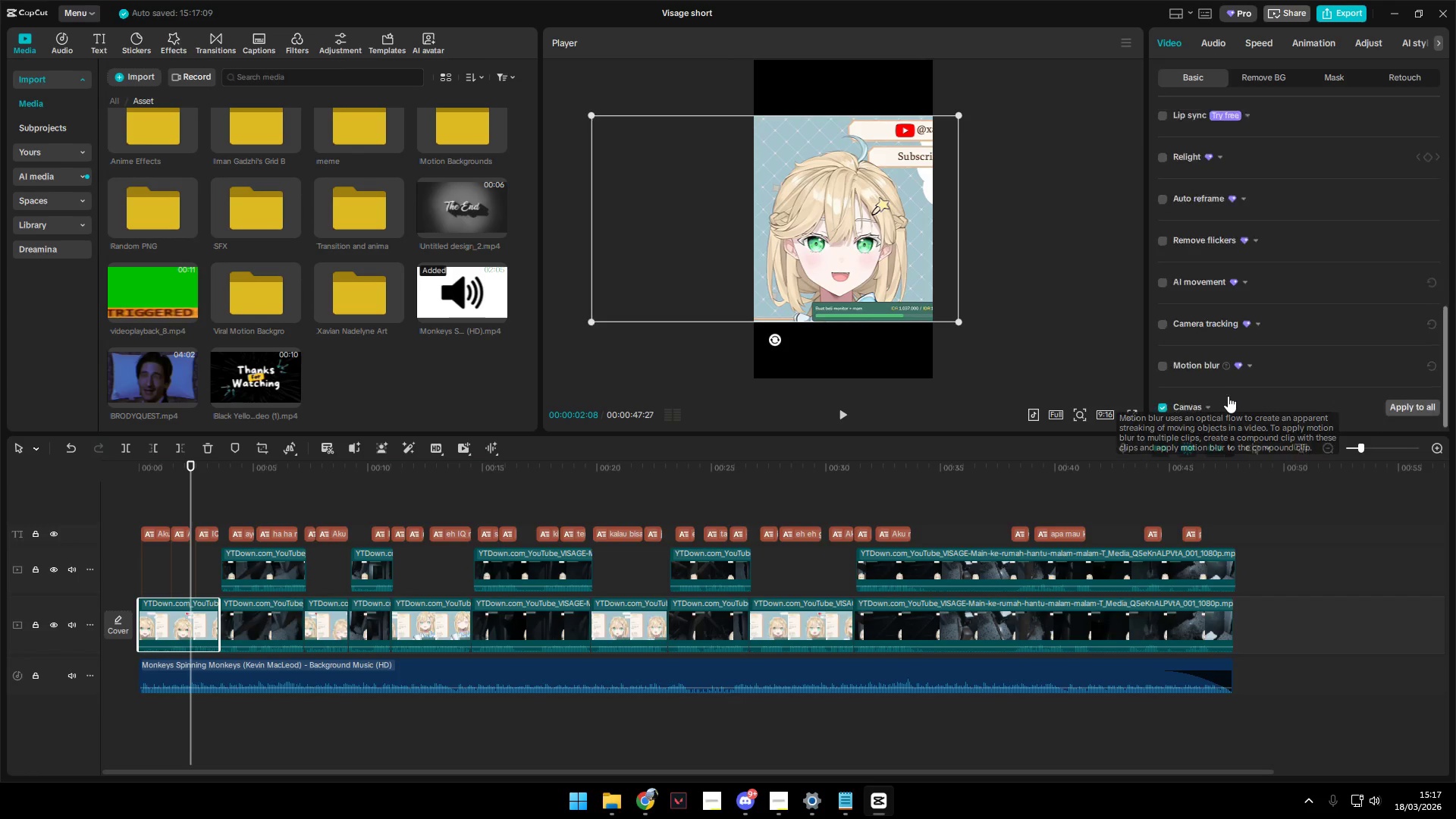 
key(Control+A)
 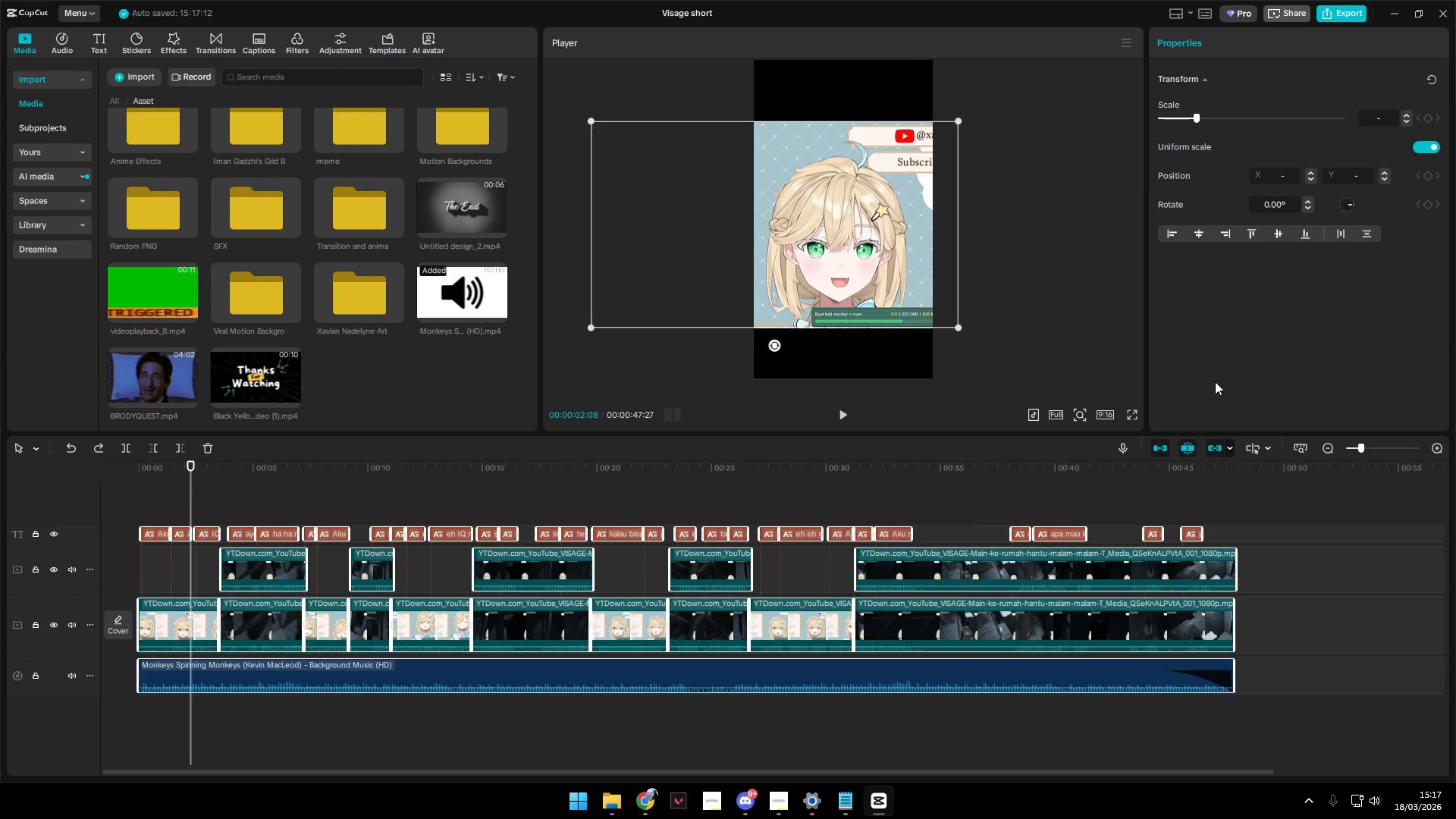 
scroll: coordinate [1215, 381], scroll_direction: down, amount: 5.0
 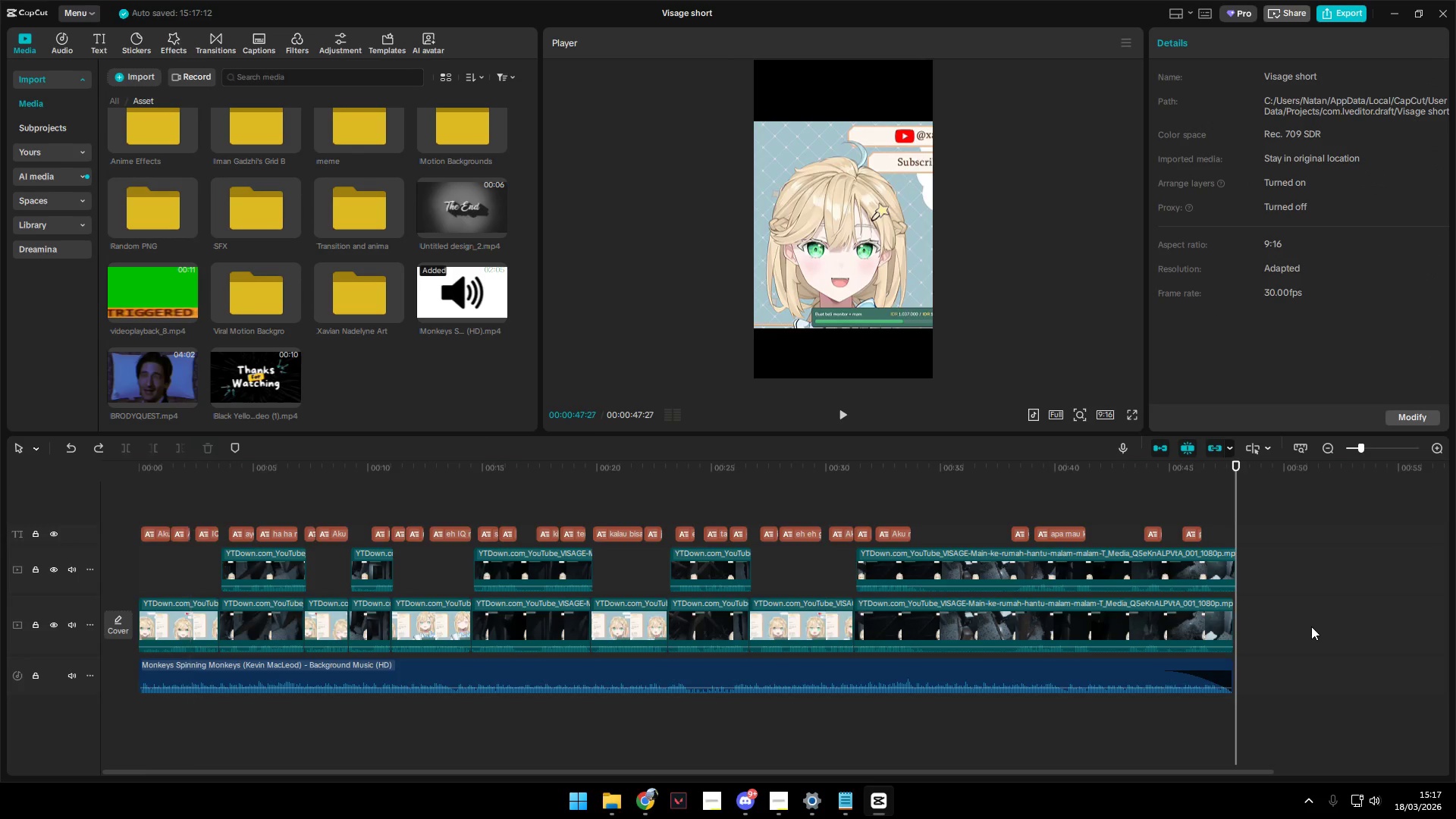 
left_click_drag(start_coordinate=[1299, 635], to_coordinate=[107, 607])
 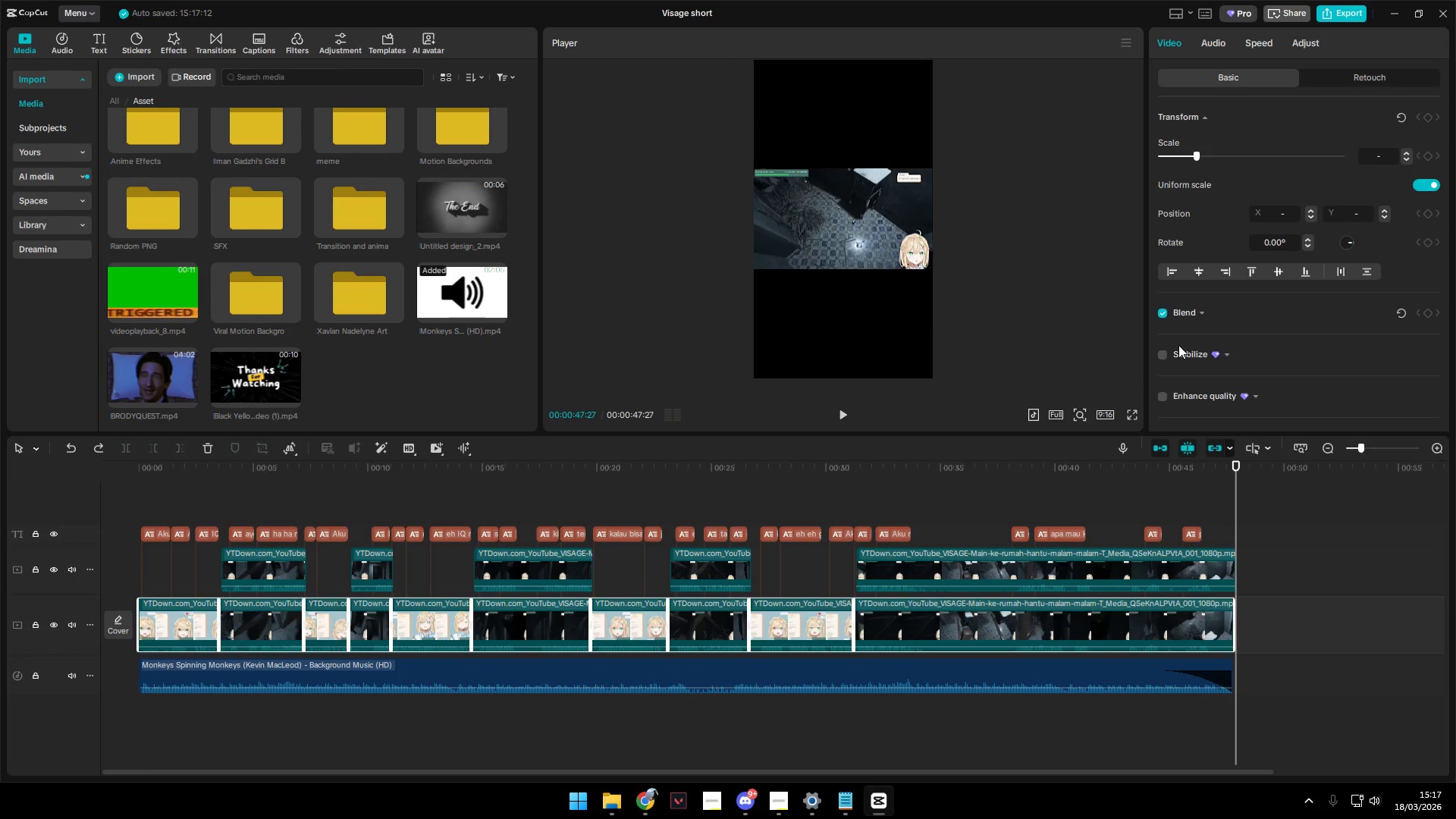 
scroll: coordinate [1239, 349], scroll_direction: down, amount: 17.0
 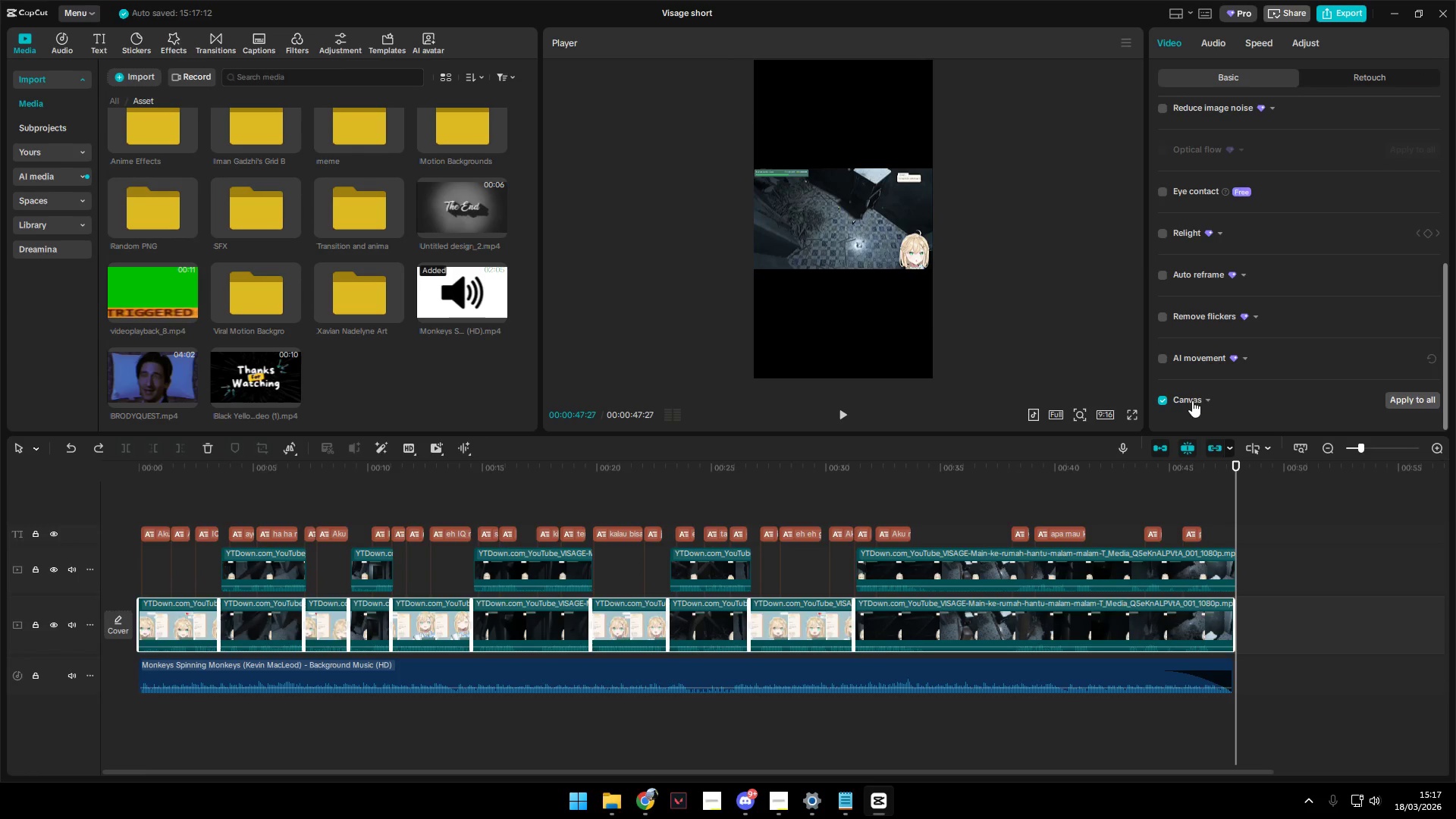 
left_click([1194, 397])
 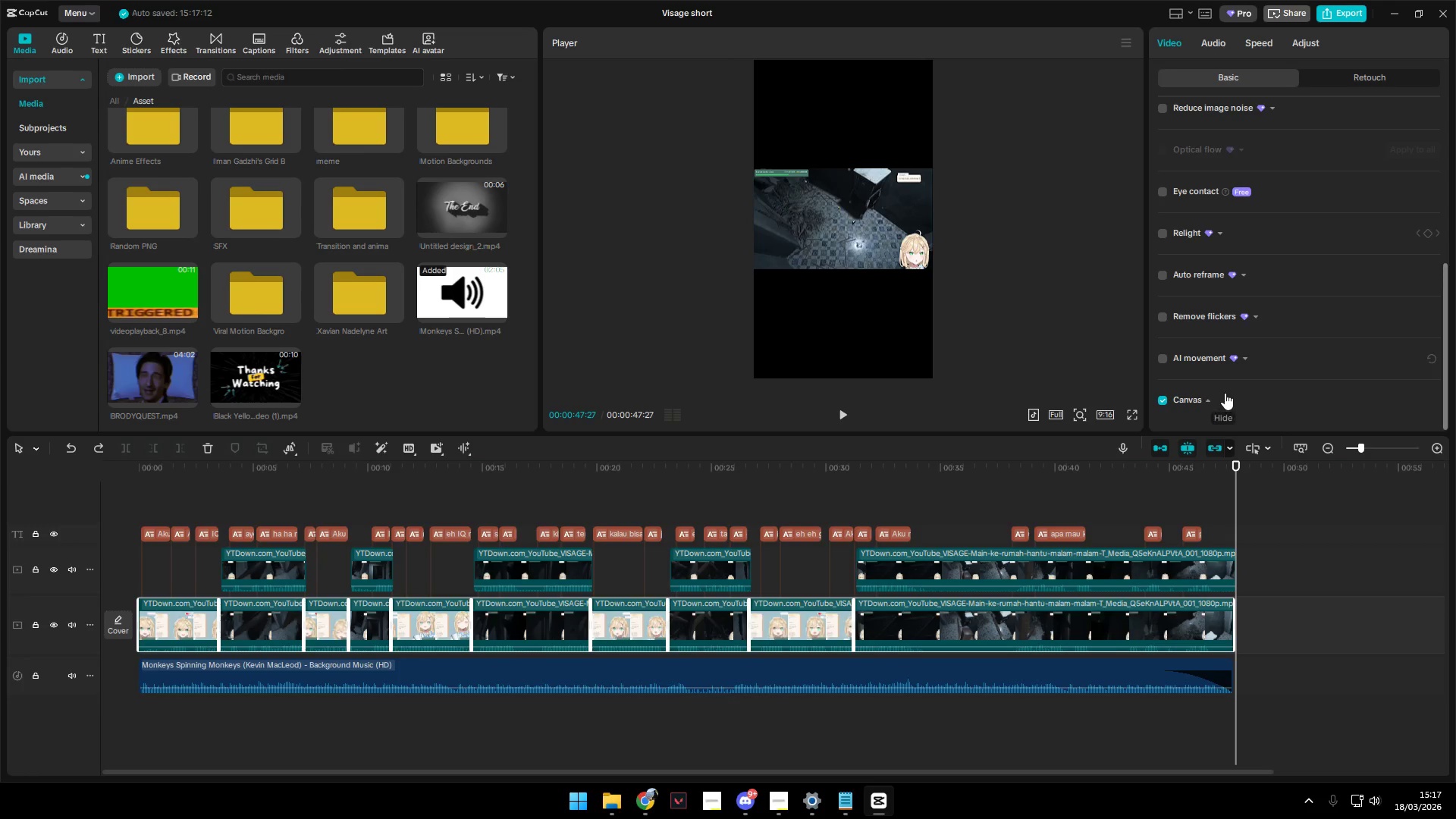 
scroll: coordinate [1225, 398], scroll_direction: down, amount: 10.0
 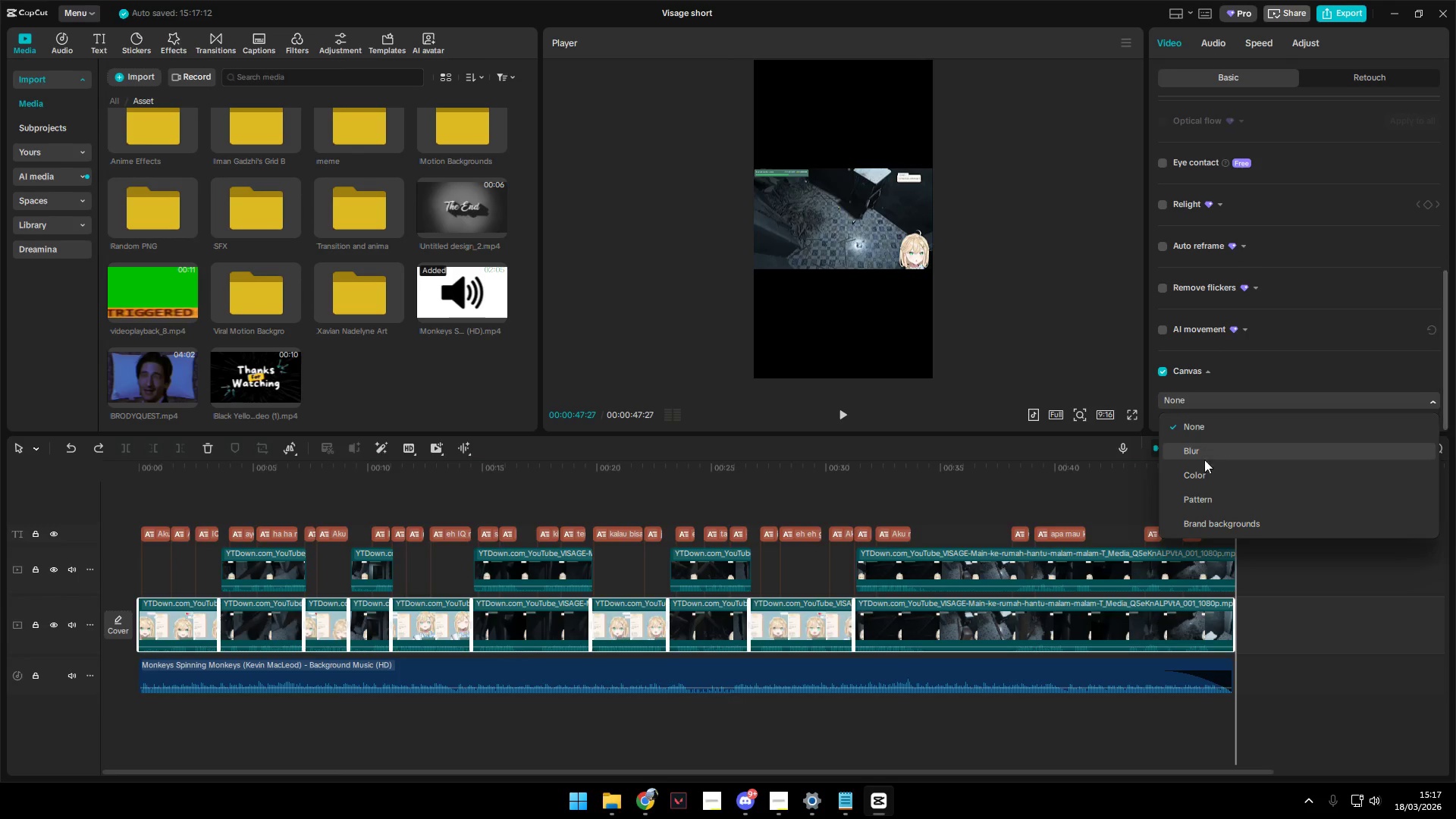 
left_click([1202, 453])
 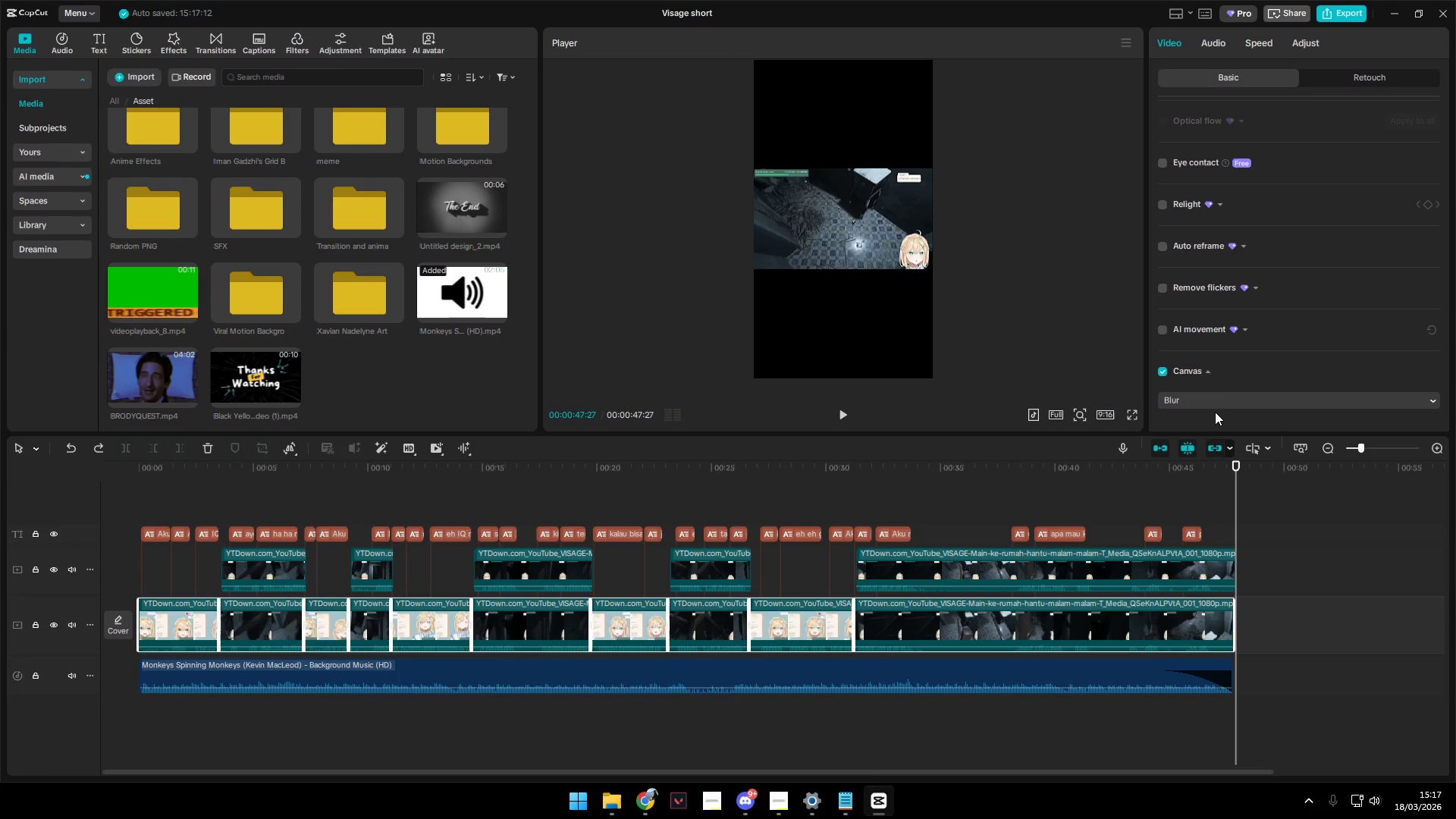 
scroll: coordinate [1252, 398], scroll_direction: down, amount: 9.0
 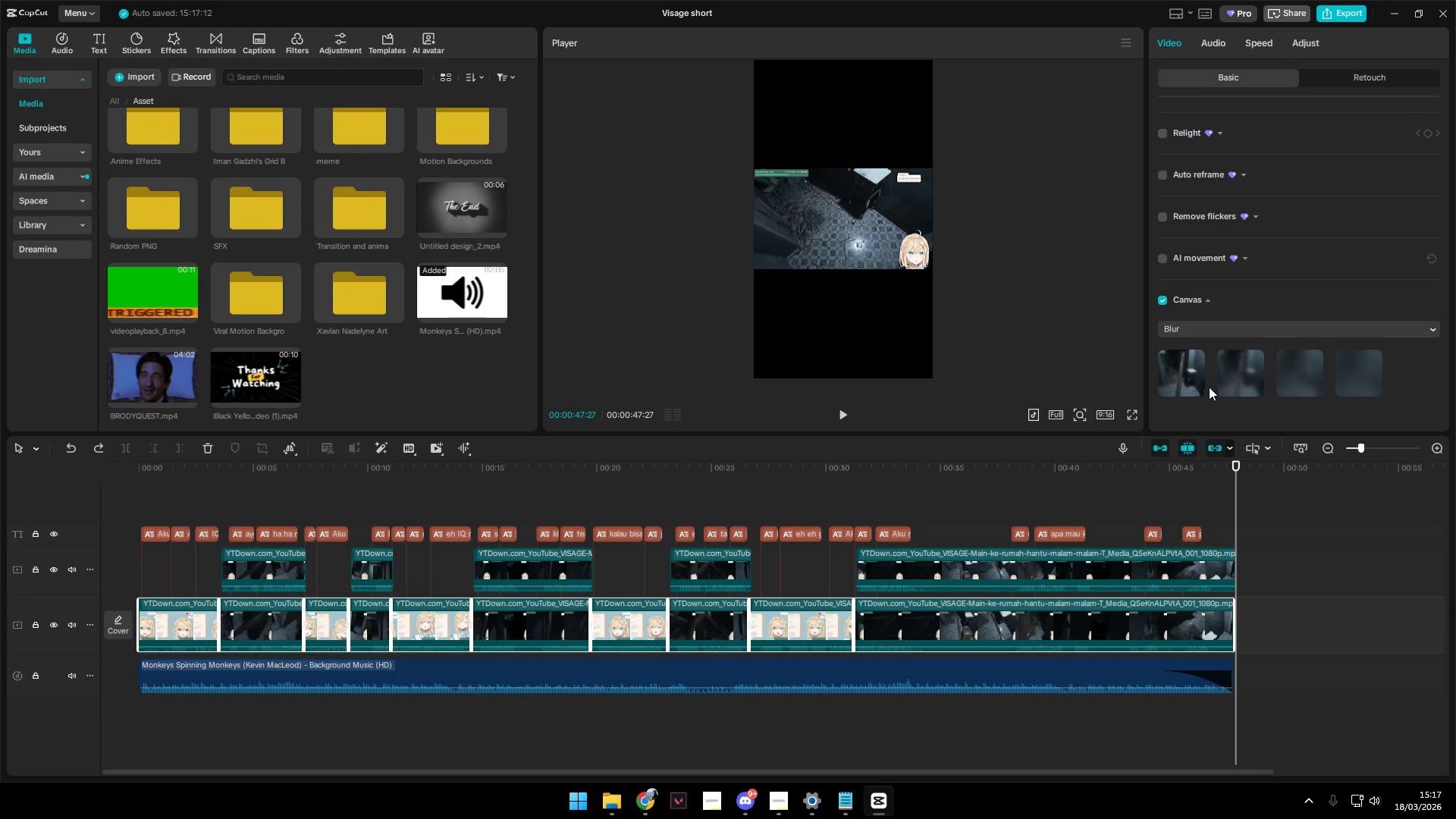 
double_click([1190, 380])
 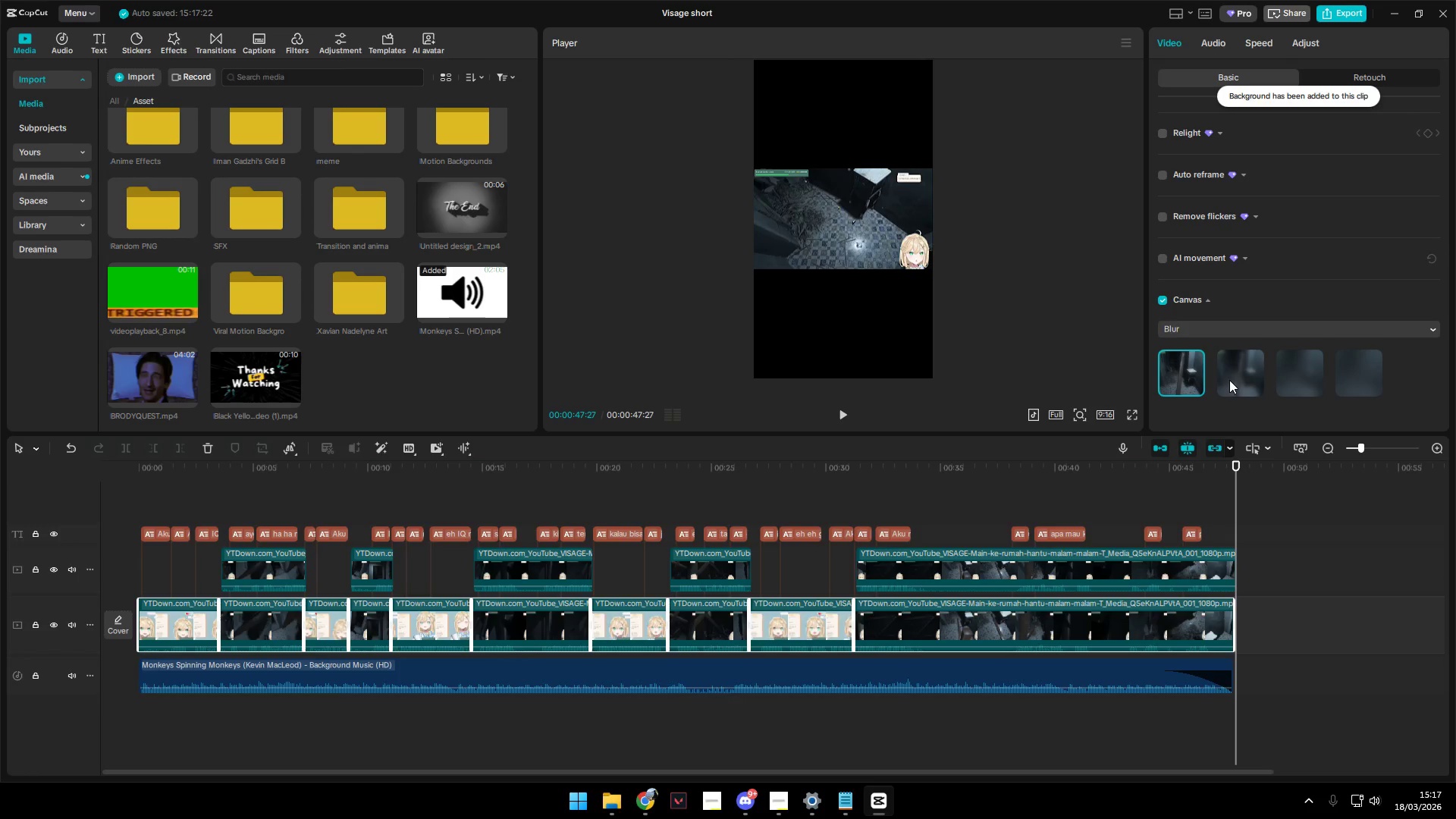 
left_click([1229, 378])
 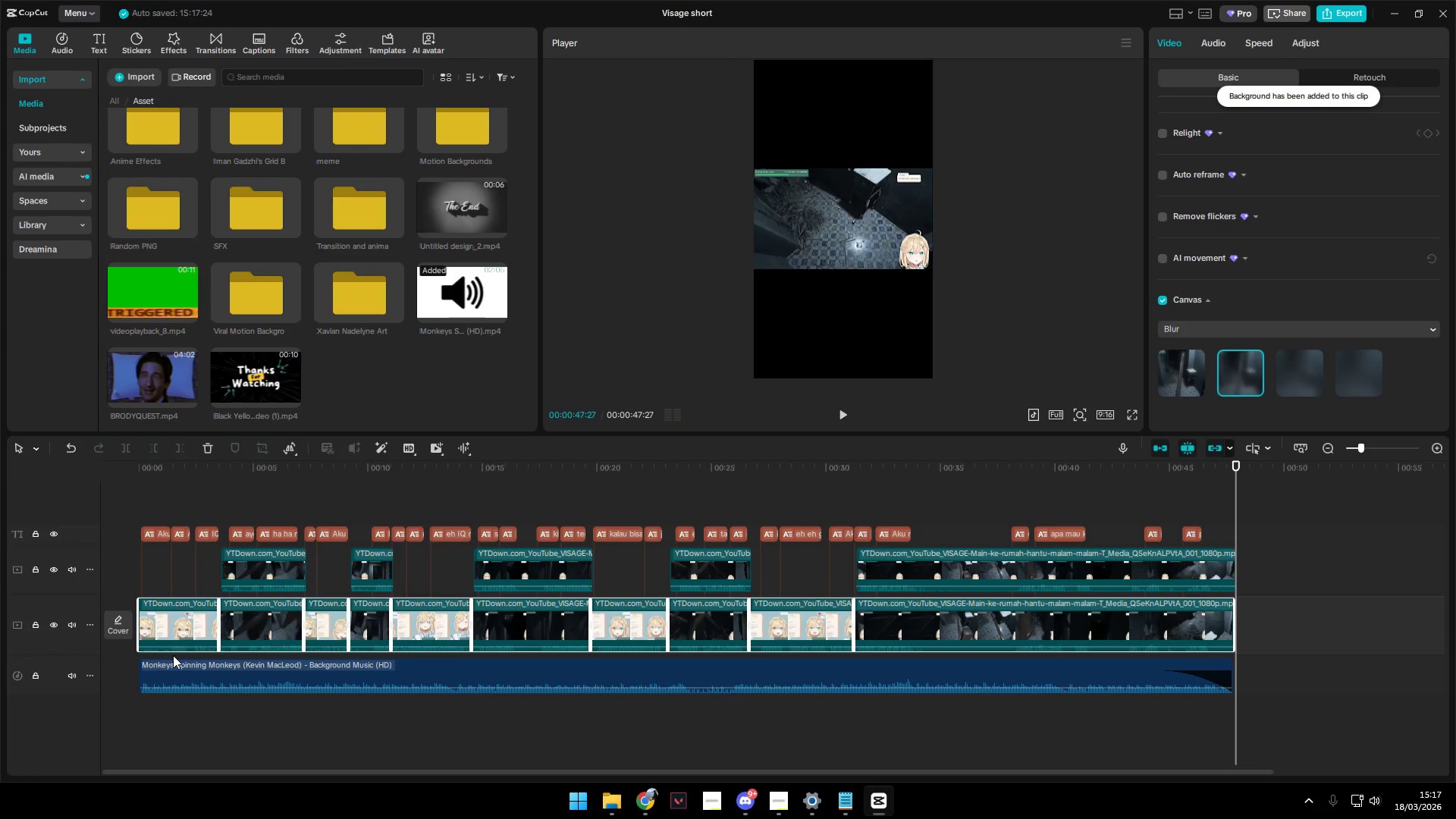 
left_click([174, 587])
 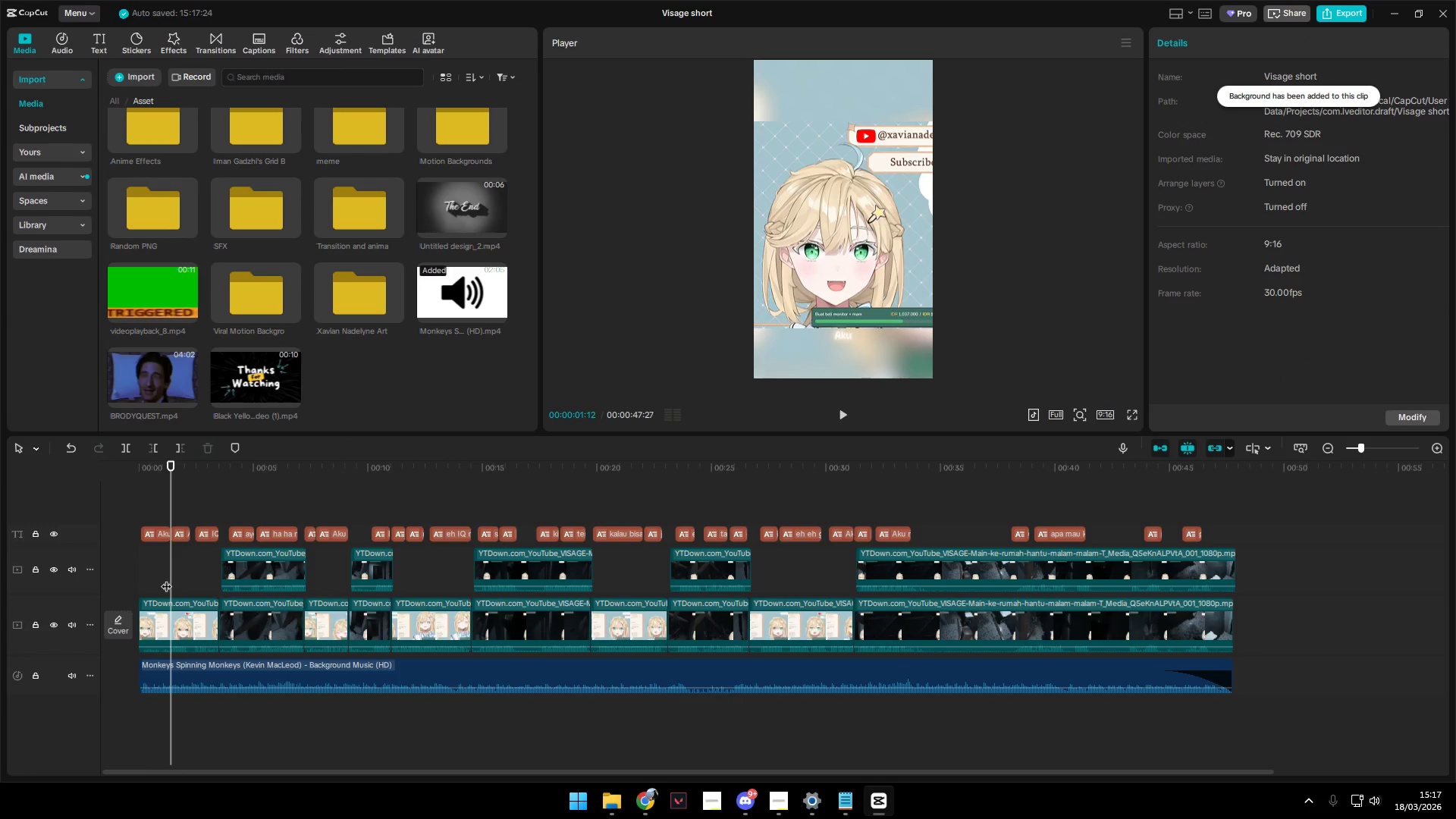 
key(Space)
 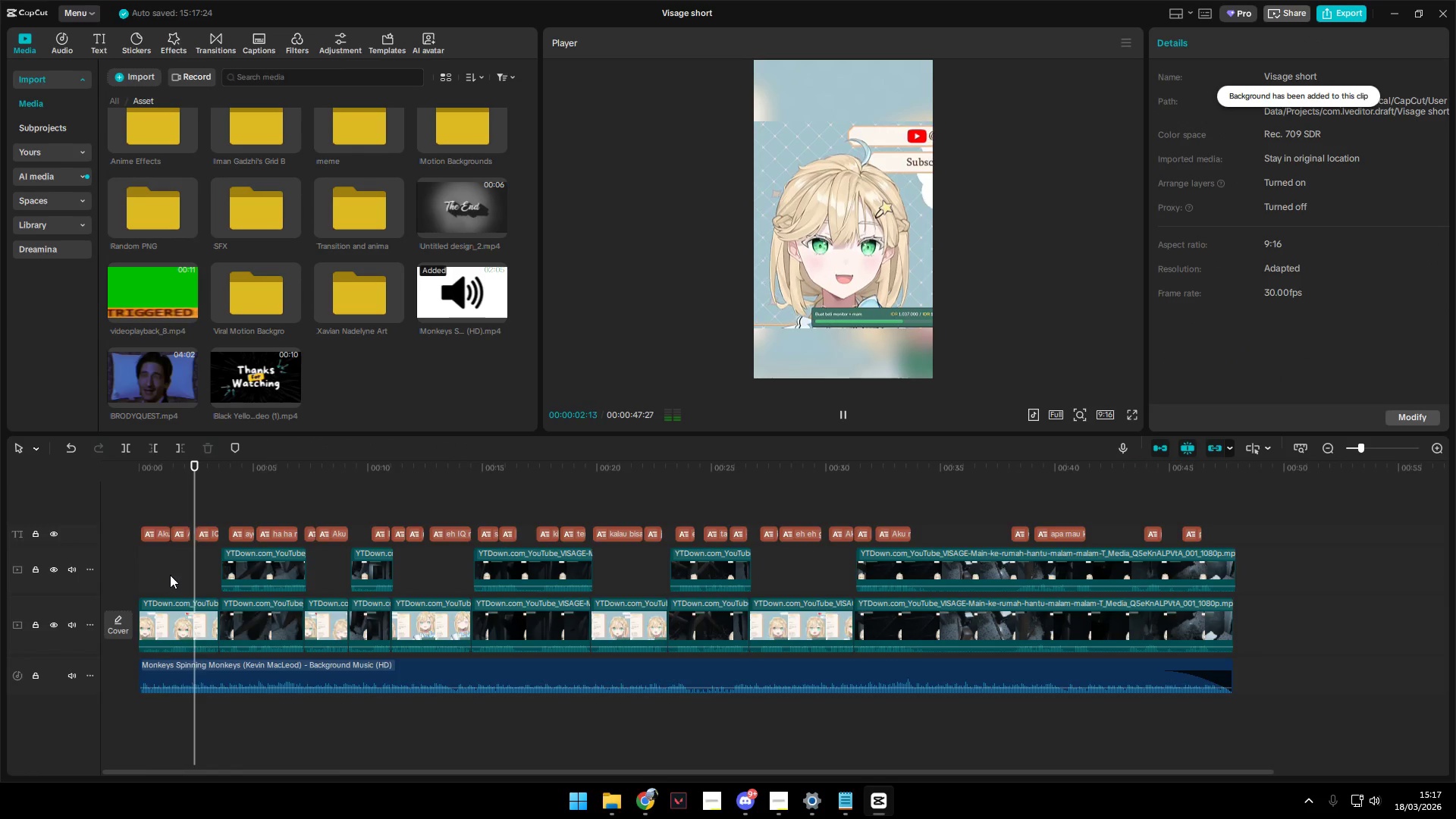 
key(Space)
 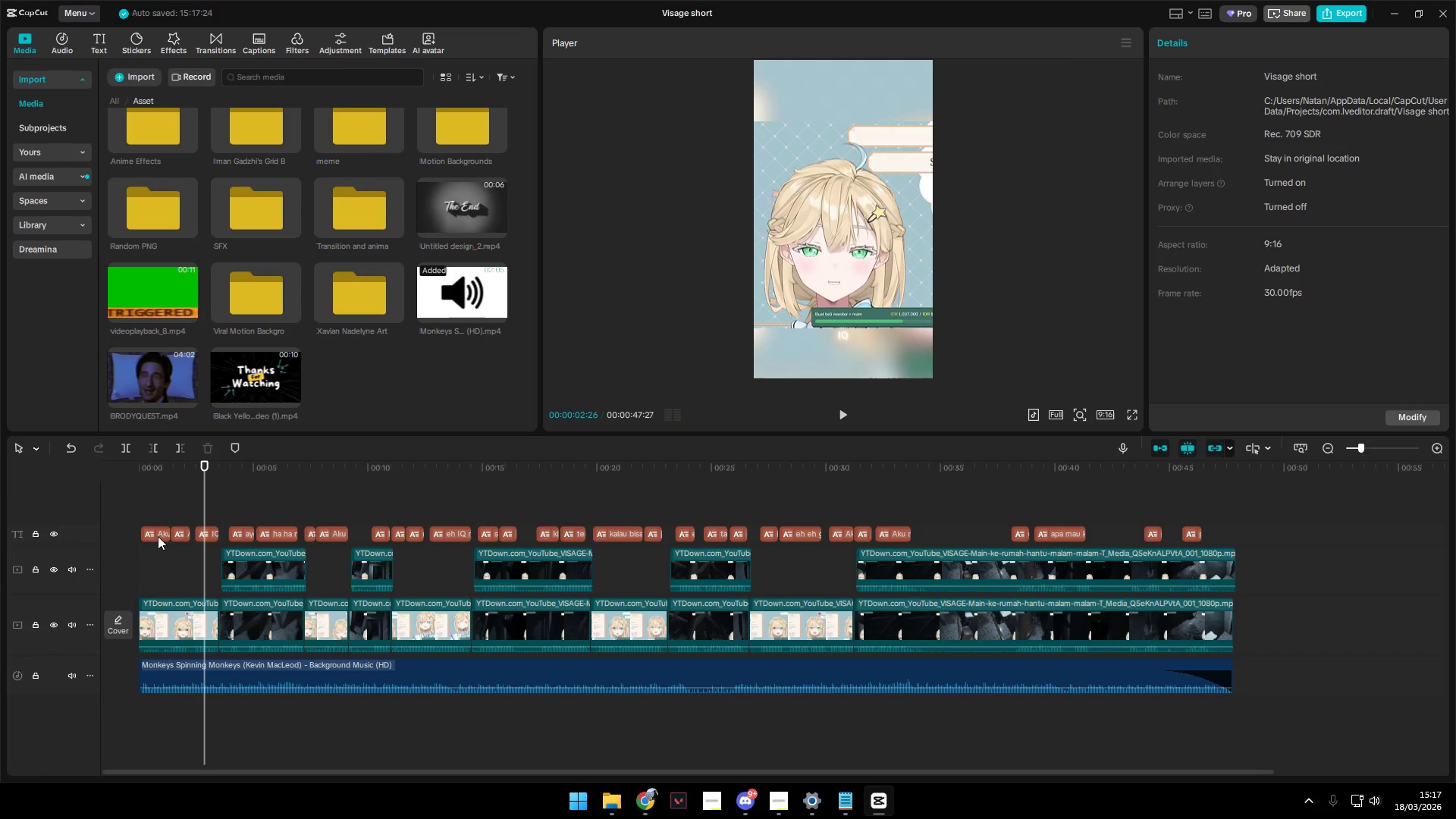 
left_click([154, 535])
 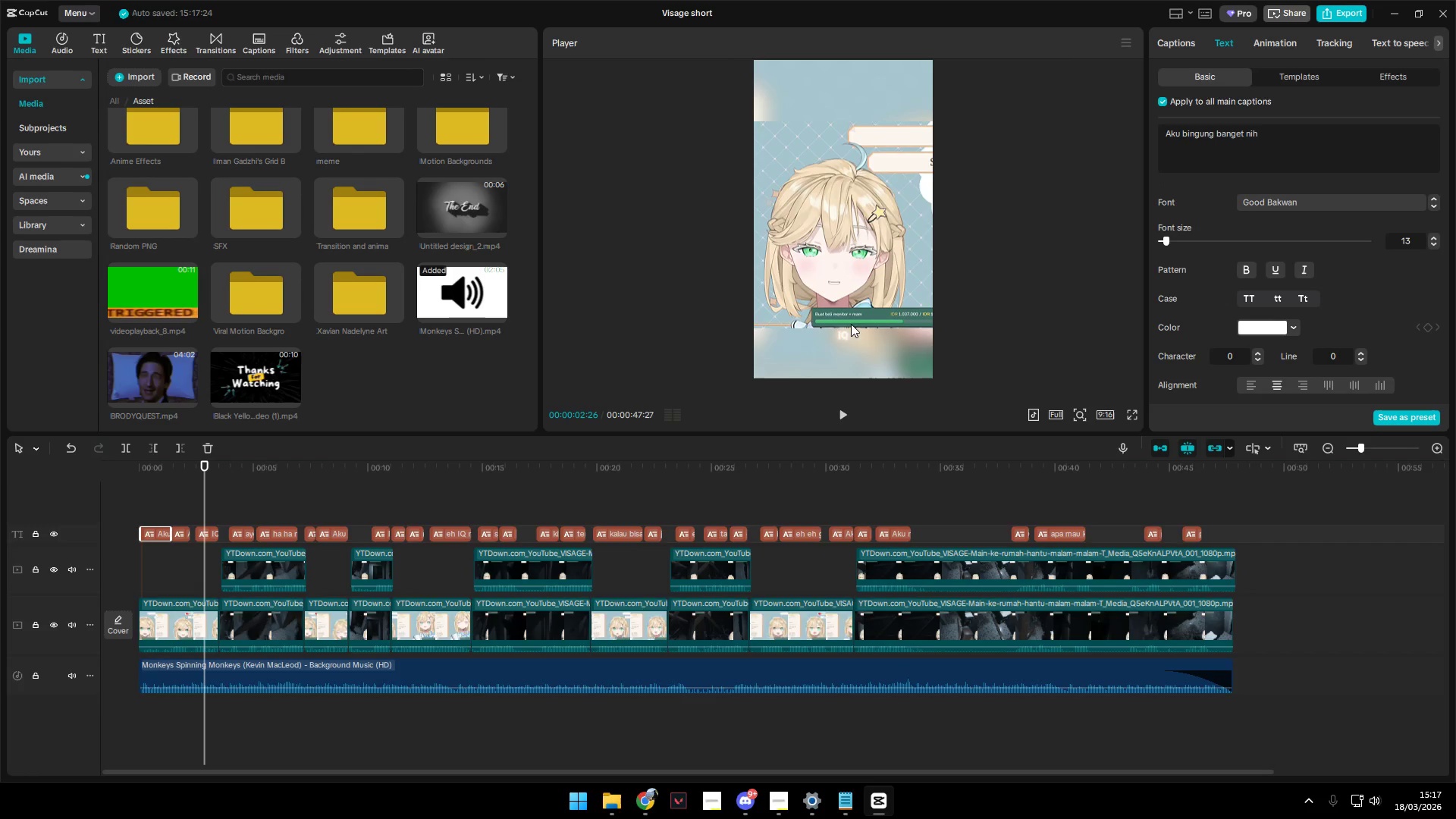 
left_click([842, 333])
 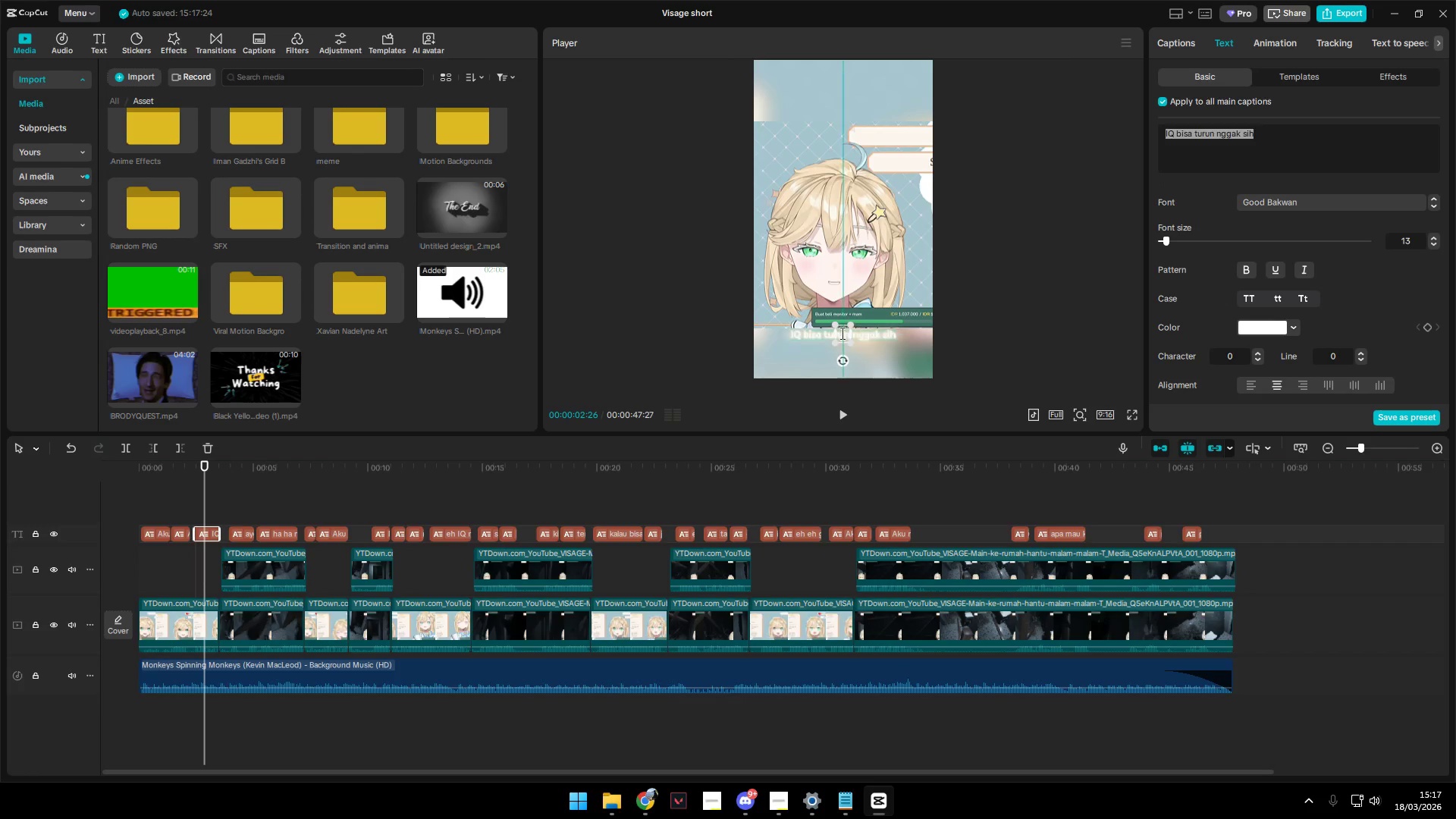 
left_click_drag(start_coordinate=[843, 336], to_coordinate=[843, 315])
 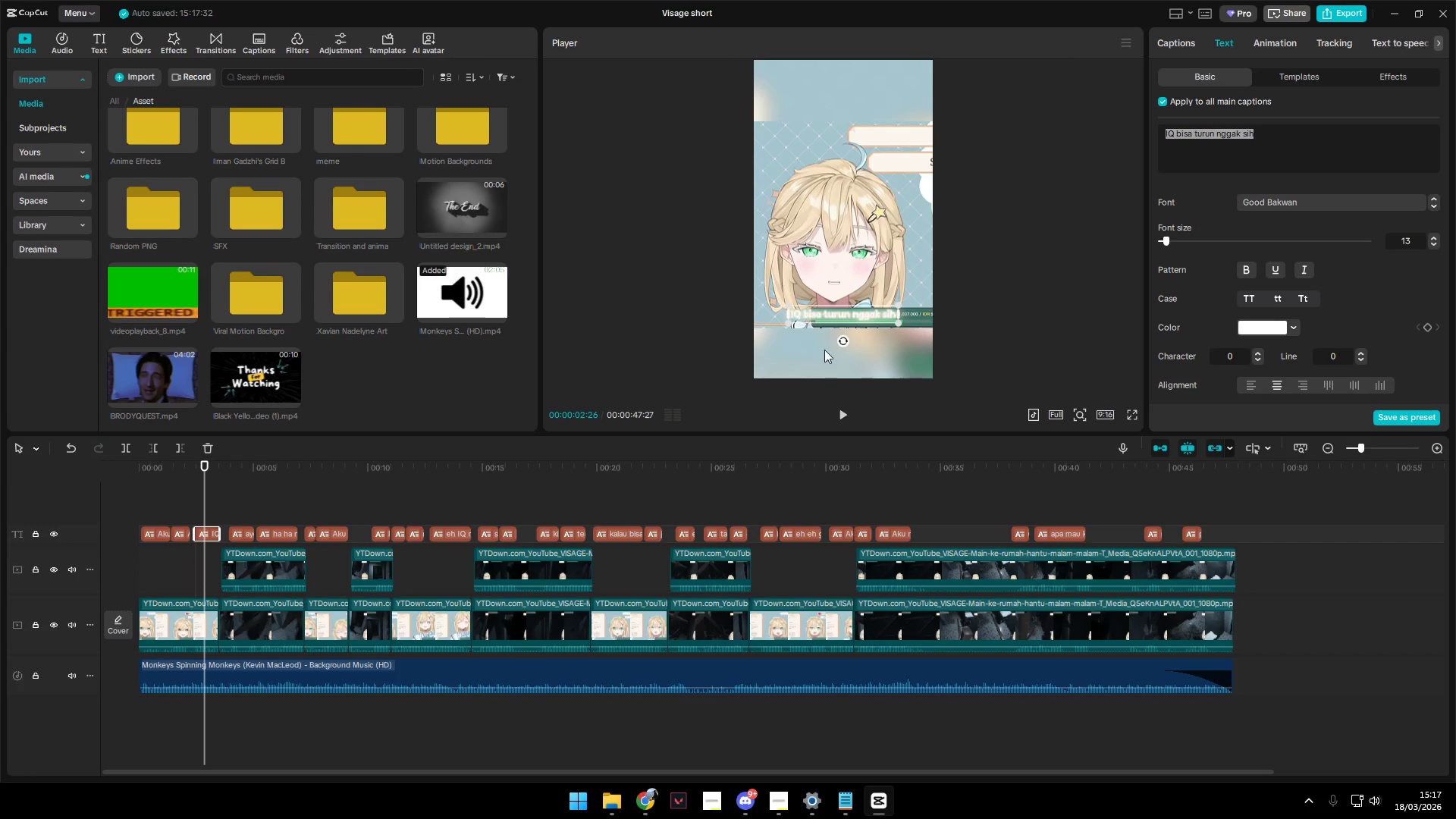 
key(Space)
 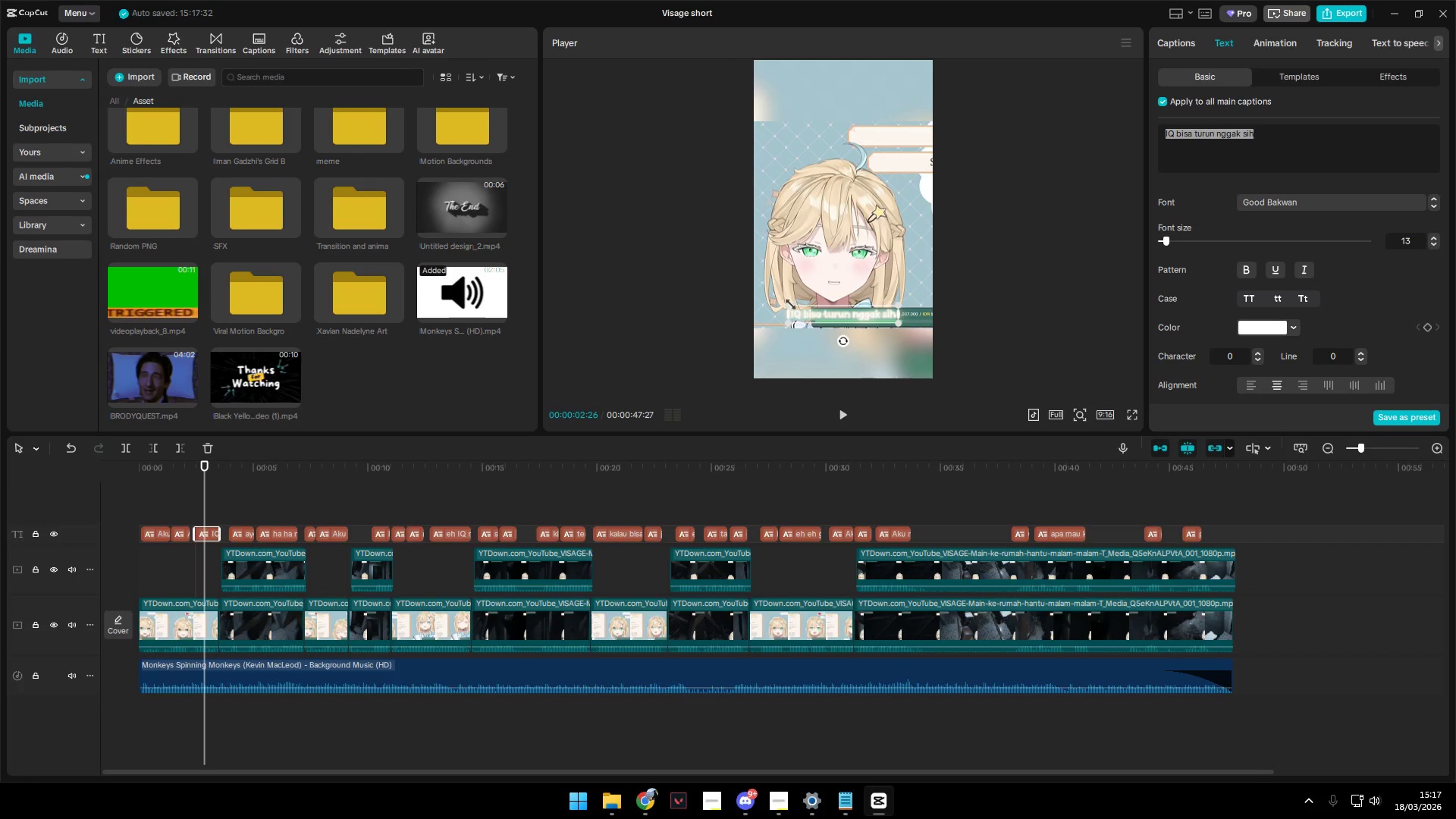 
left_click_drag(start_coordinate=[786, 306], to_coordinate=[764, 294])
 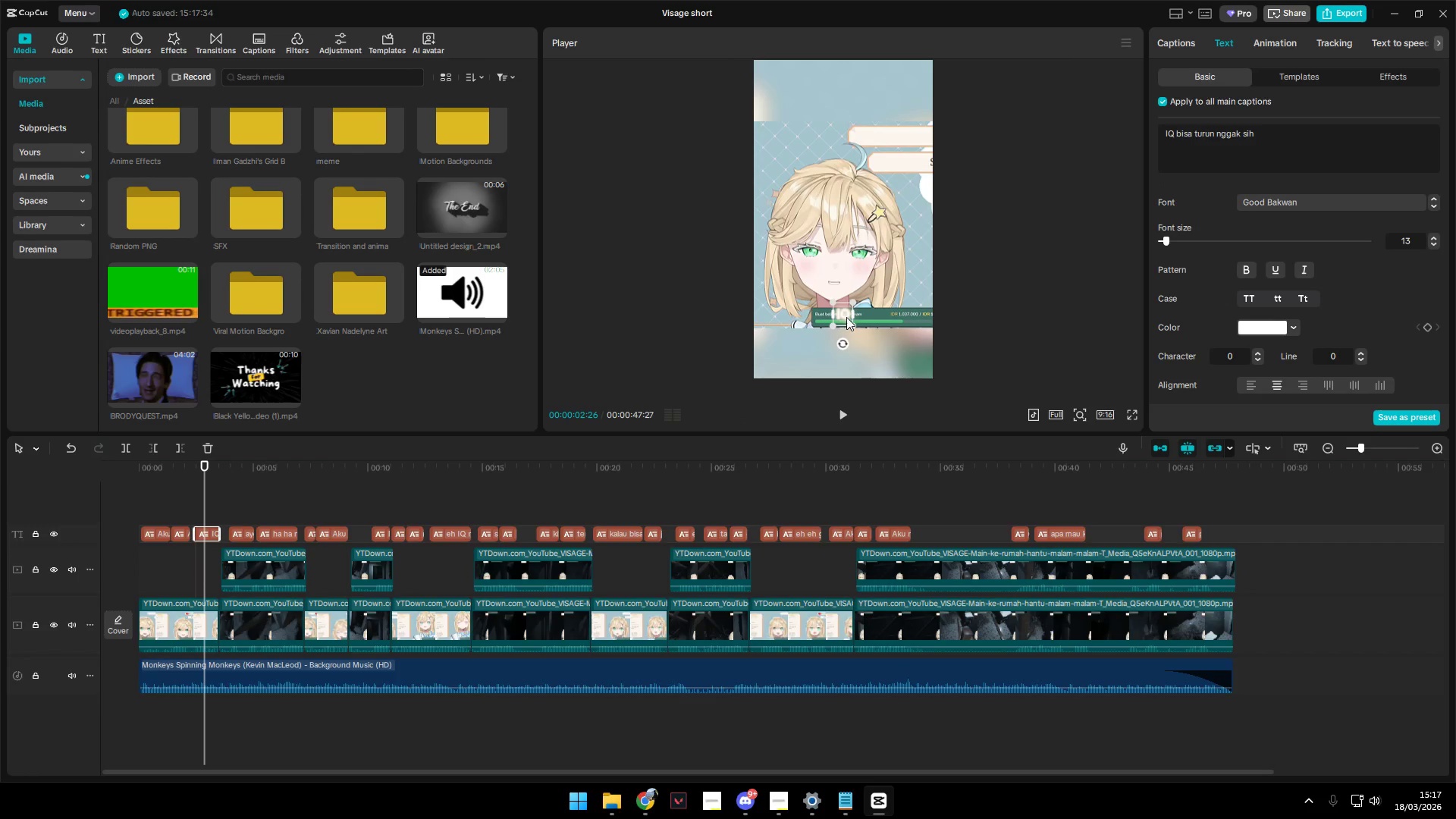 
left_click_drag(start_coordinate=[841, 315], to_coordinate=[840, 296])
 